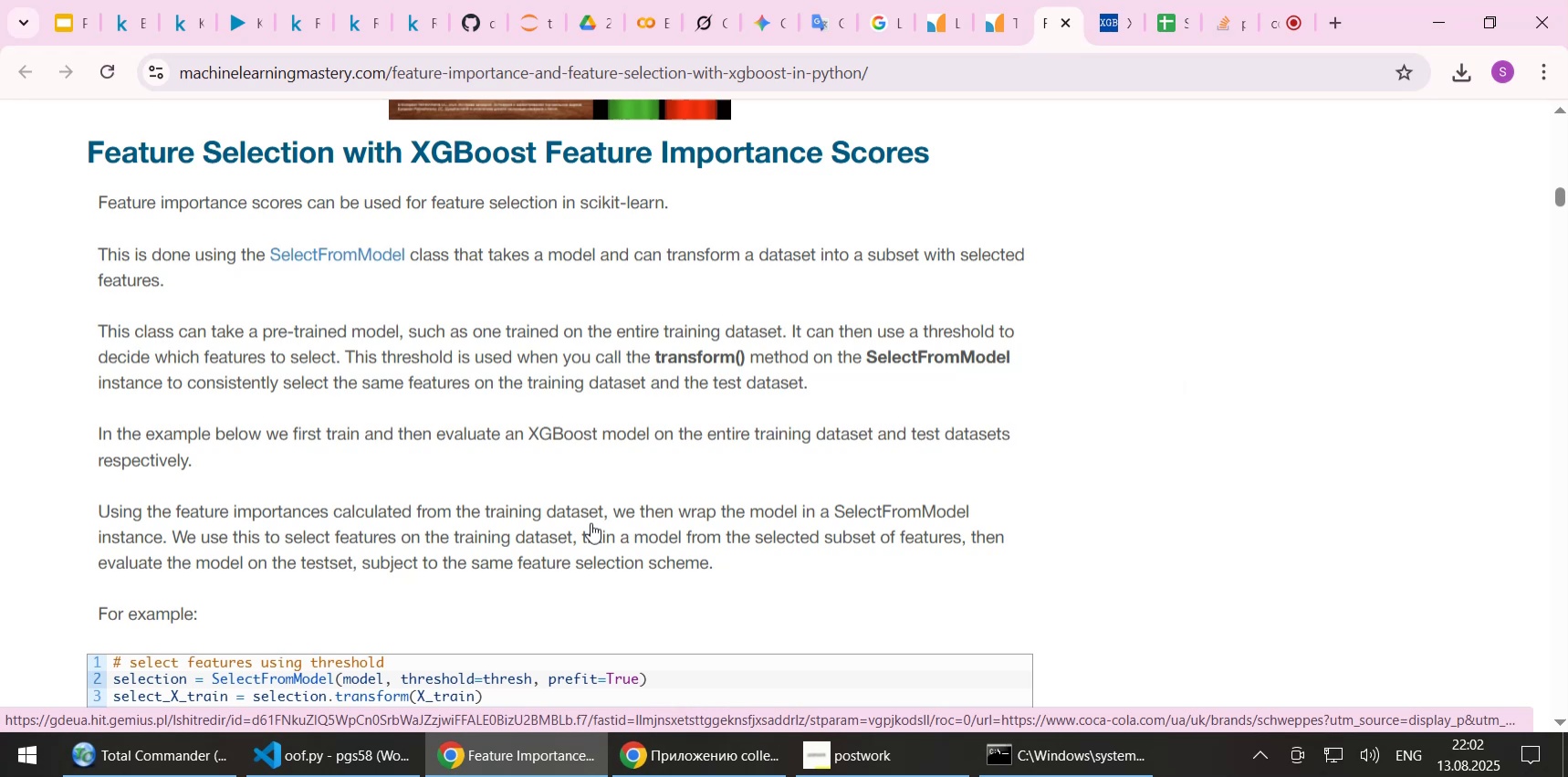 
wait(21.1)
 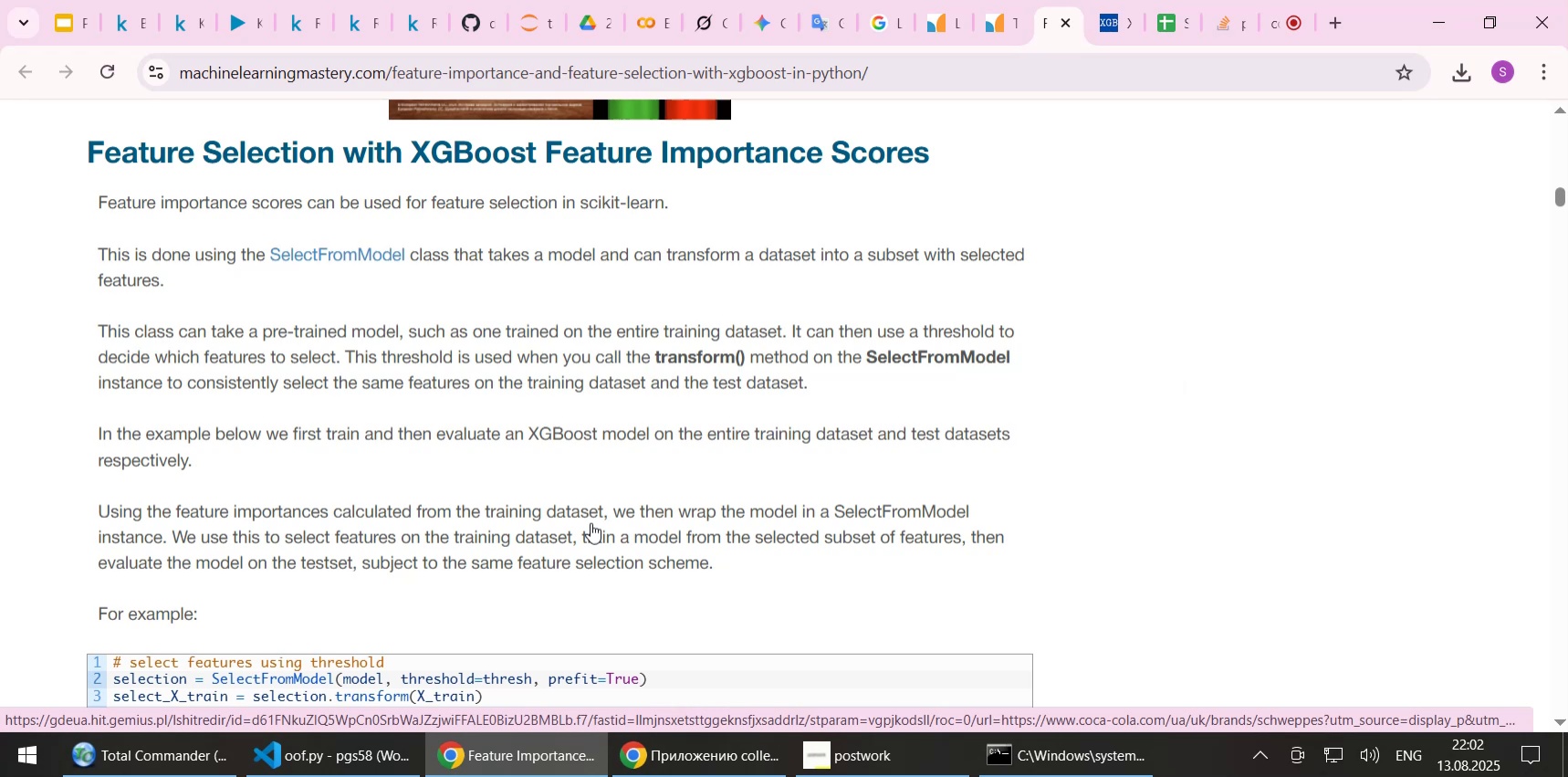 
scroll: coordinate [561, 523], scroll_direction: down, amount: 2.0
 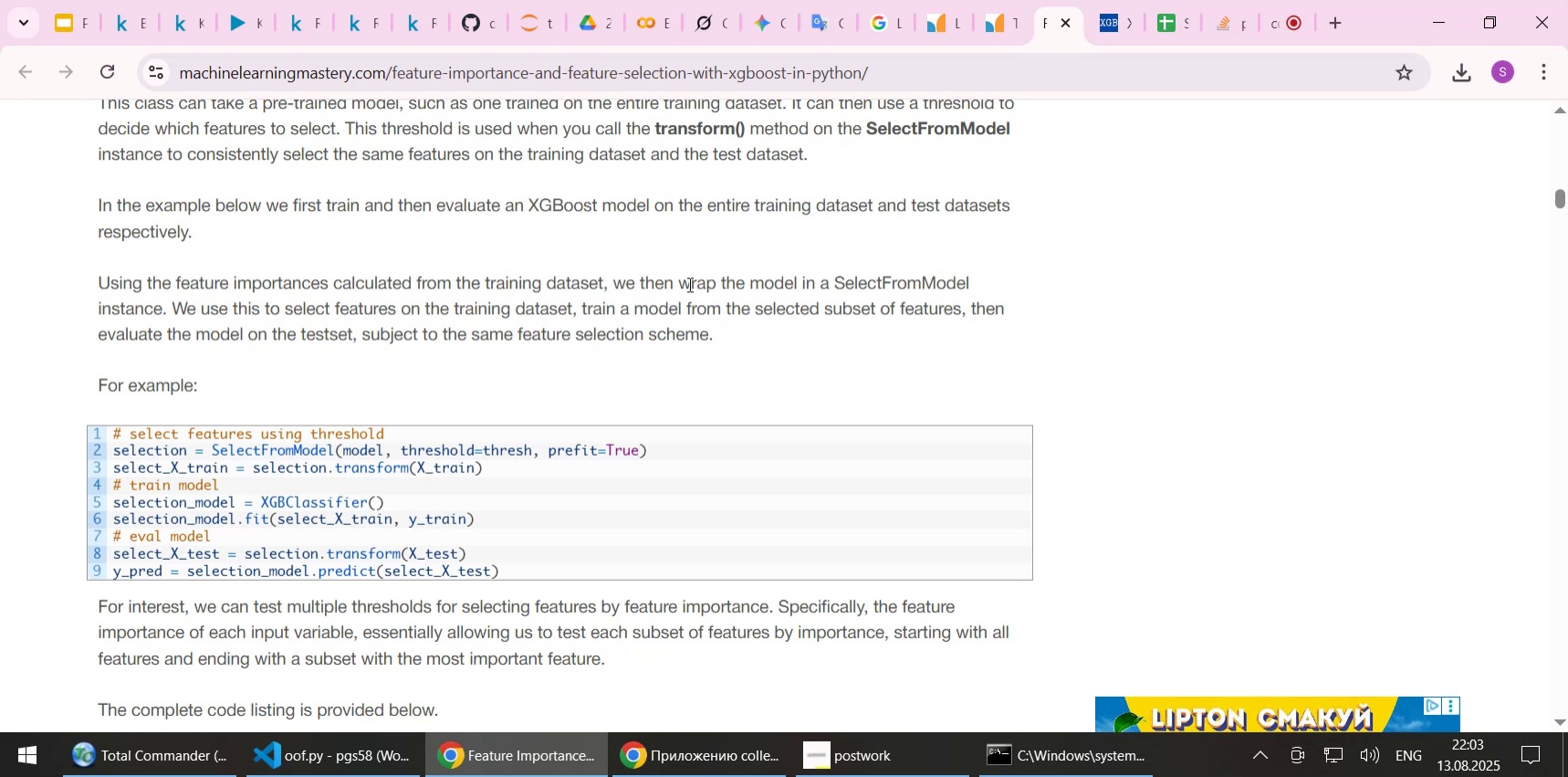 
wait(19.77)
 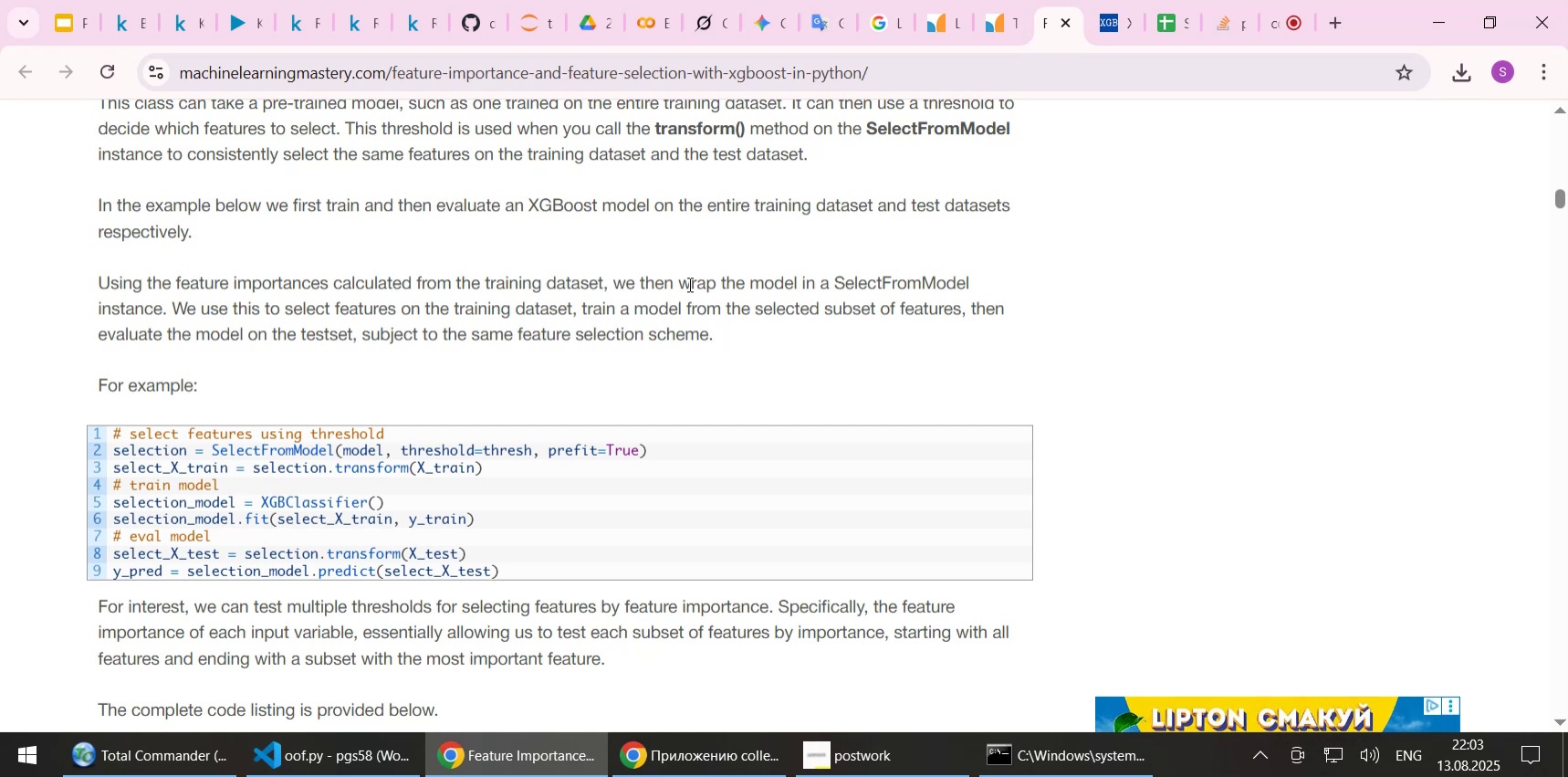 
scroll: coordinate [681, 268], scroll_direction: down, amount: 6.0
 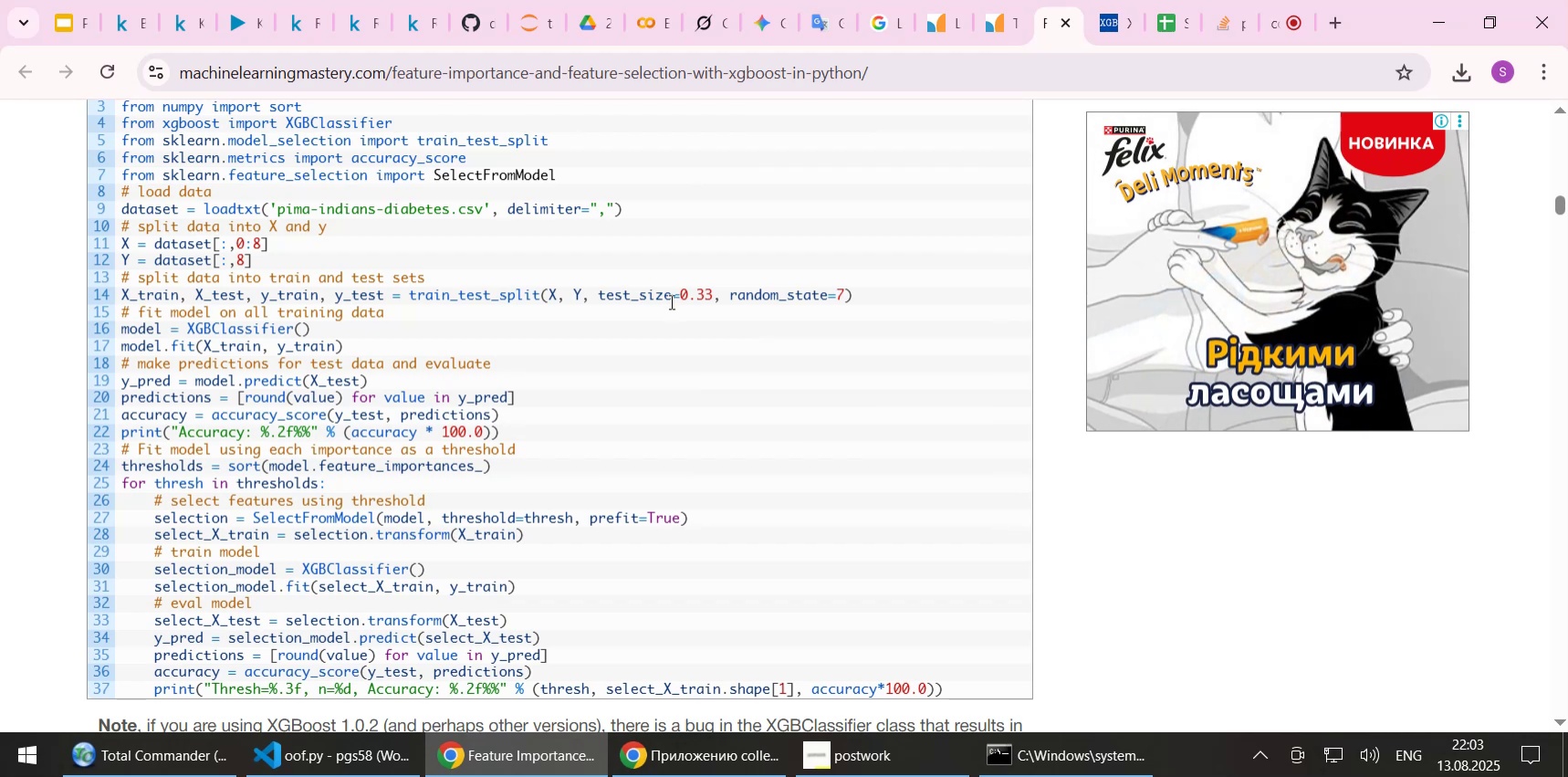 
scroll: coordinate [670, 301], scroll_direction: up, amount: 1.0
 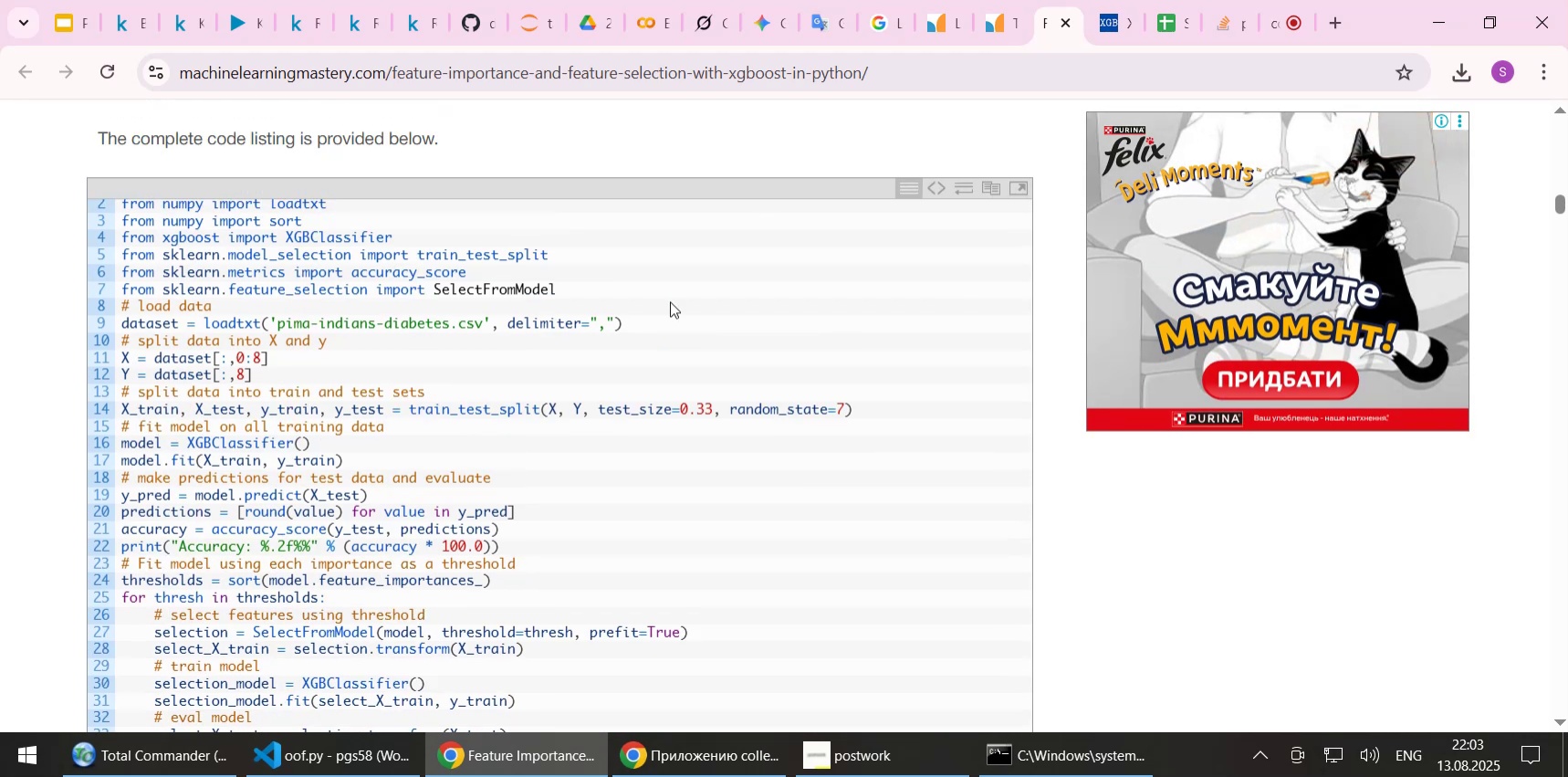 
scroll: coordinate [670, 301], scroll_direction: down, amount: 1.0
 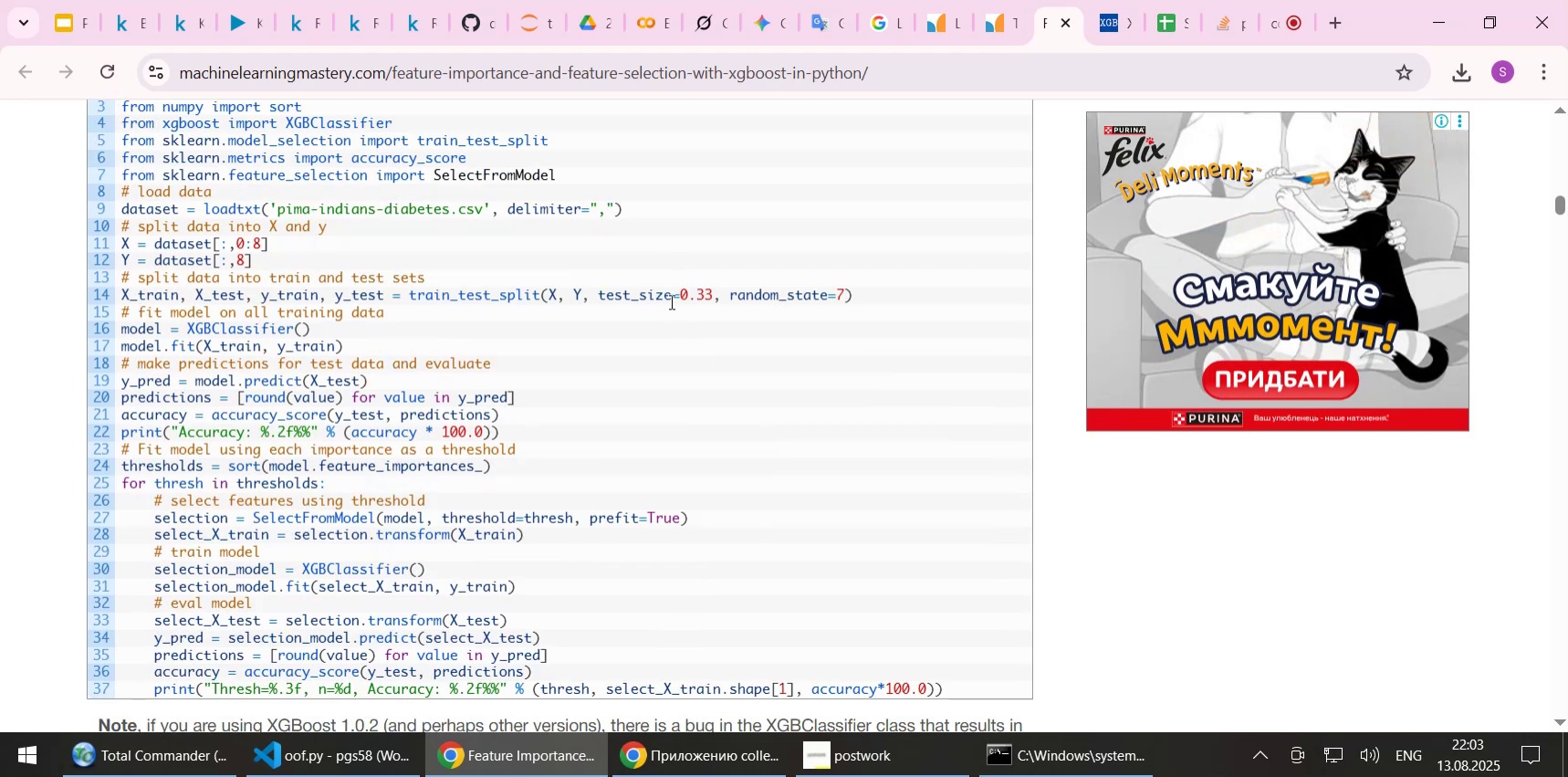 
wait(5.78)
 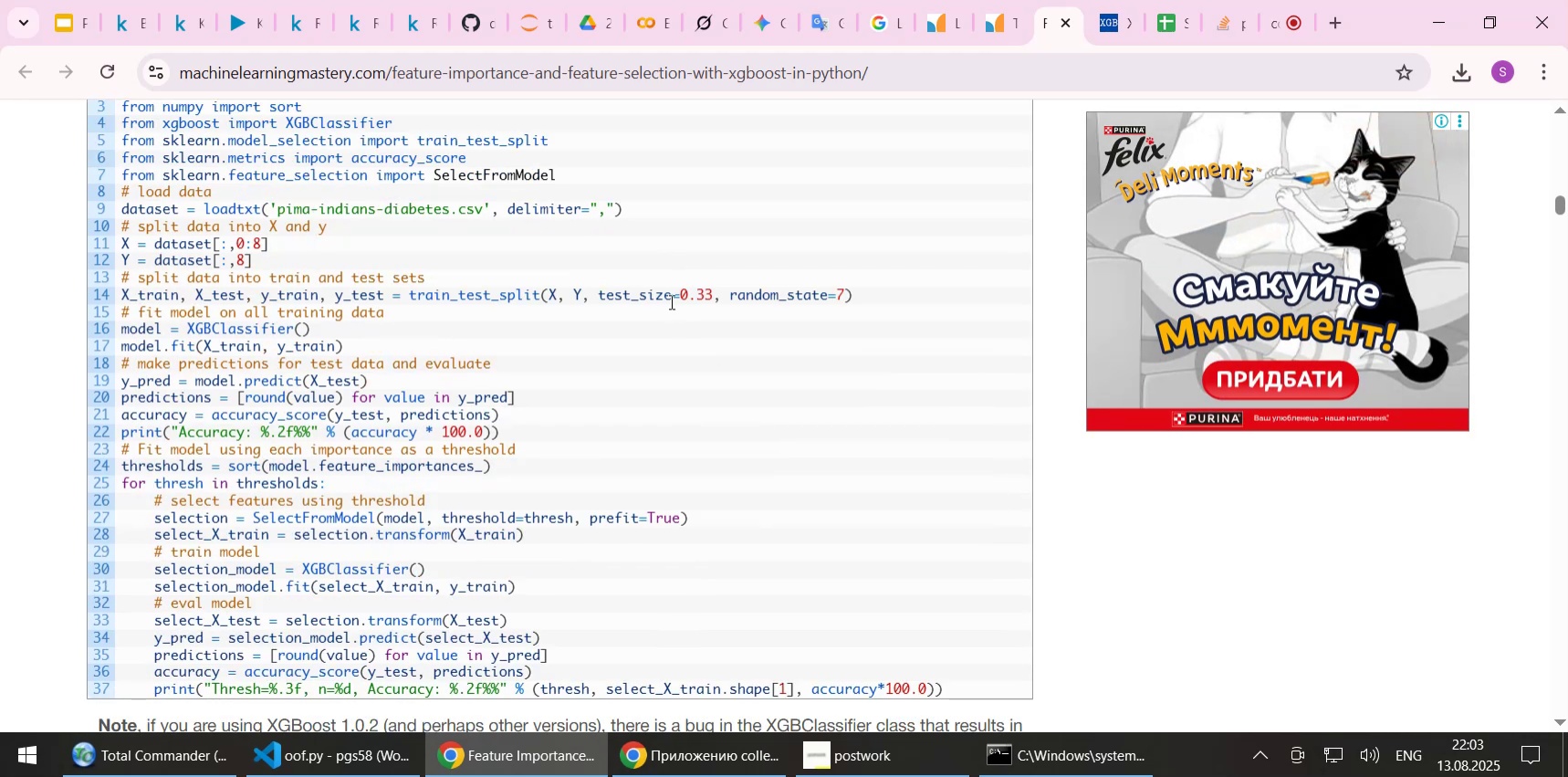 
left_click([238, 29])
 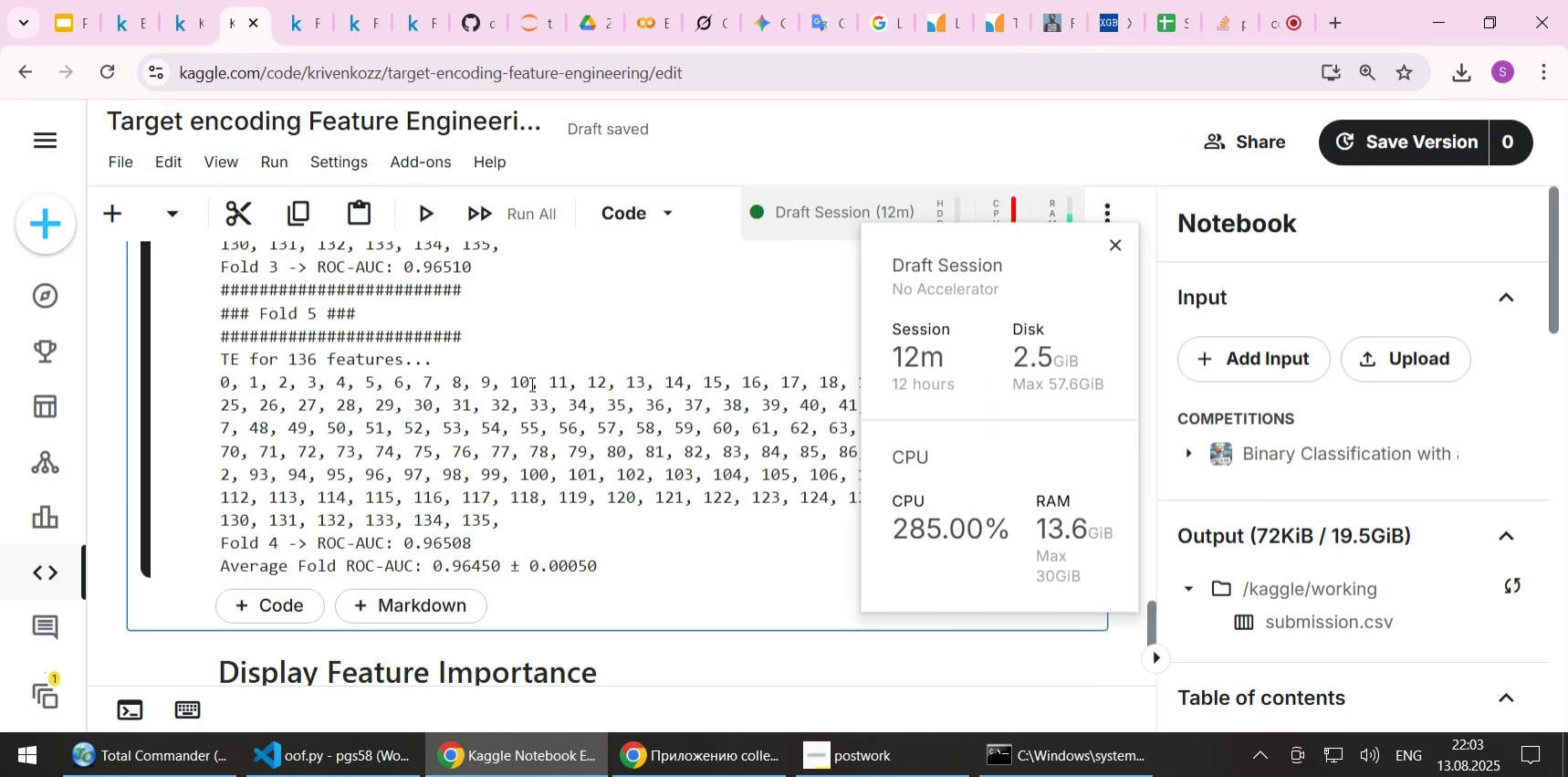 
scroll: coordinate [558, 377], scroll_direction: down, amount: 5.0
 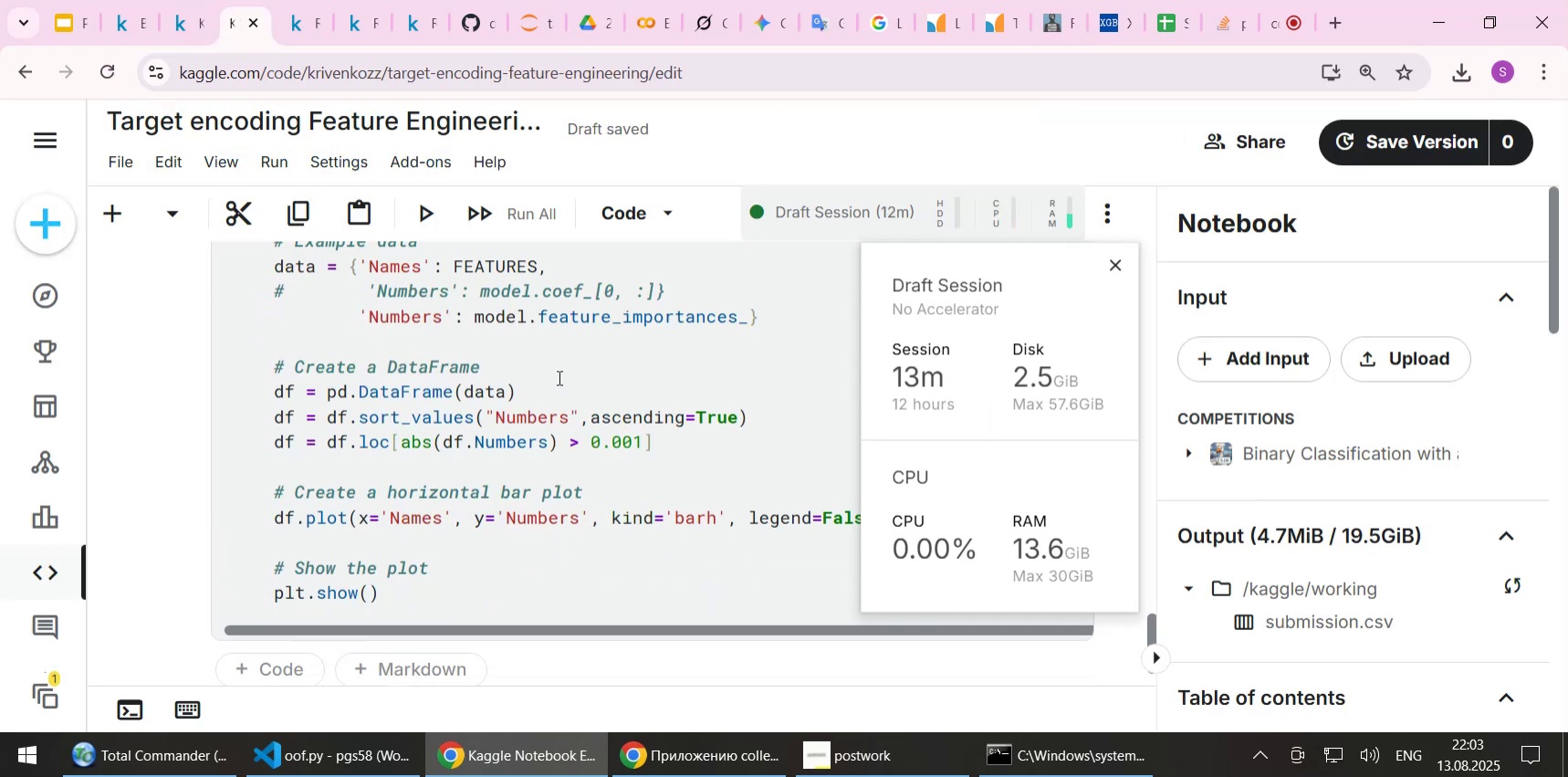 
scroll: coordinate [558, 377], scroll_direction: up, amount: 5.0
 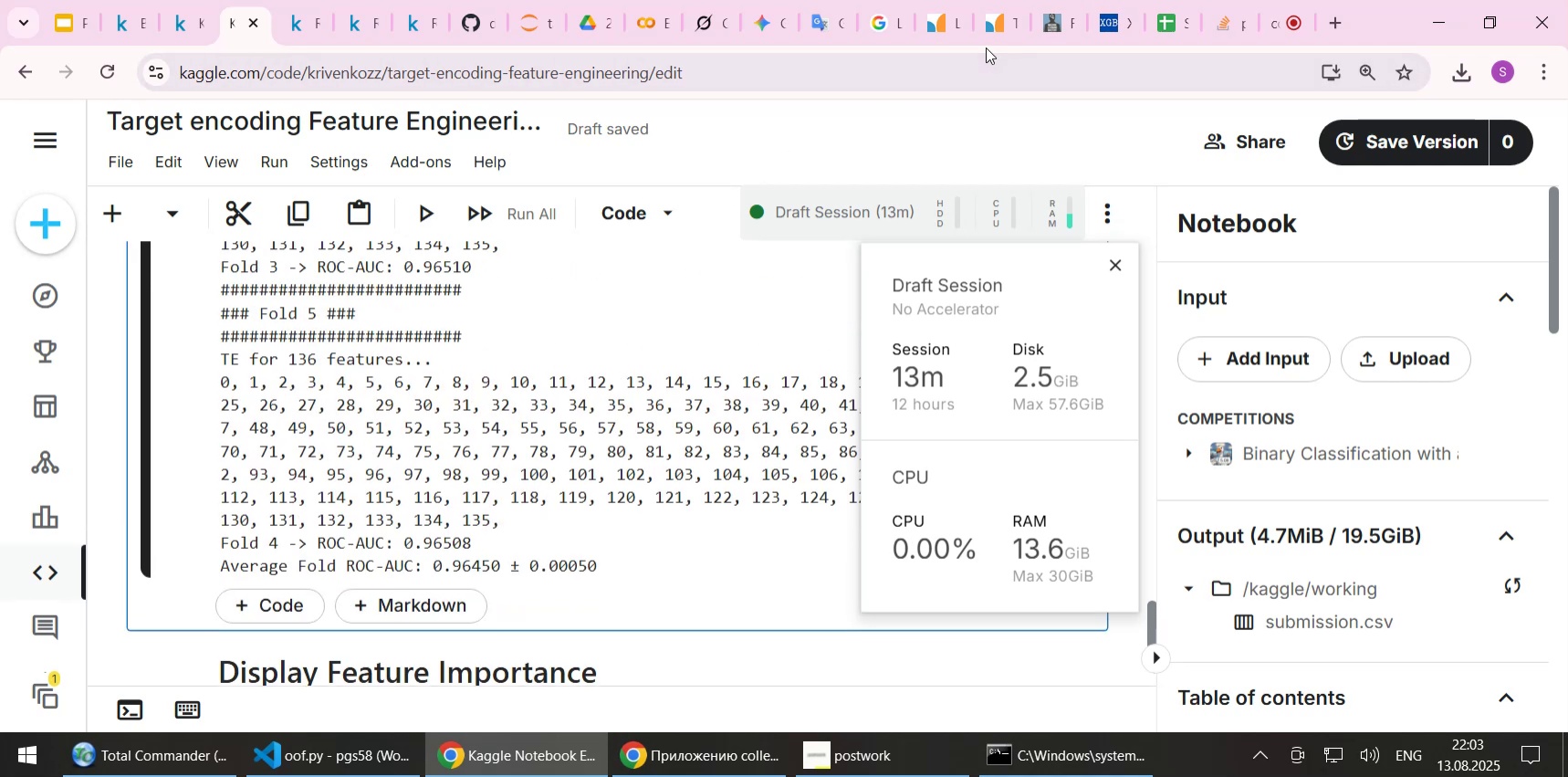 
wait(6.79)
 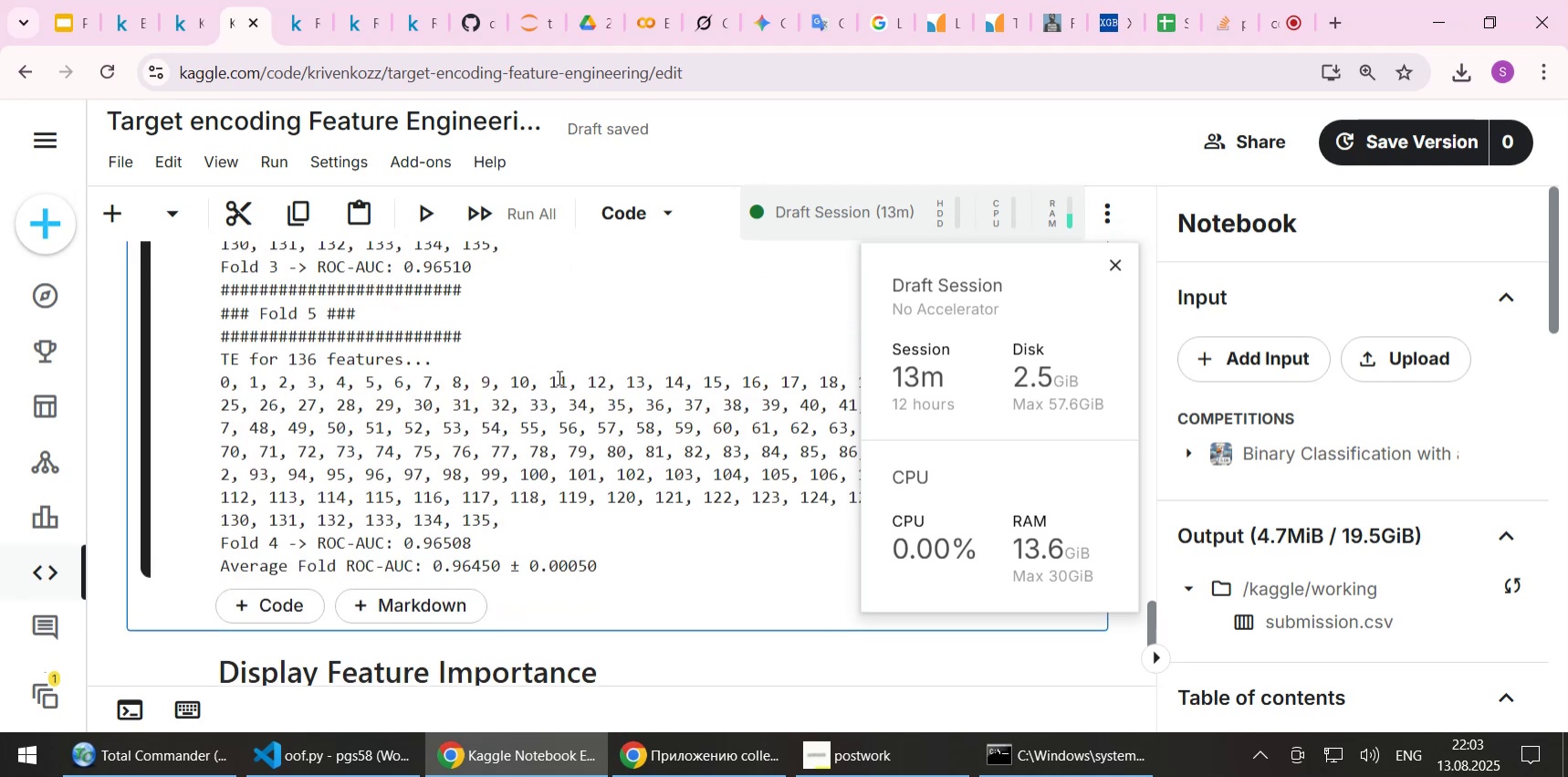 
left_click([536, 21])
 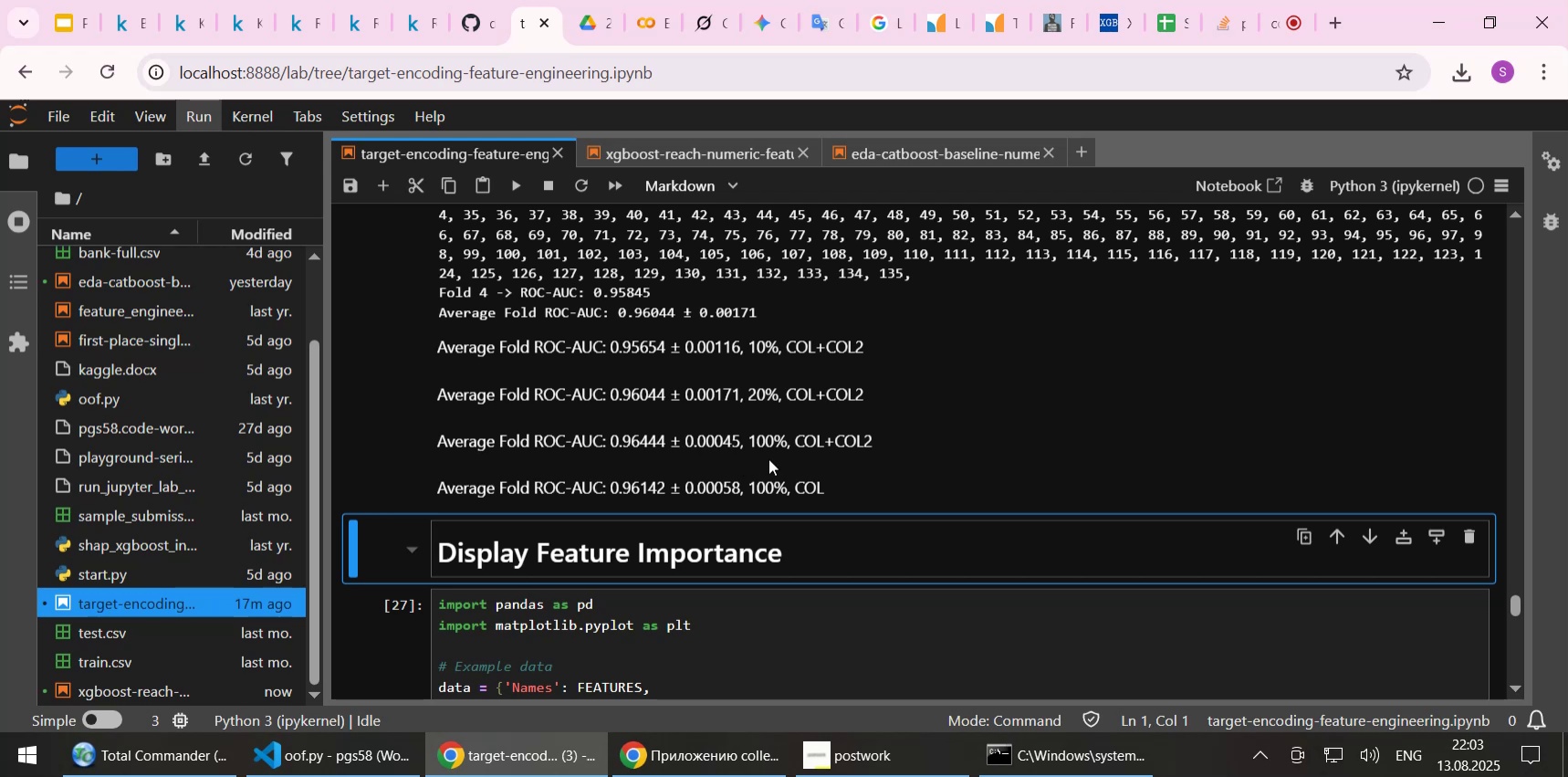 
wait(6.92)
 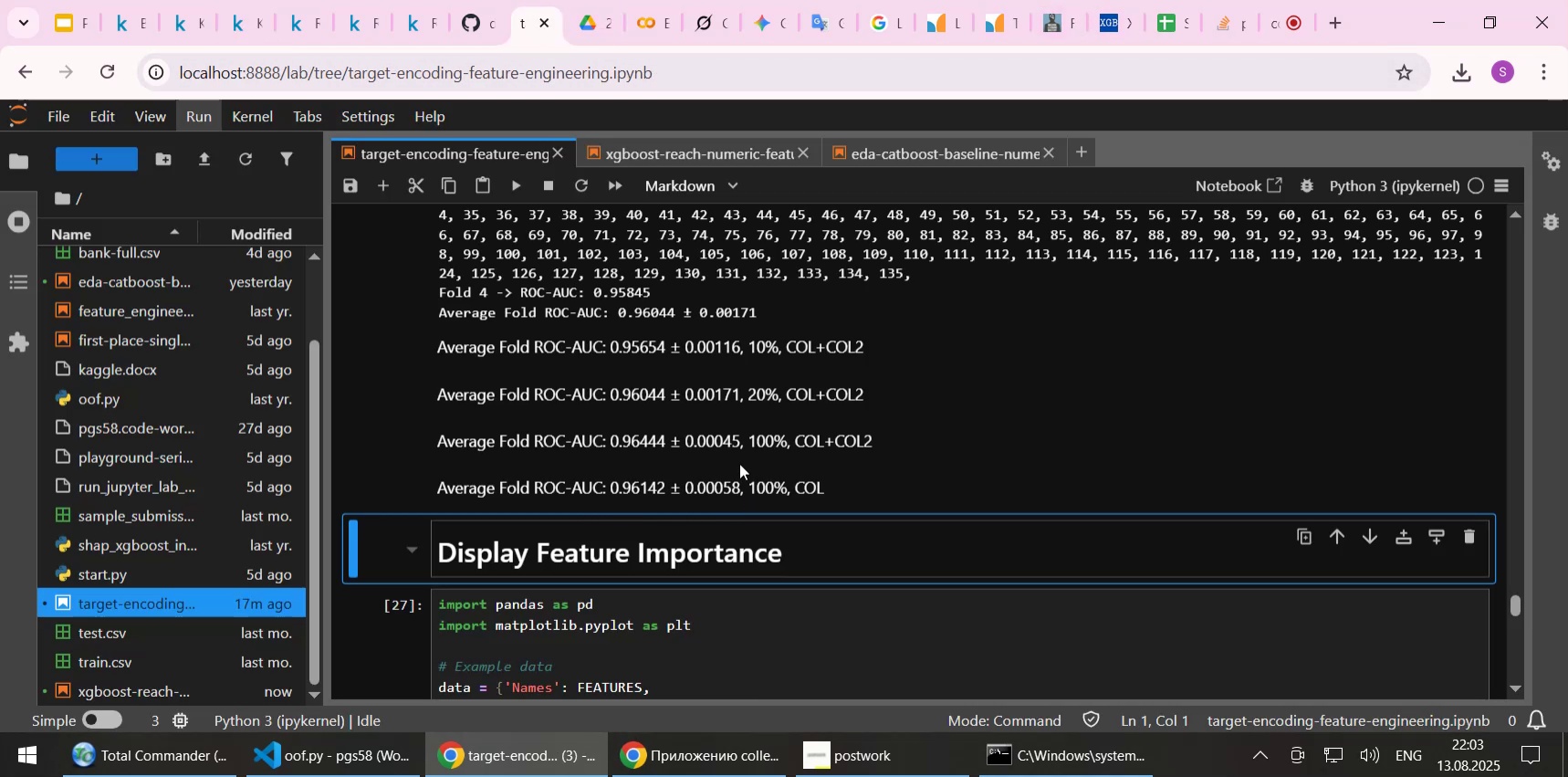 
left_click([237, 30])
 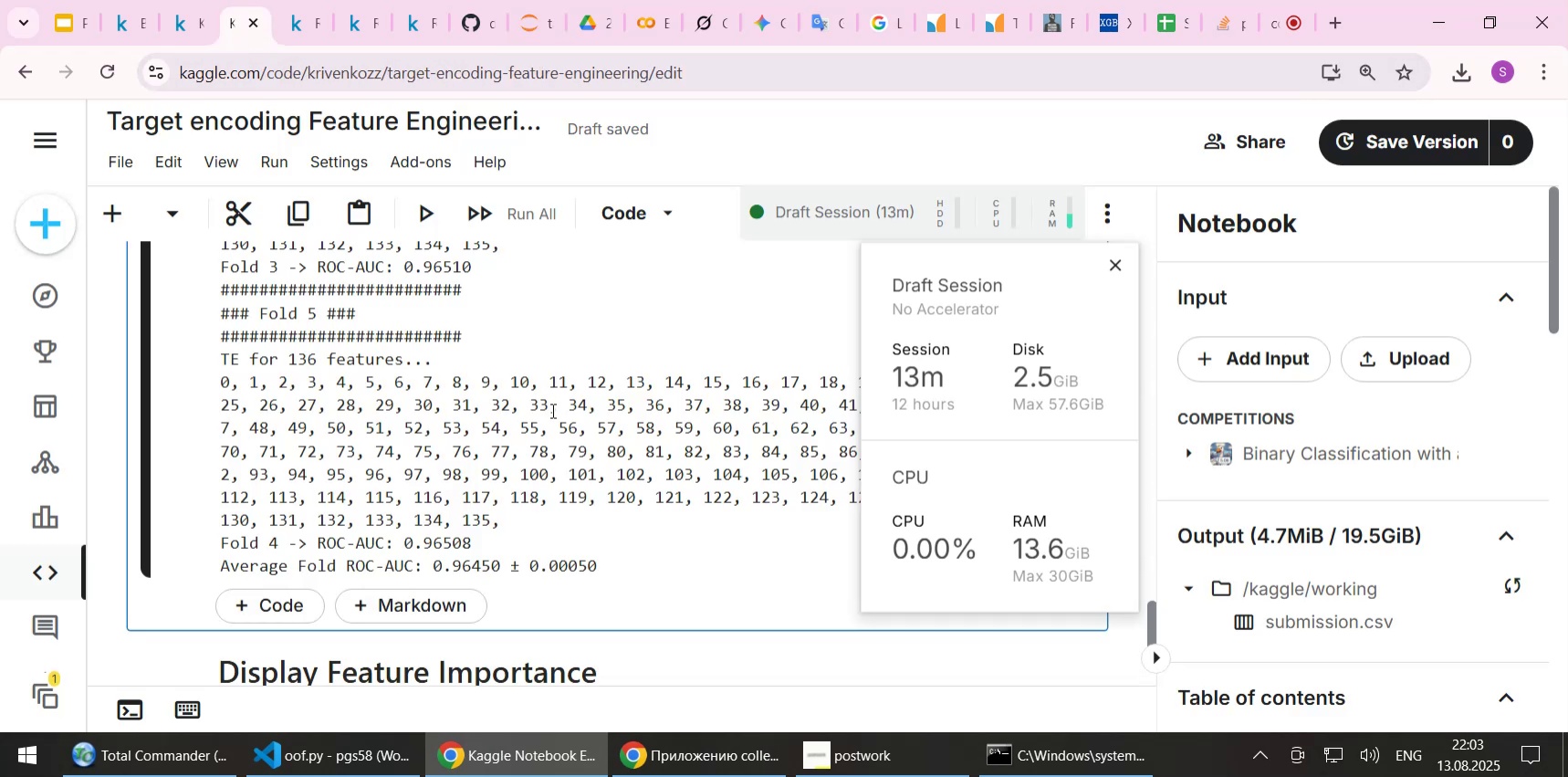 
scroll: coordinate [551, 410], scroll_direction: down, amount: 1.0
 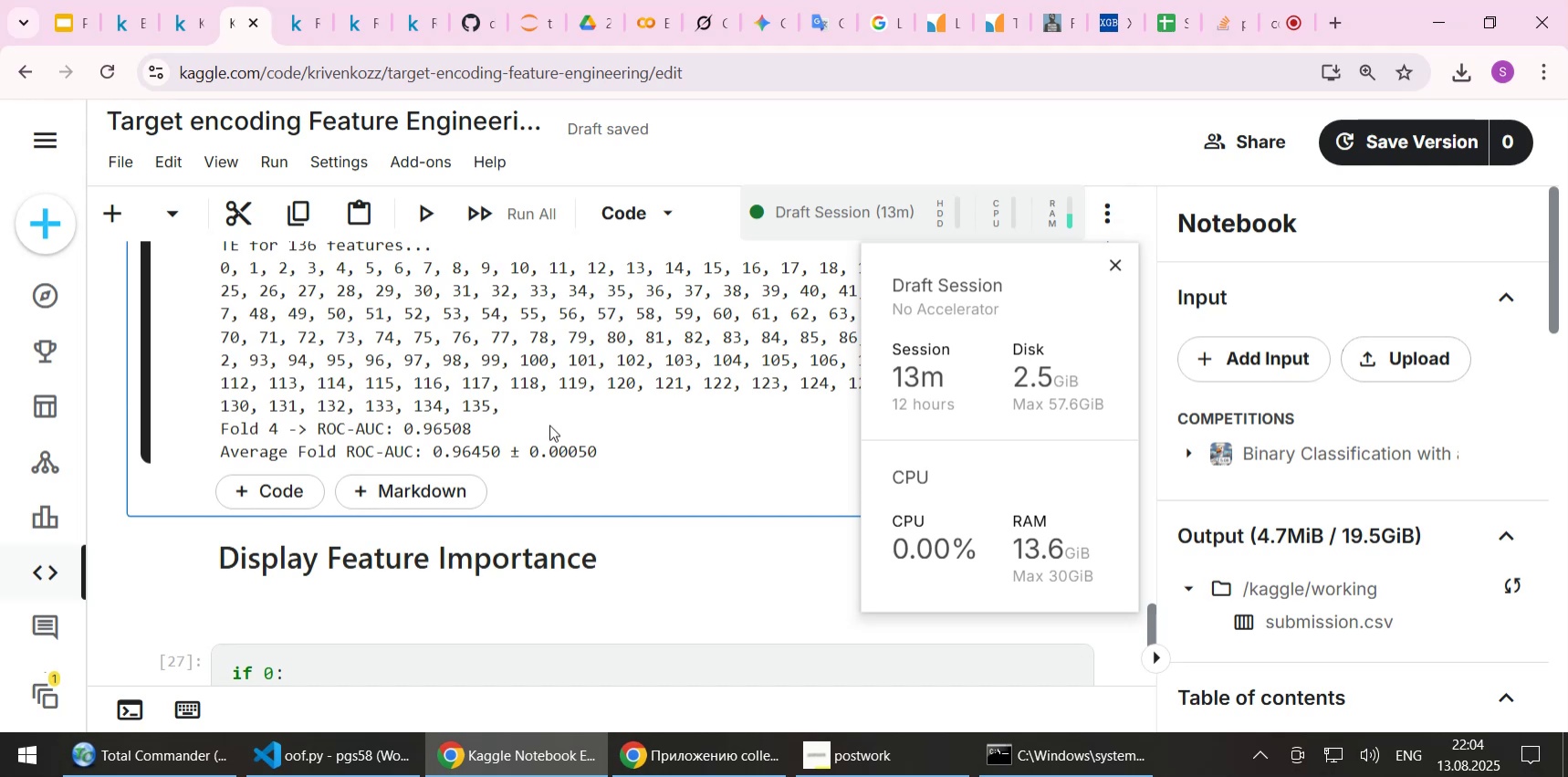 
wait(17.51)
 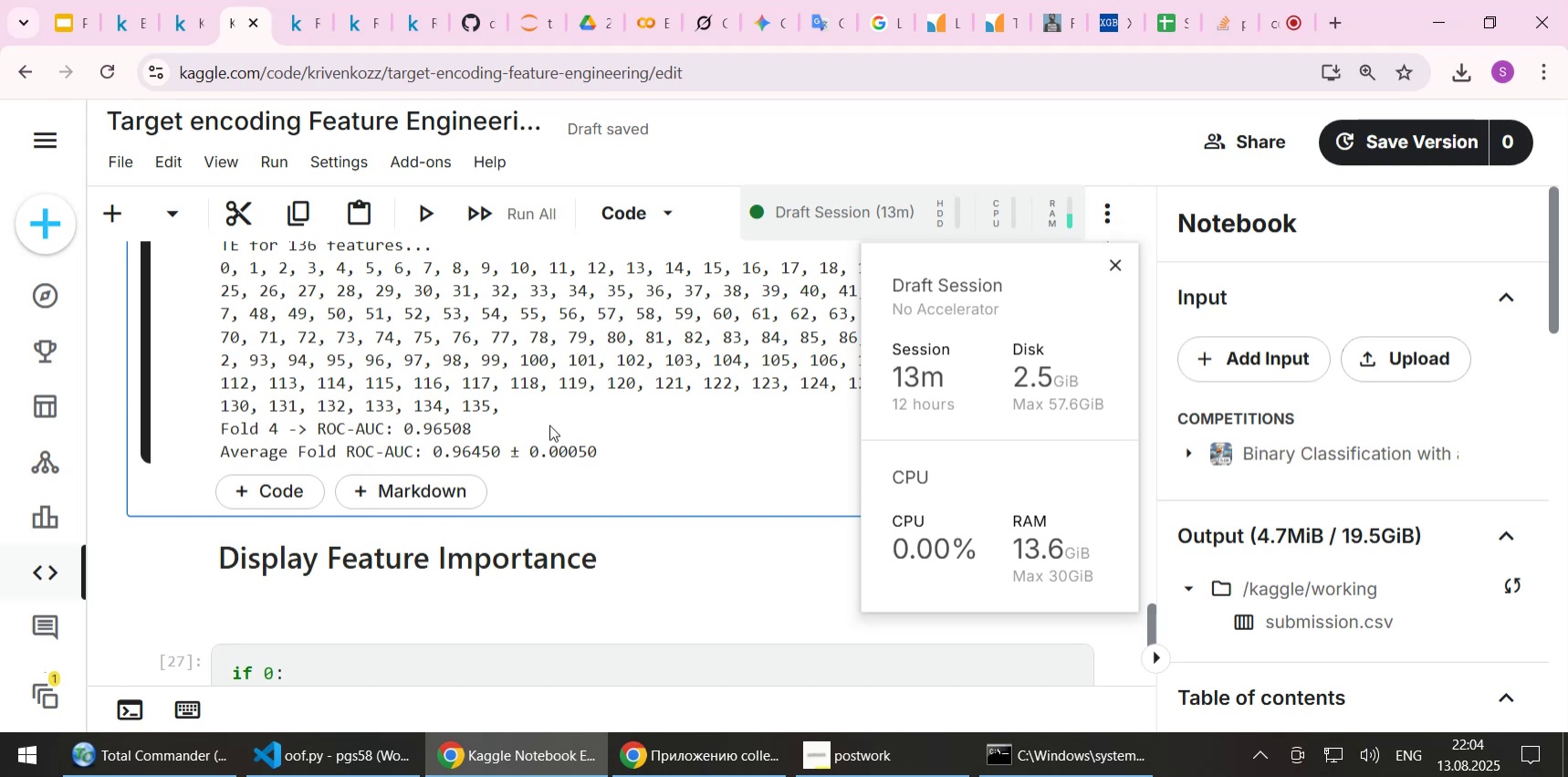 
scroll: coordinate [553, 426], scroll_direction: down, amount: 4.0
 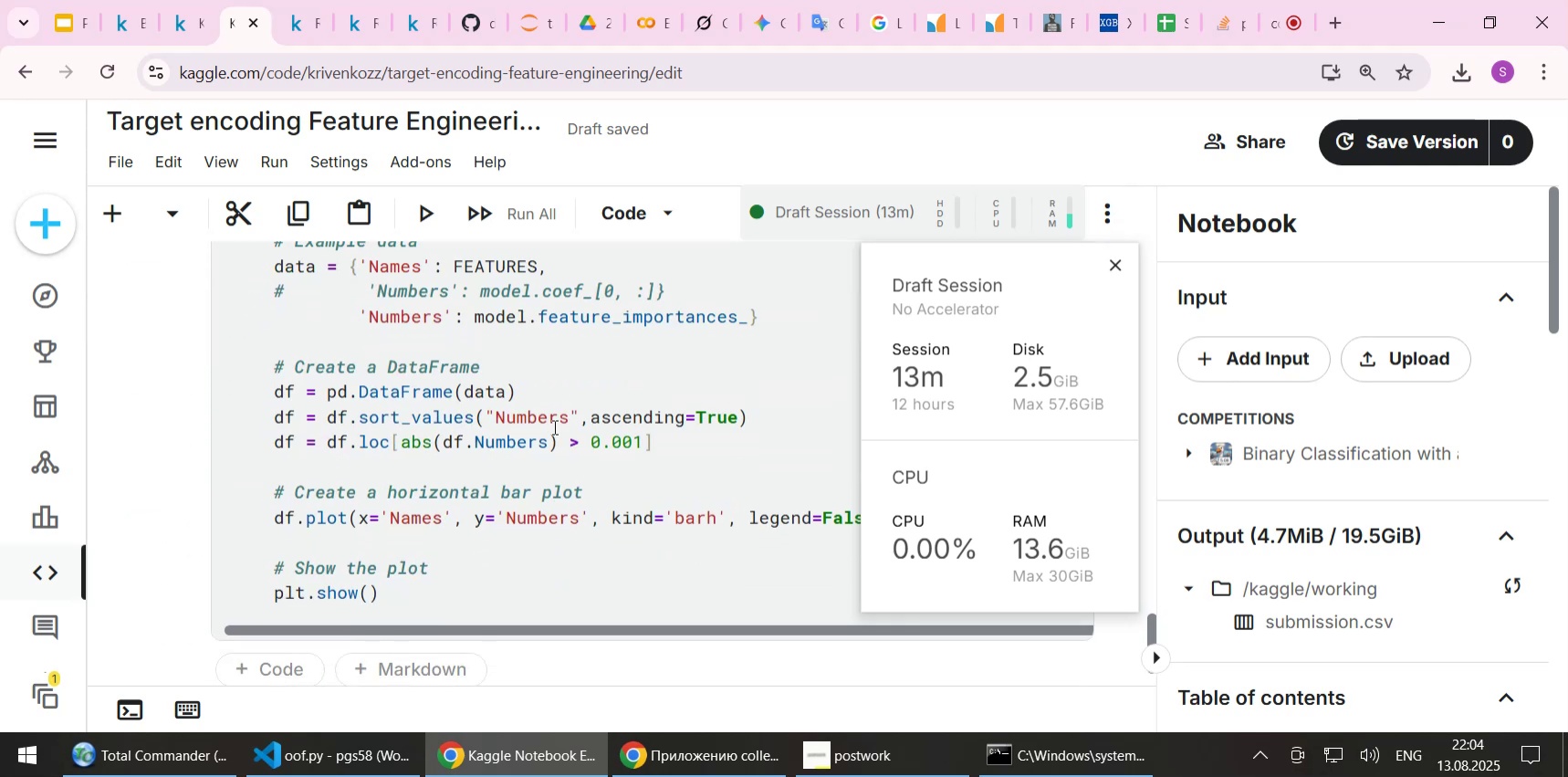 
scroll: coordinate [553, 426], scroll_direction: up, amount: 1.0
 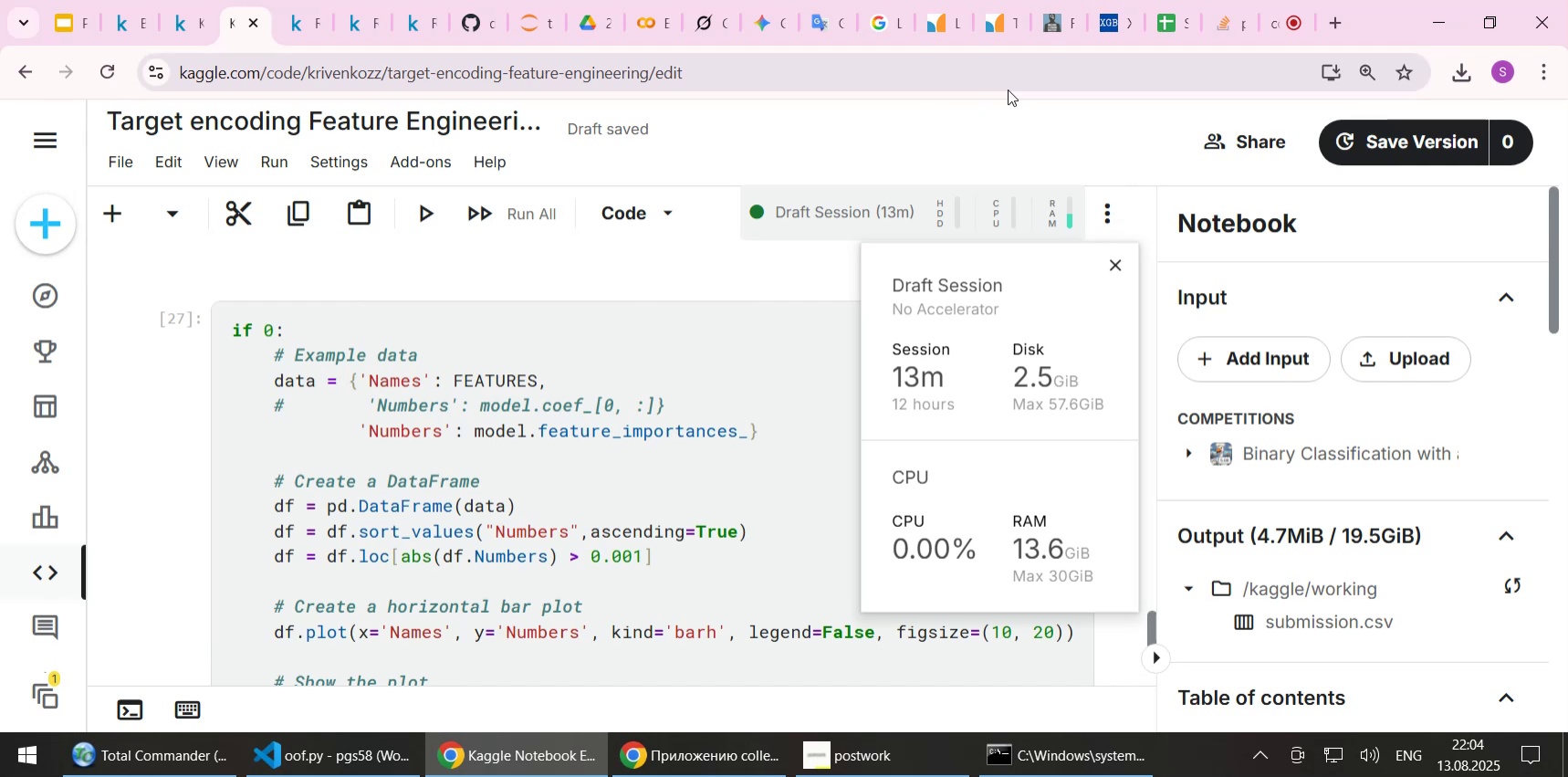 
left_click([1051, 32])
 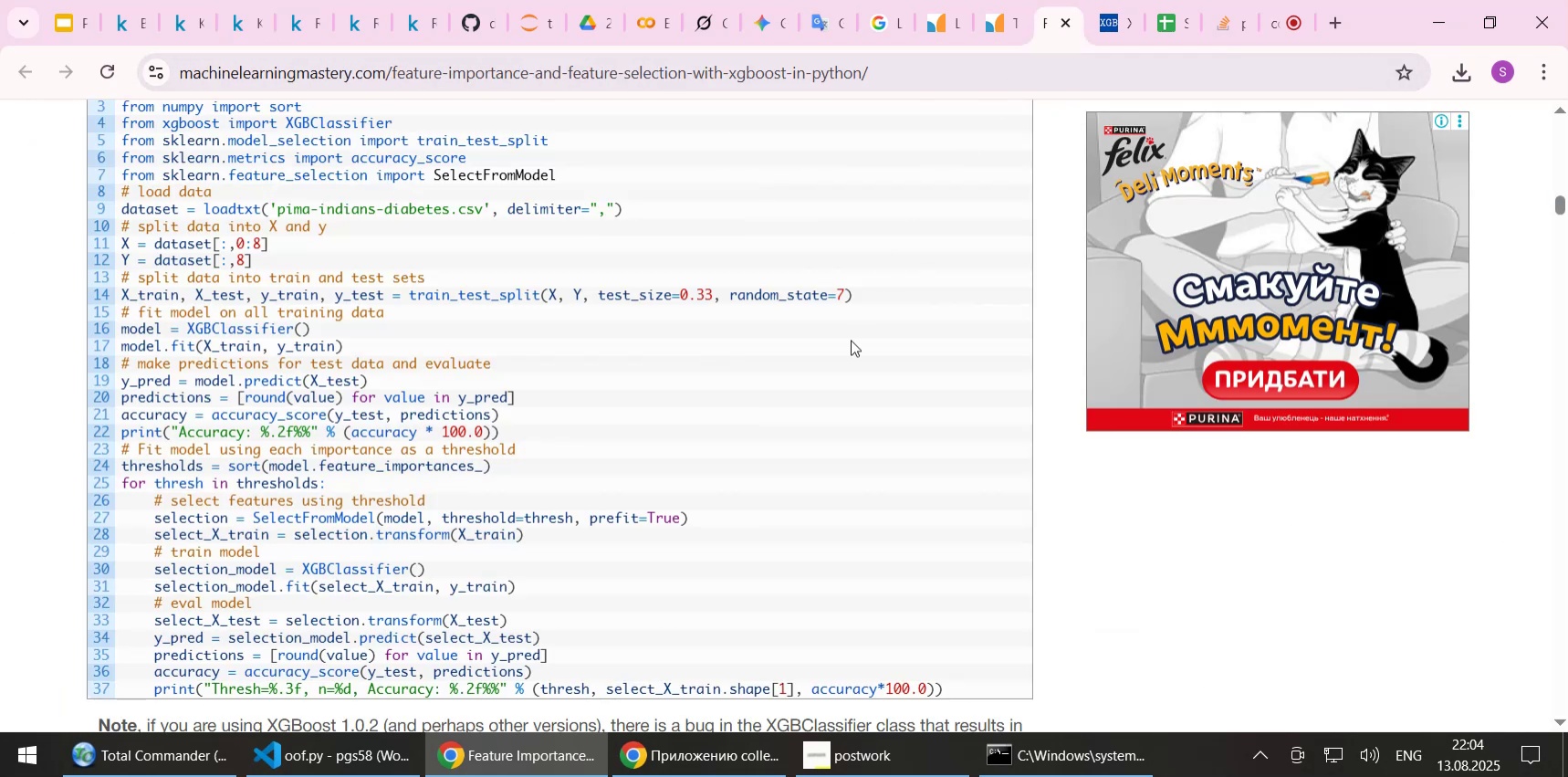 
scroll: coordinate [851, 340], scroll_direction: up, amount: 1.0
 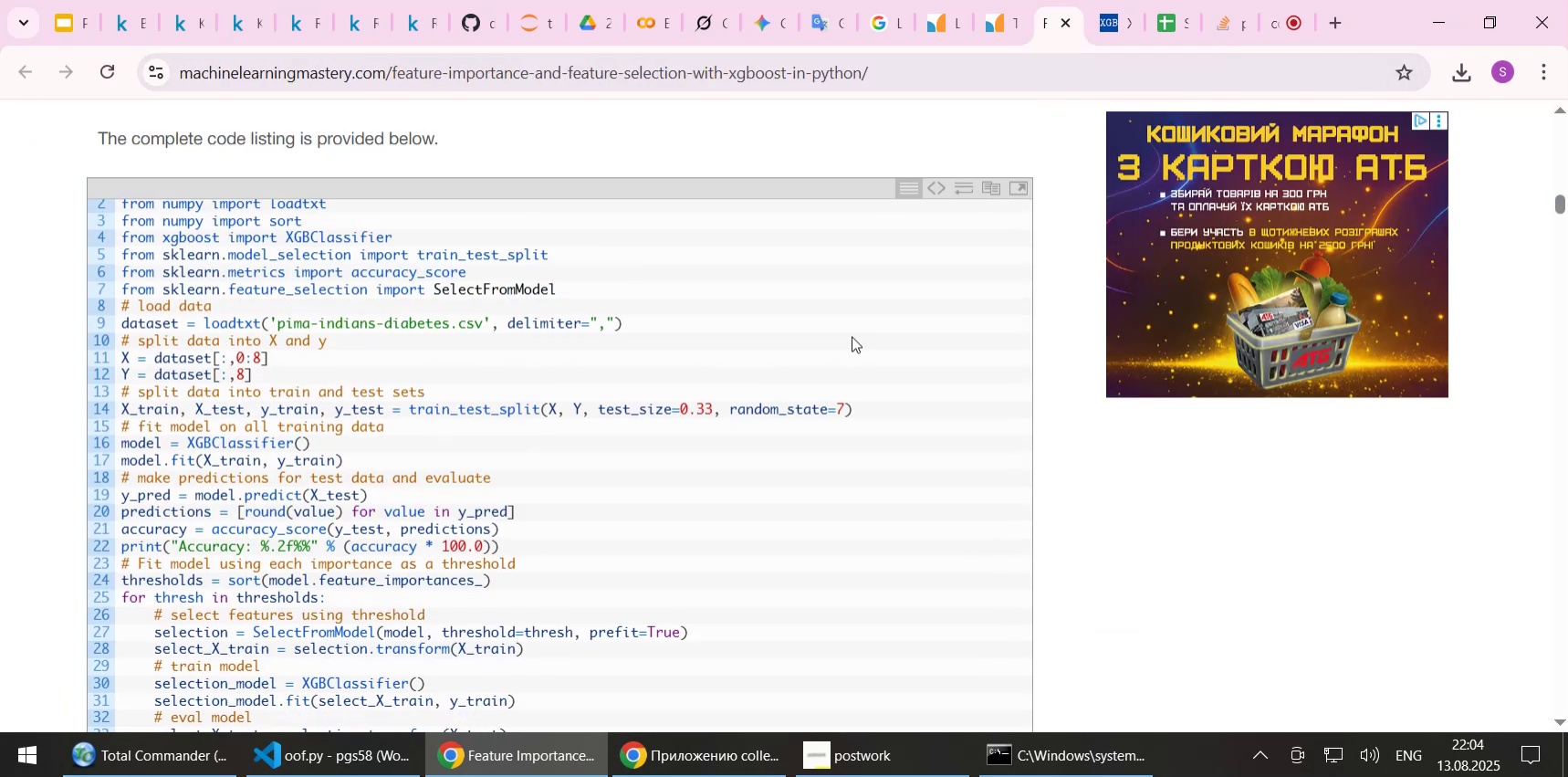 
wait(6.35)
 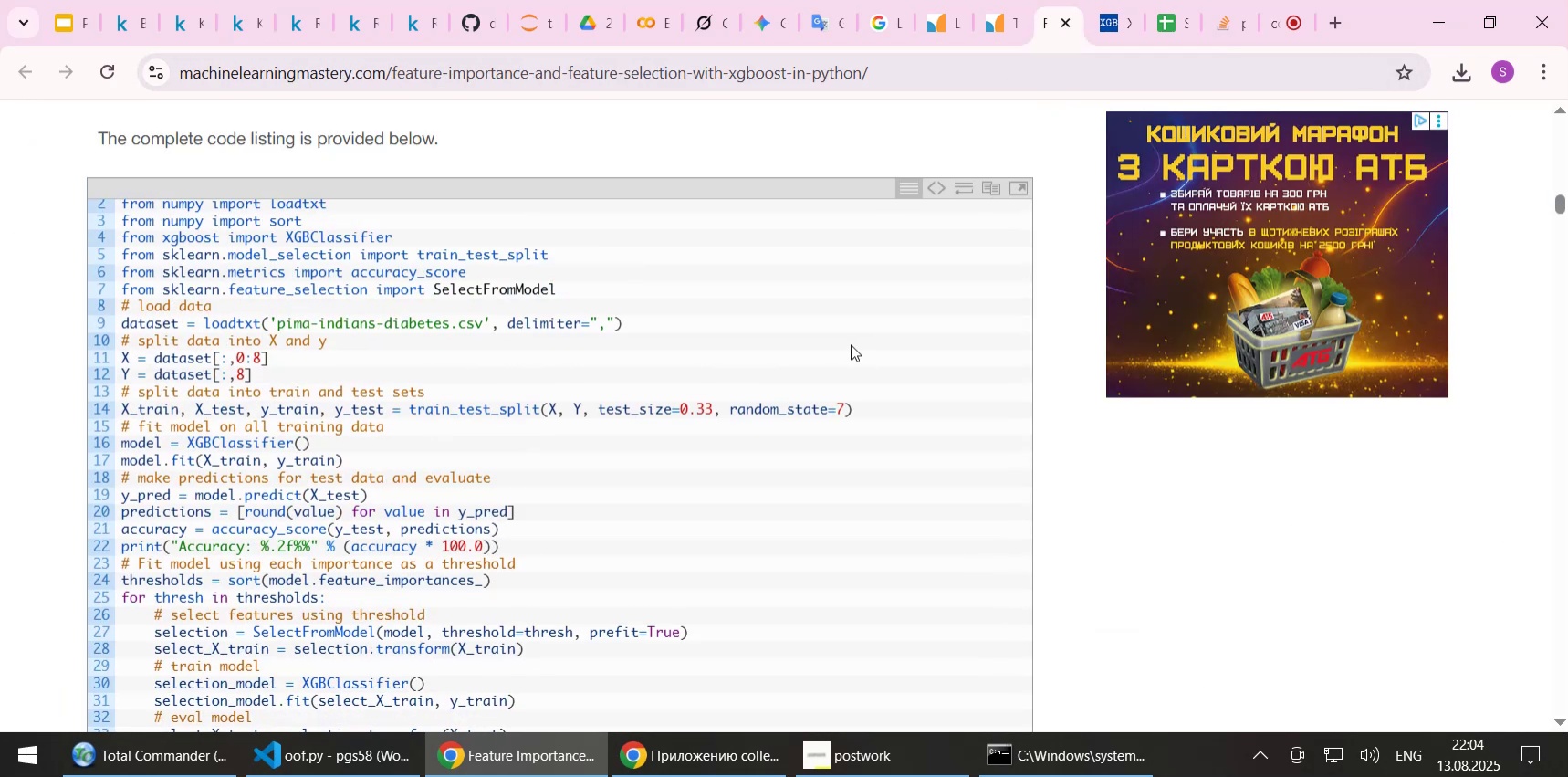 
scroll: coordinate [852, 336], scroll_direction: down, amount: 1.0
 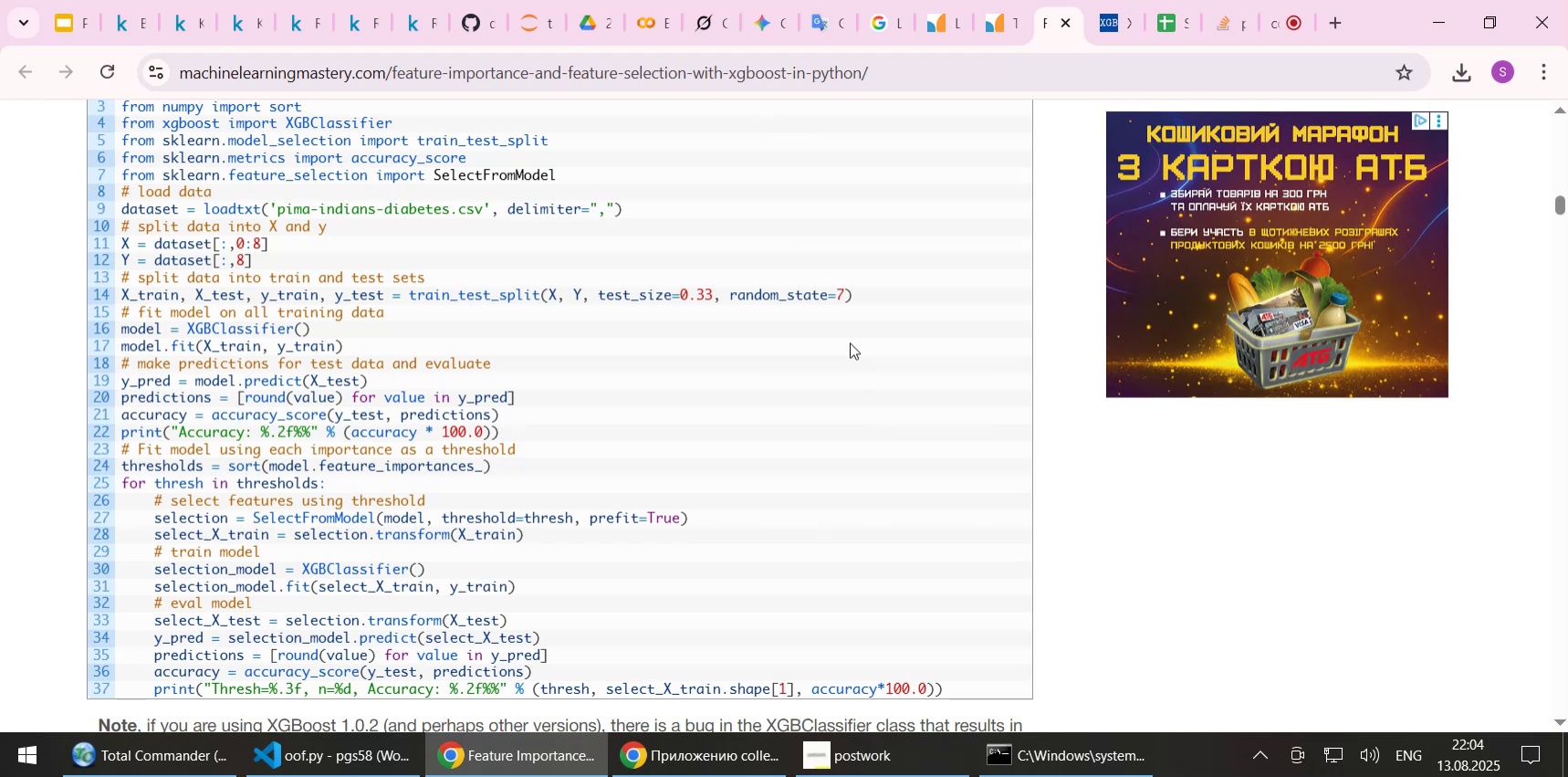 
wait(16.88)
 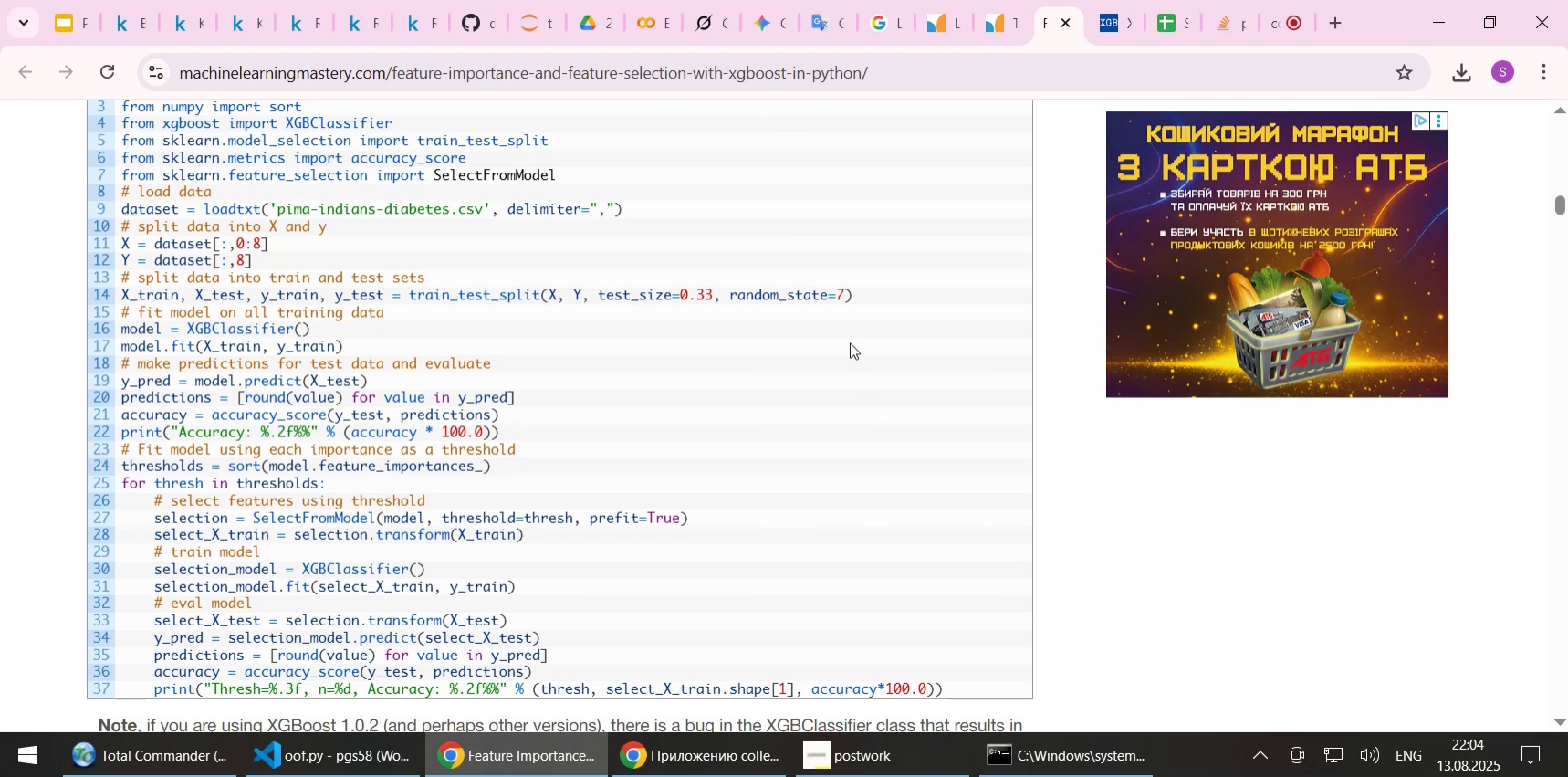 
scroll: coordinate [754, 406], scroll_direction: down, amount: 2.0
 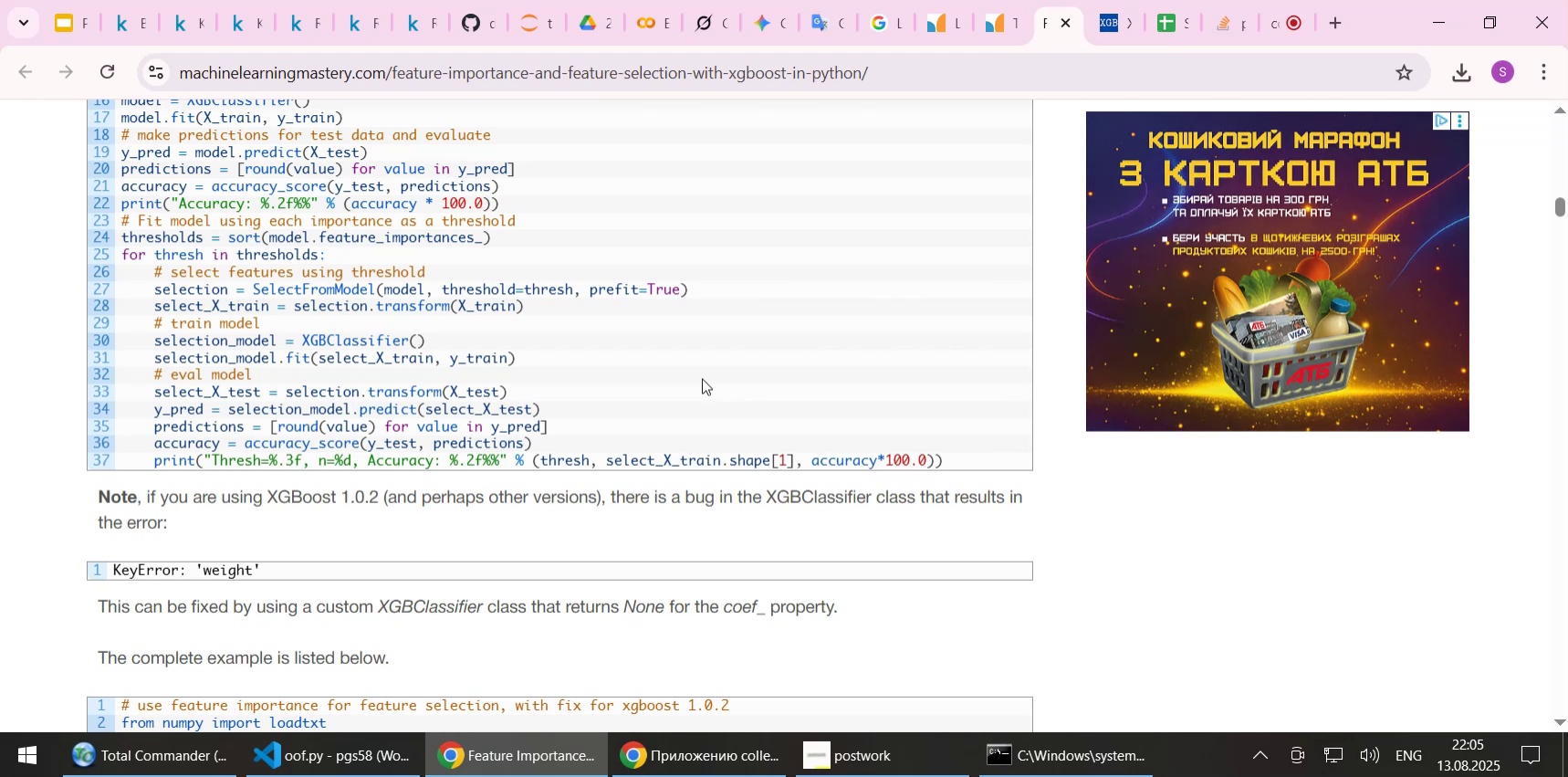 
wait(20.03)
 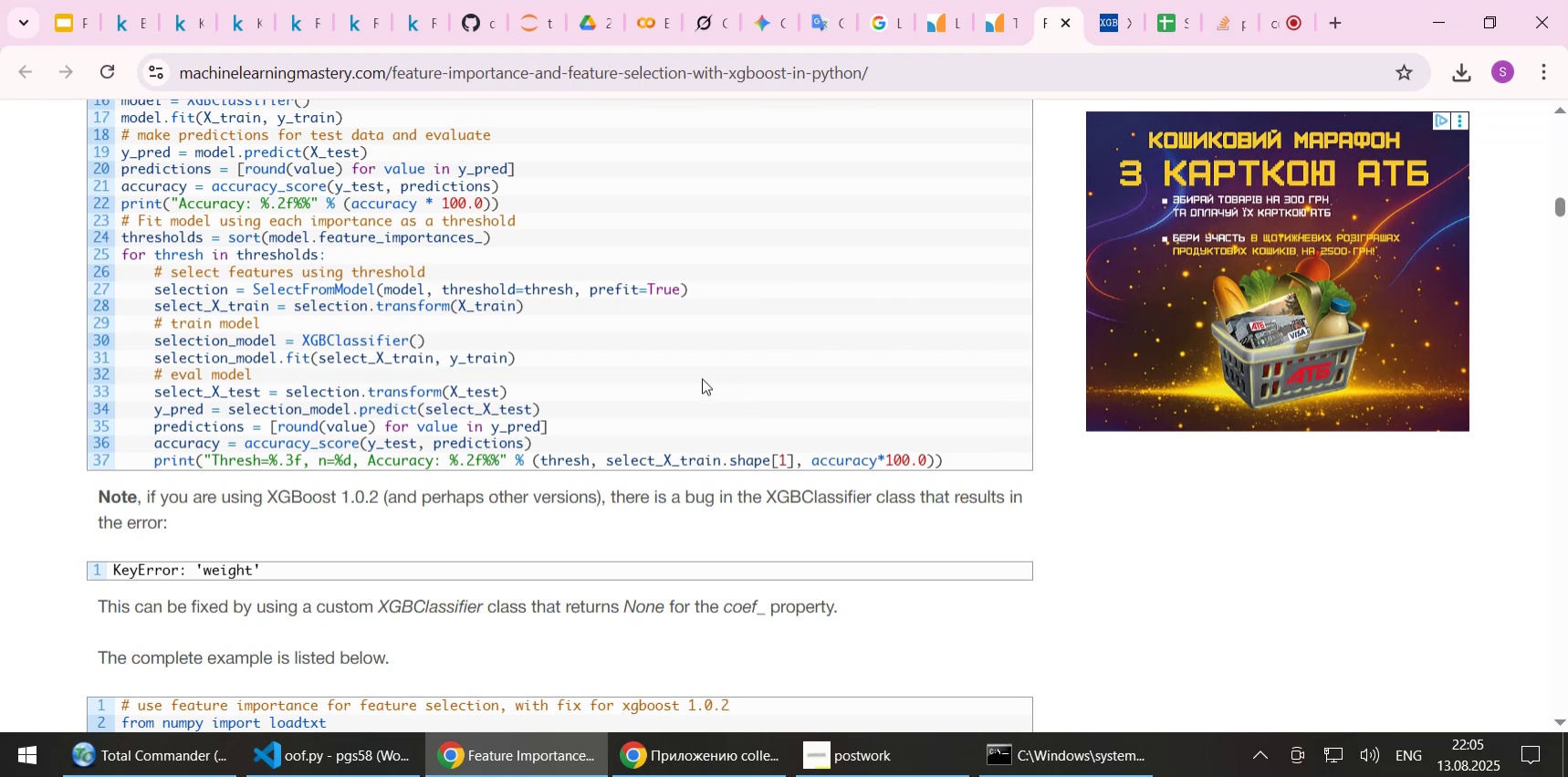 
scroll: coordinate [670, 478], scroll_direction: down, amount: 5.0
 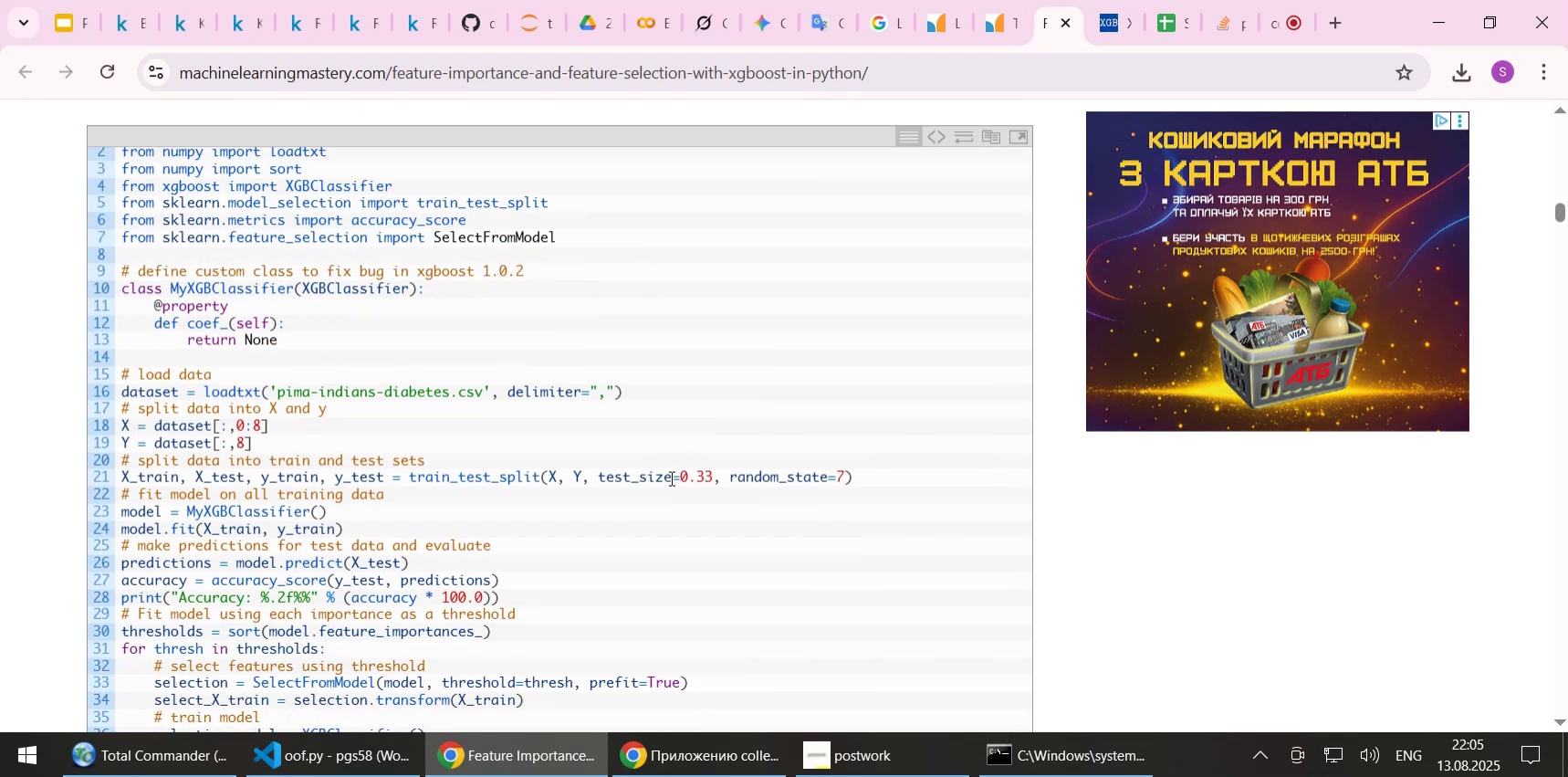 
scroll: coordinate [675, 475], scroll_direction: down, amount: 4.0
 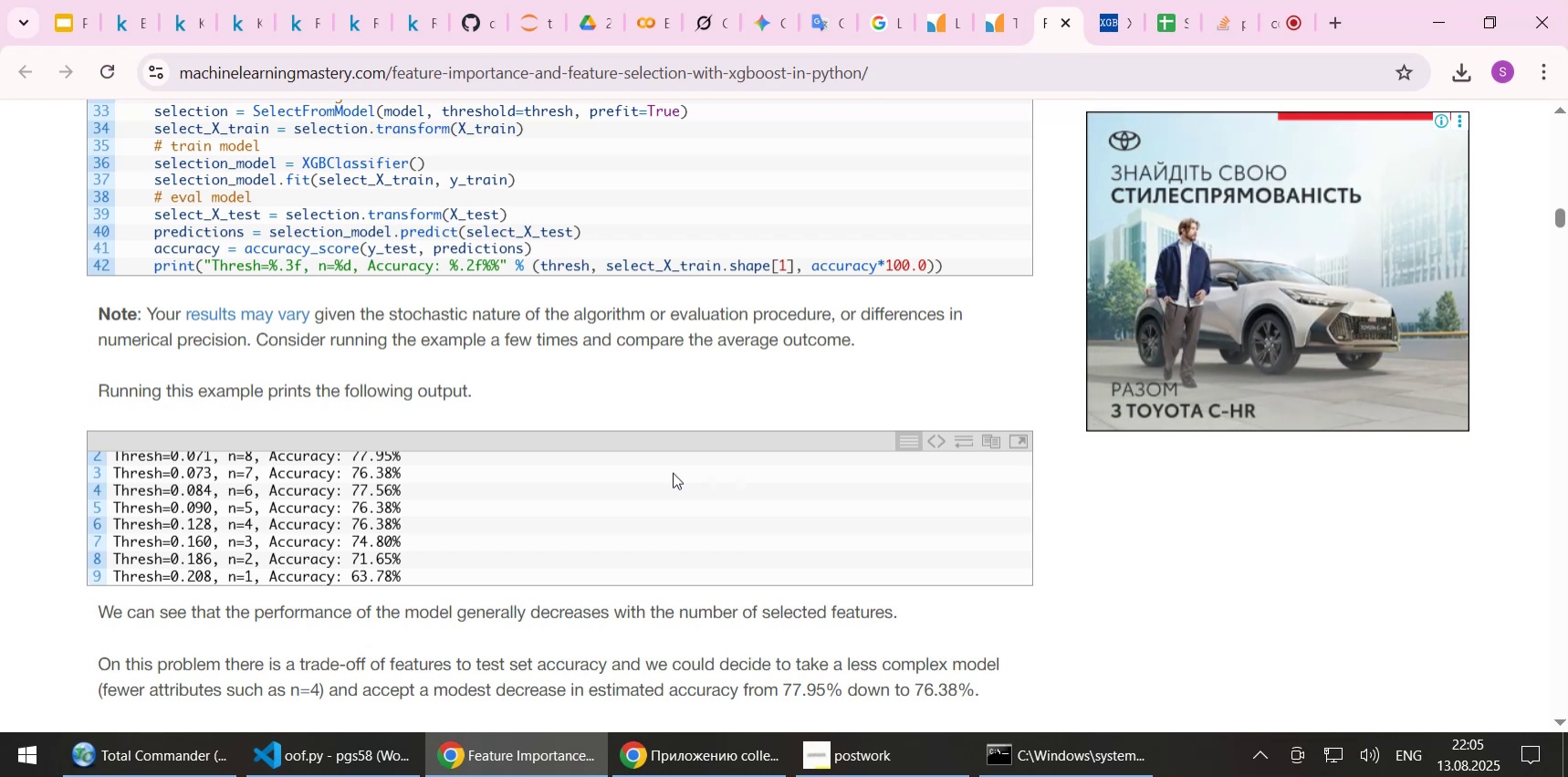 
wait(12.49)
 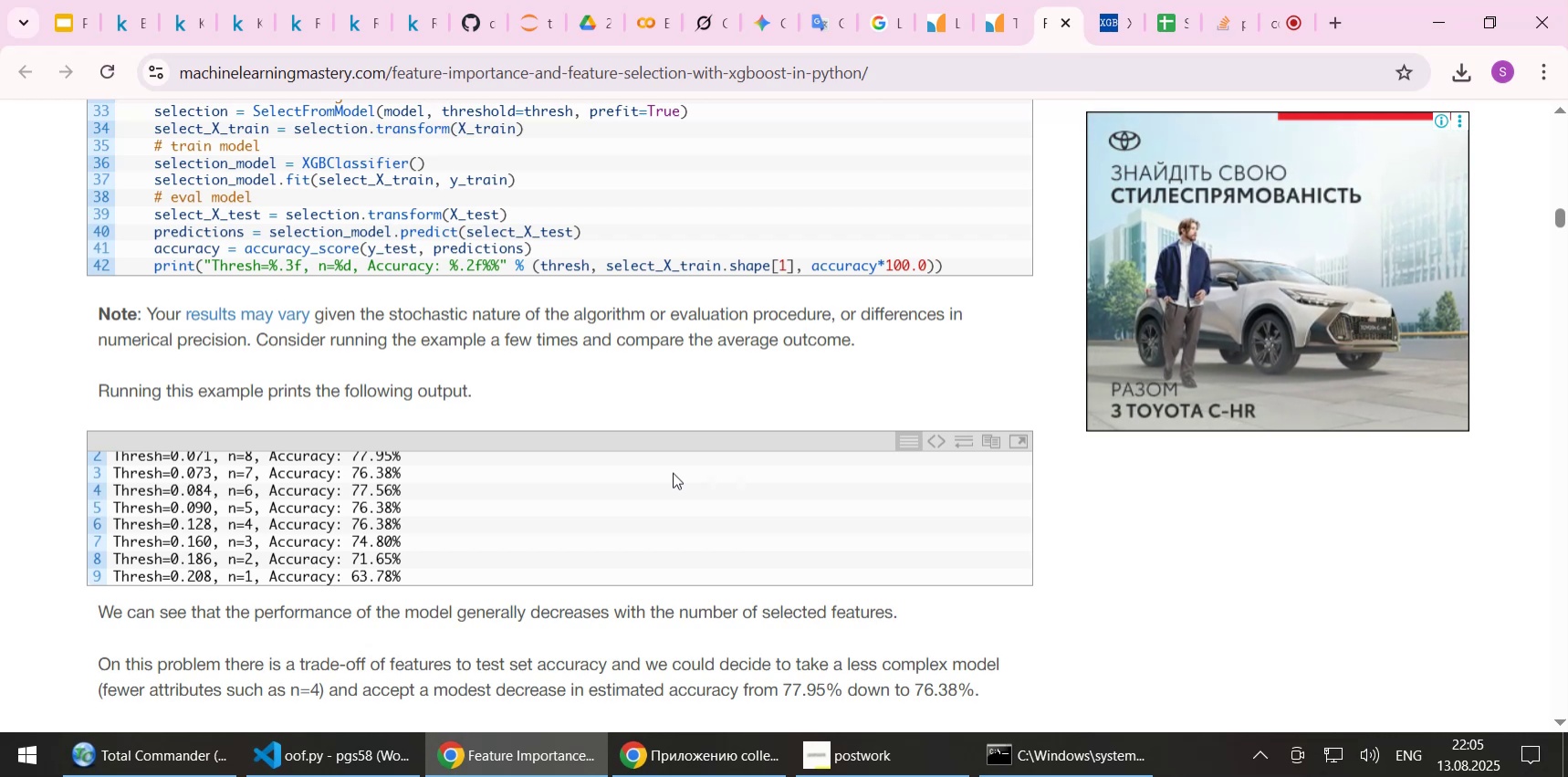 
scroll: coordinate [475, 428], scroll_direction: down, amount: 3.0
 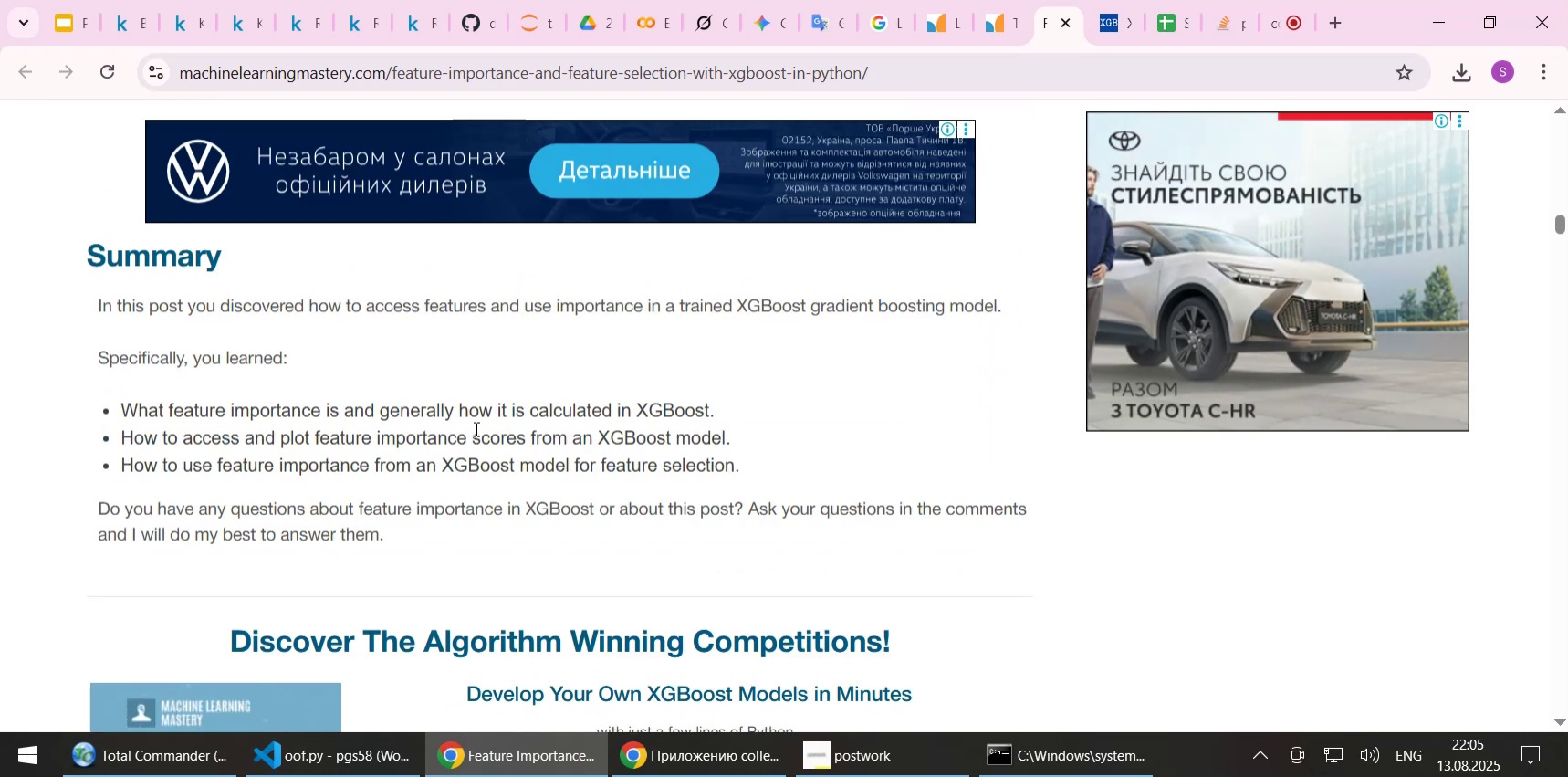 
scroll: coordinate [475, 428], scroll_direction: up, amount: 5.0
 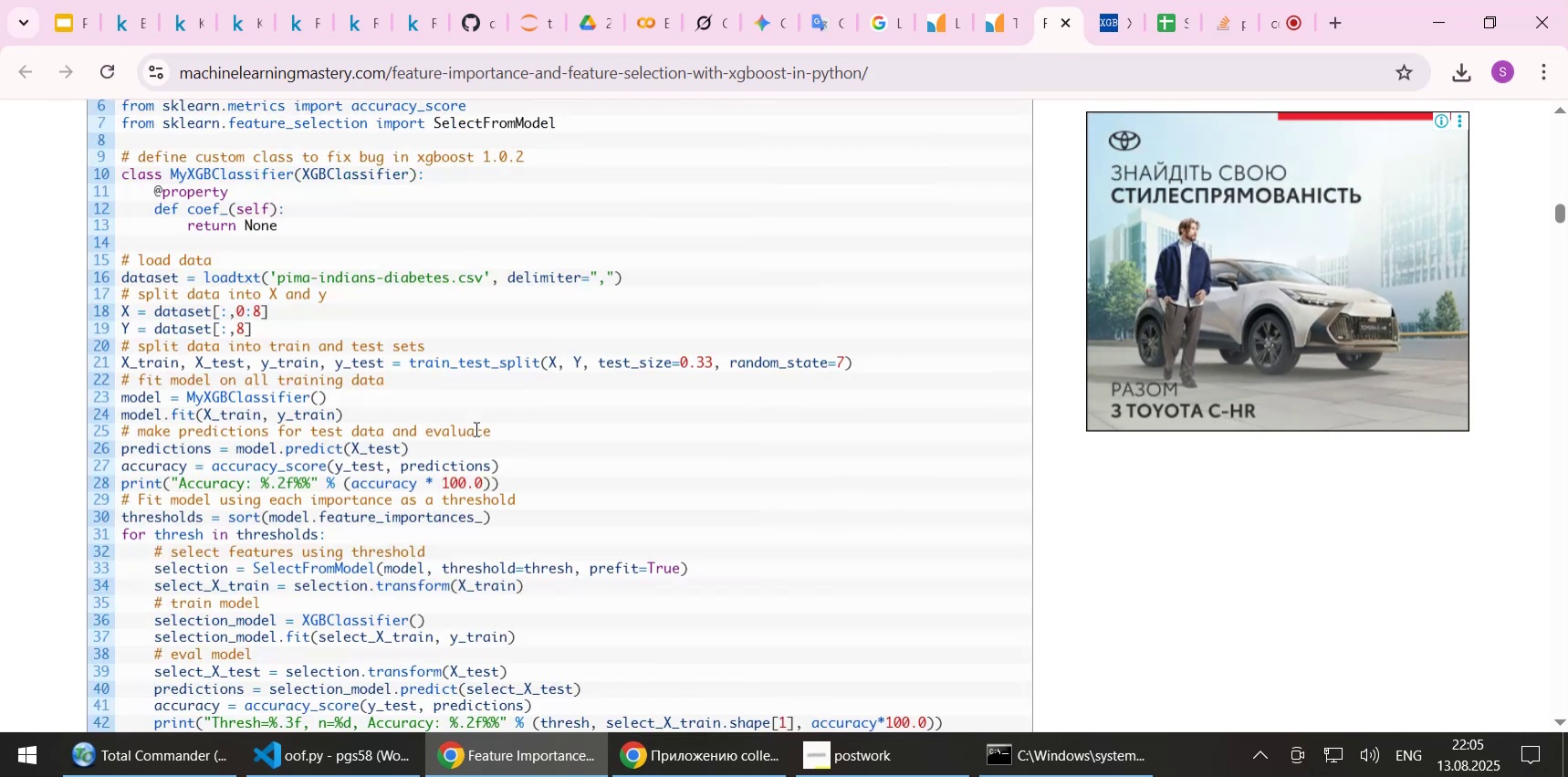 
scroll: coordinate [475, 428], scroll_direction: down, amount: 1.0
 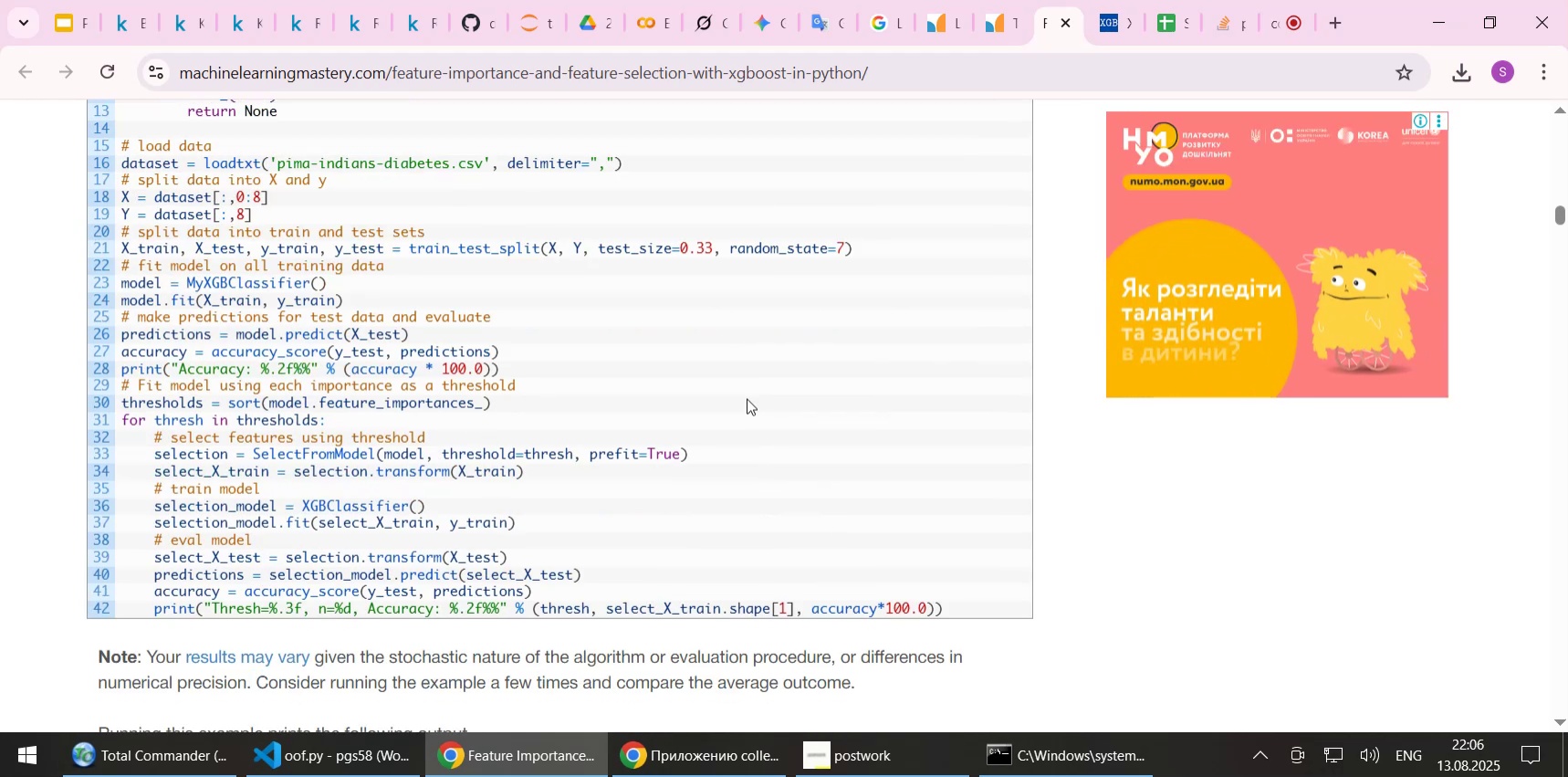 
wait(13.94)
 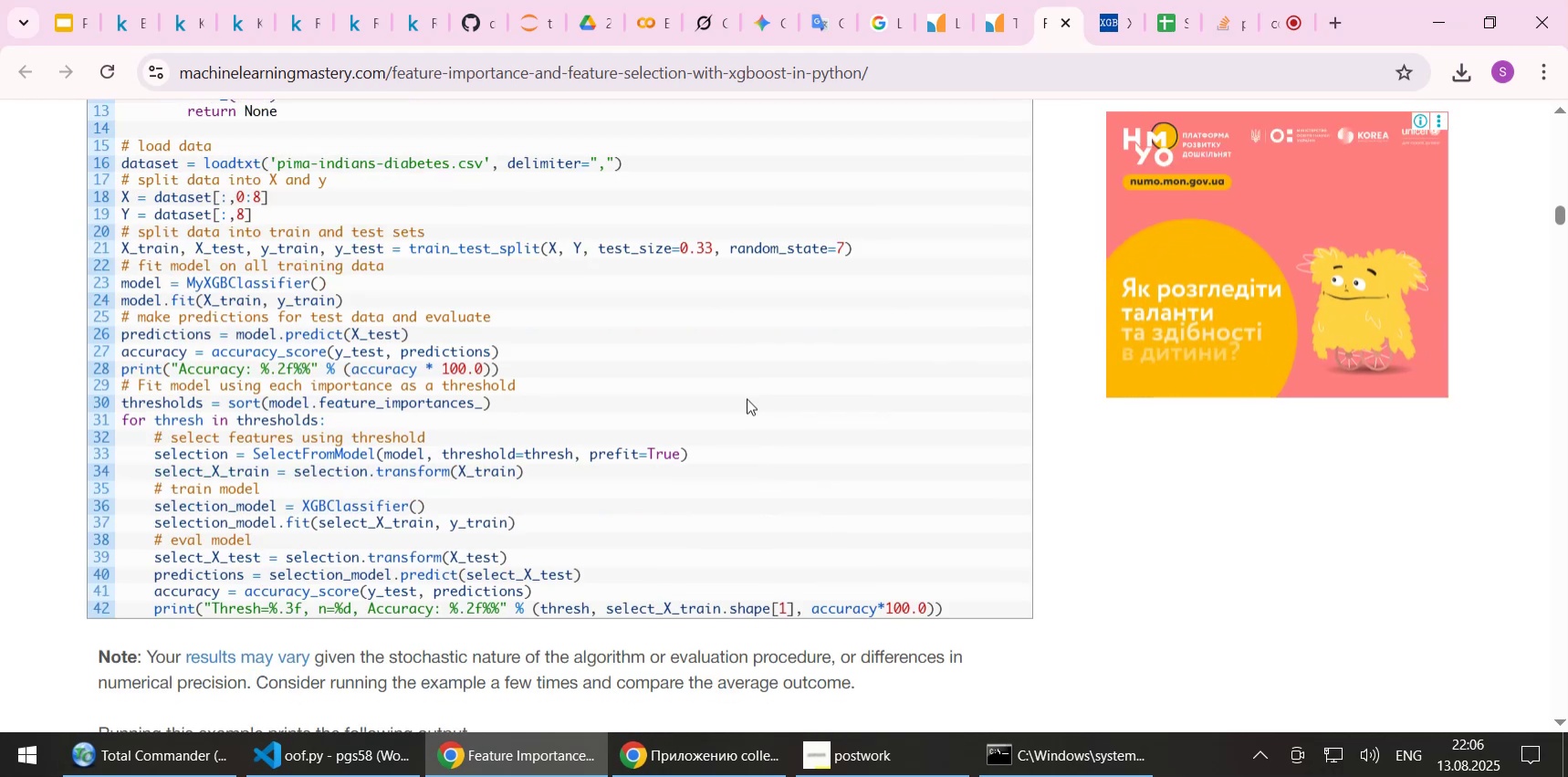 
scroll: coordinate [748, 404], scroll_direction: down, amount: 3.0
 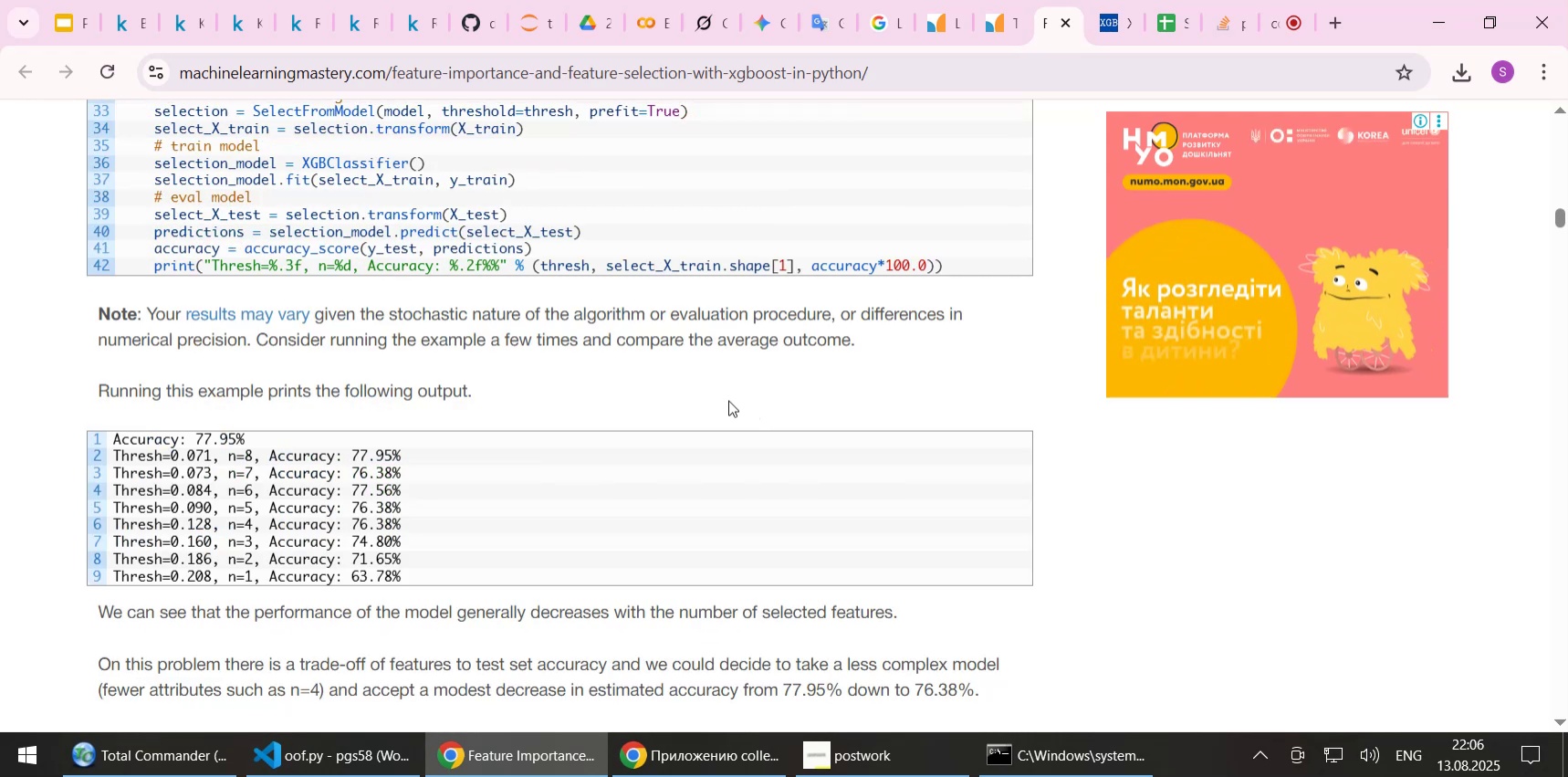 
wait(9.04)
 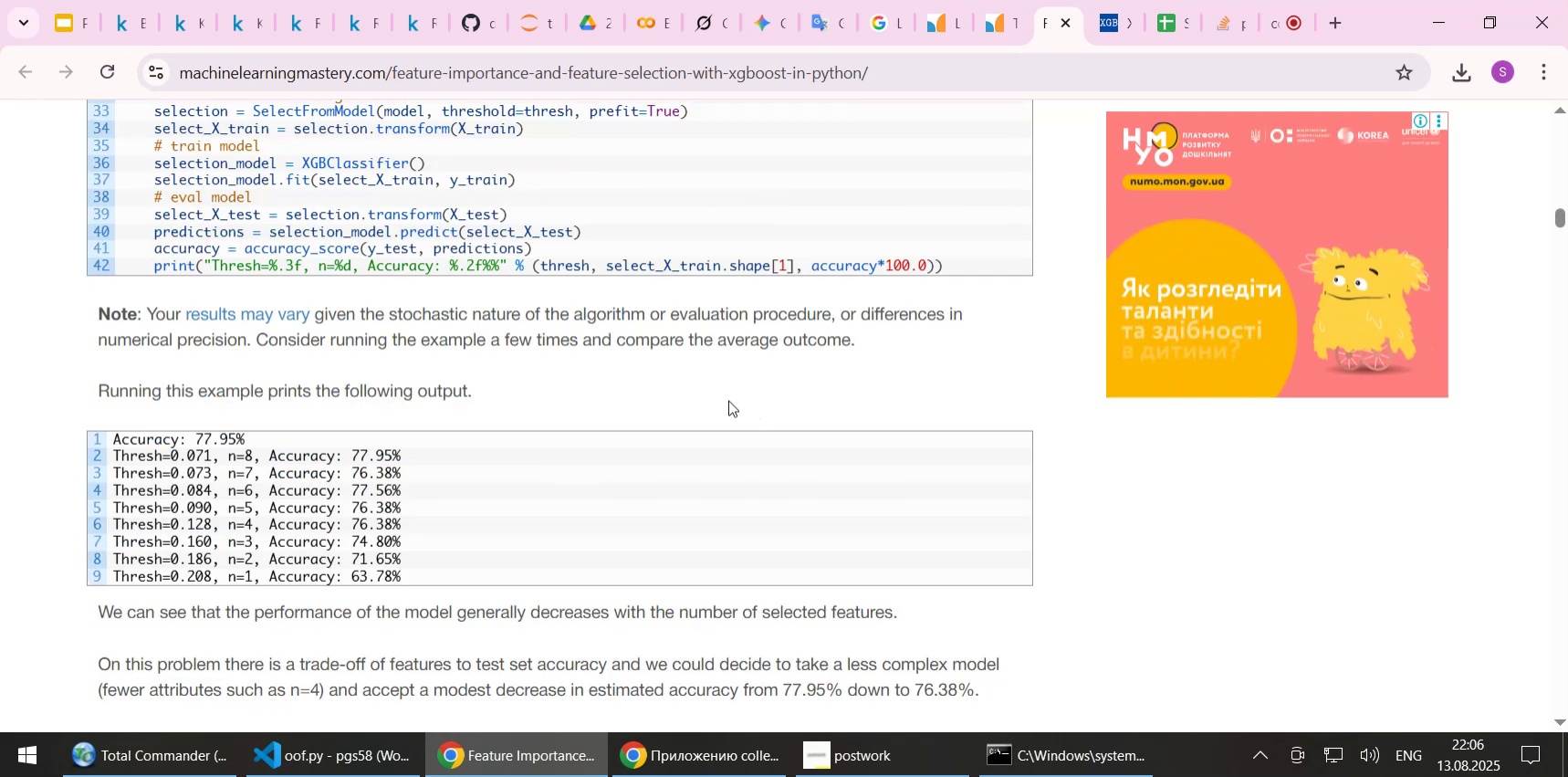 
scroll: coordinate [724, 414], scroll_direction: down, amount: 1.0
 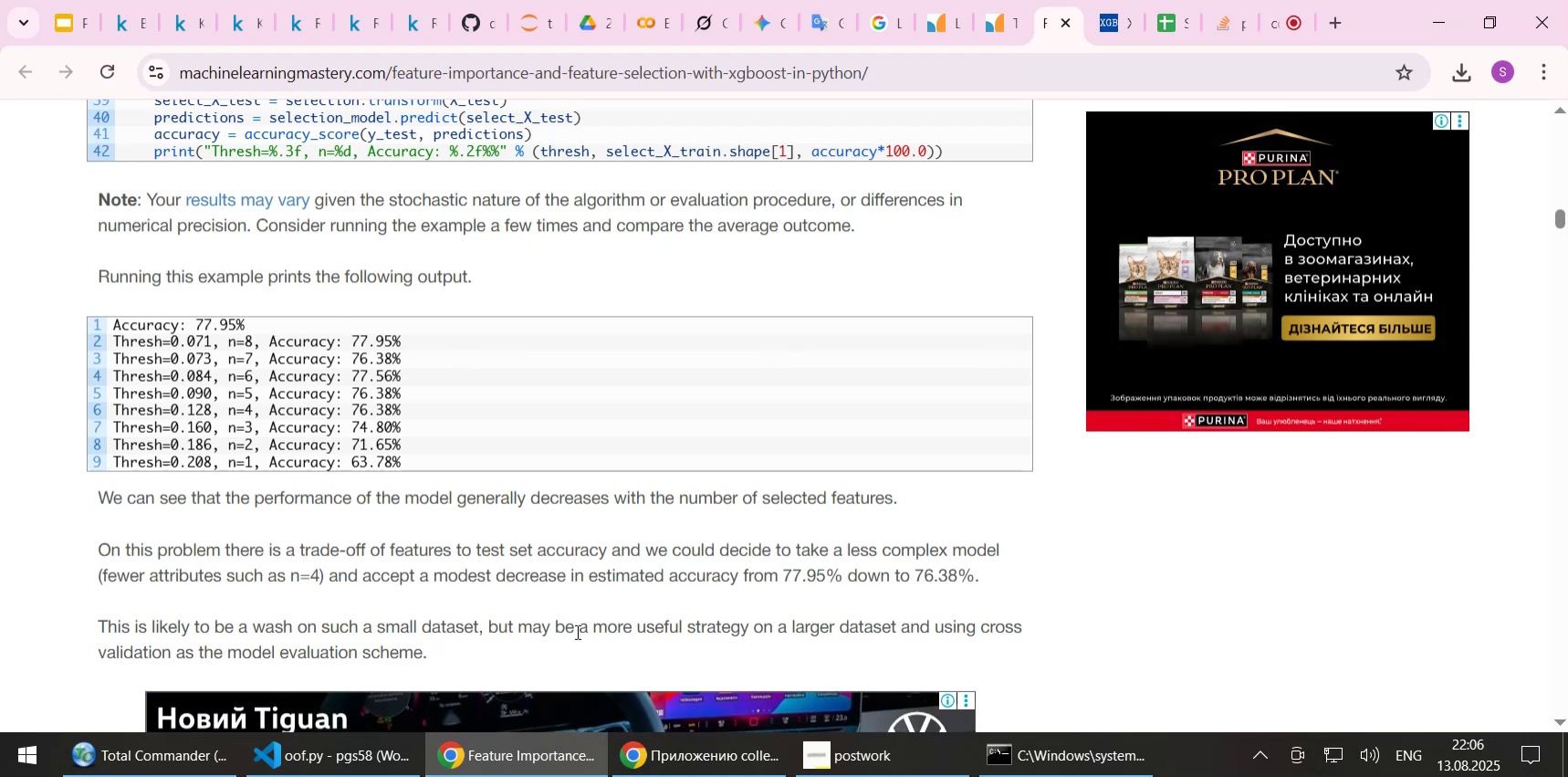 
wait(27.97)
 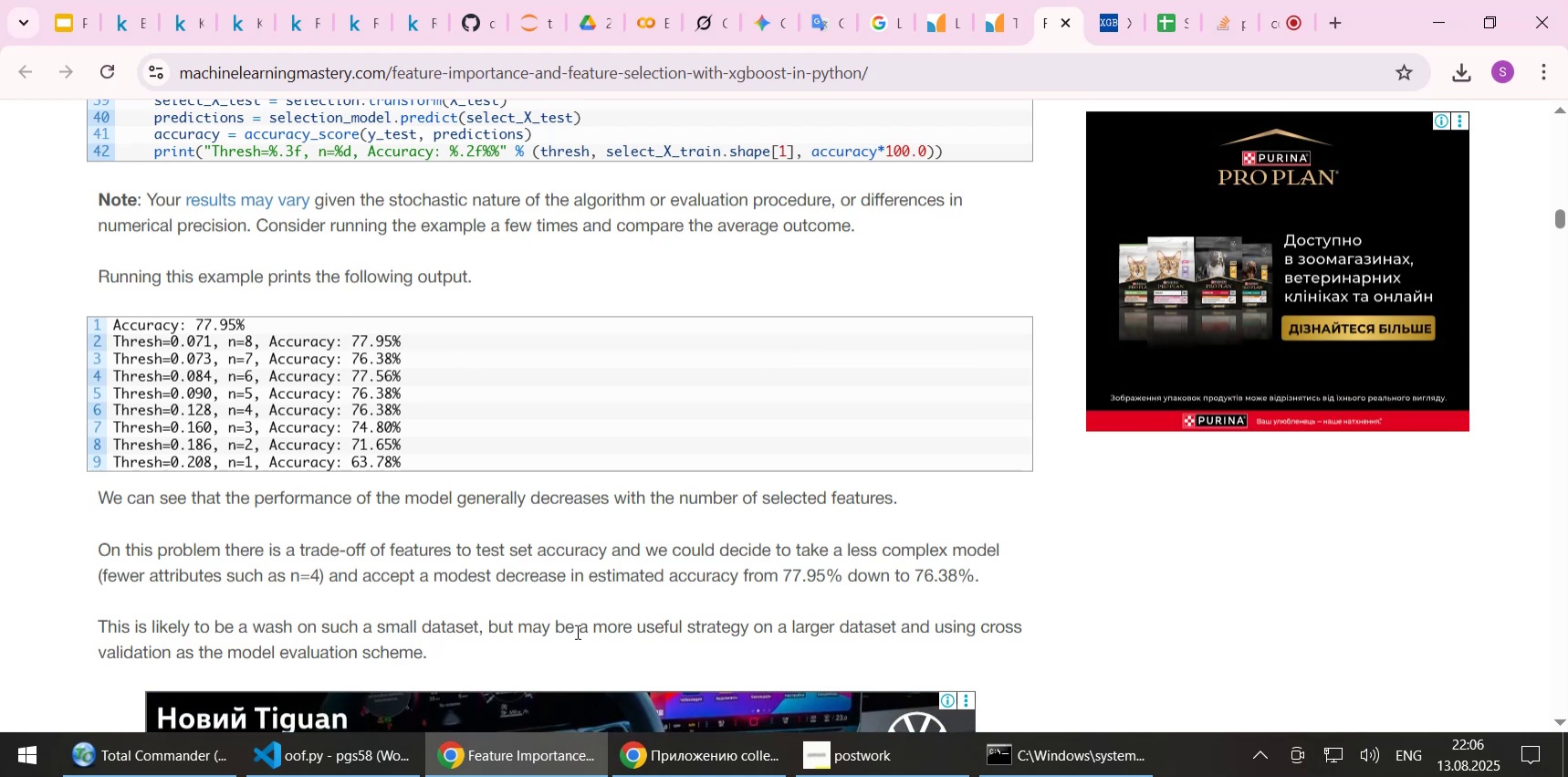 
scroll: coordinate [131, 596], scroll_direction: down, amount: 6.0
 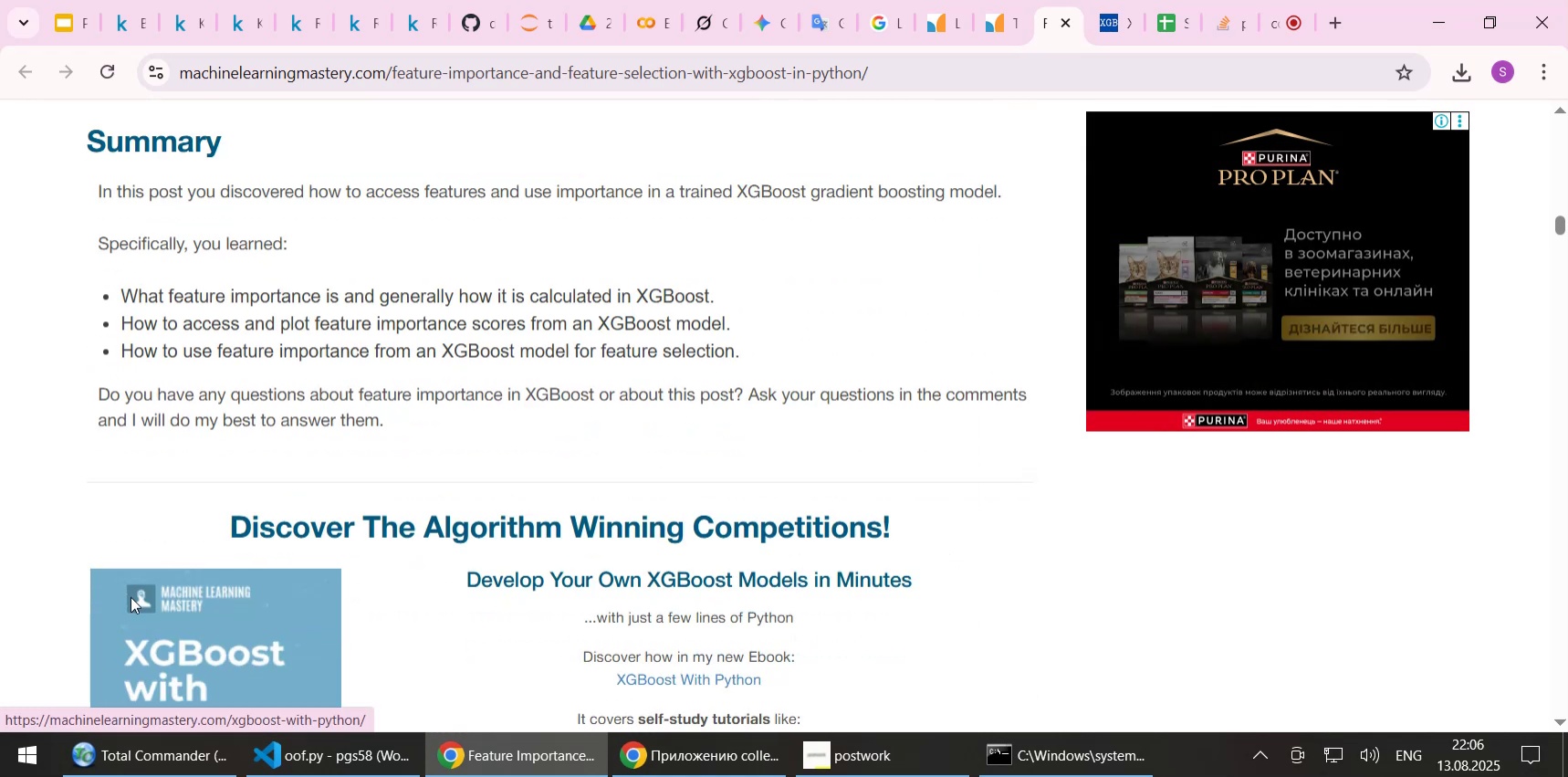 
scroll: coordinate [170, 547], scroll_direction: up, amount: 15.0
 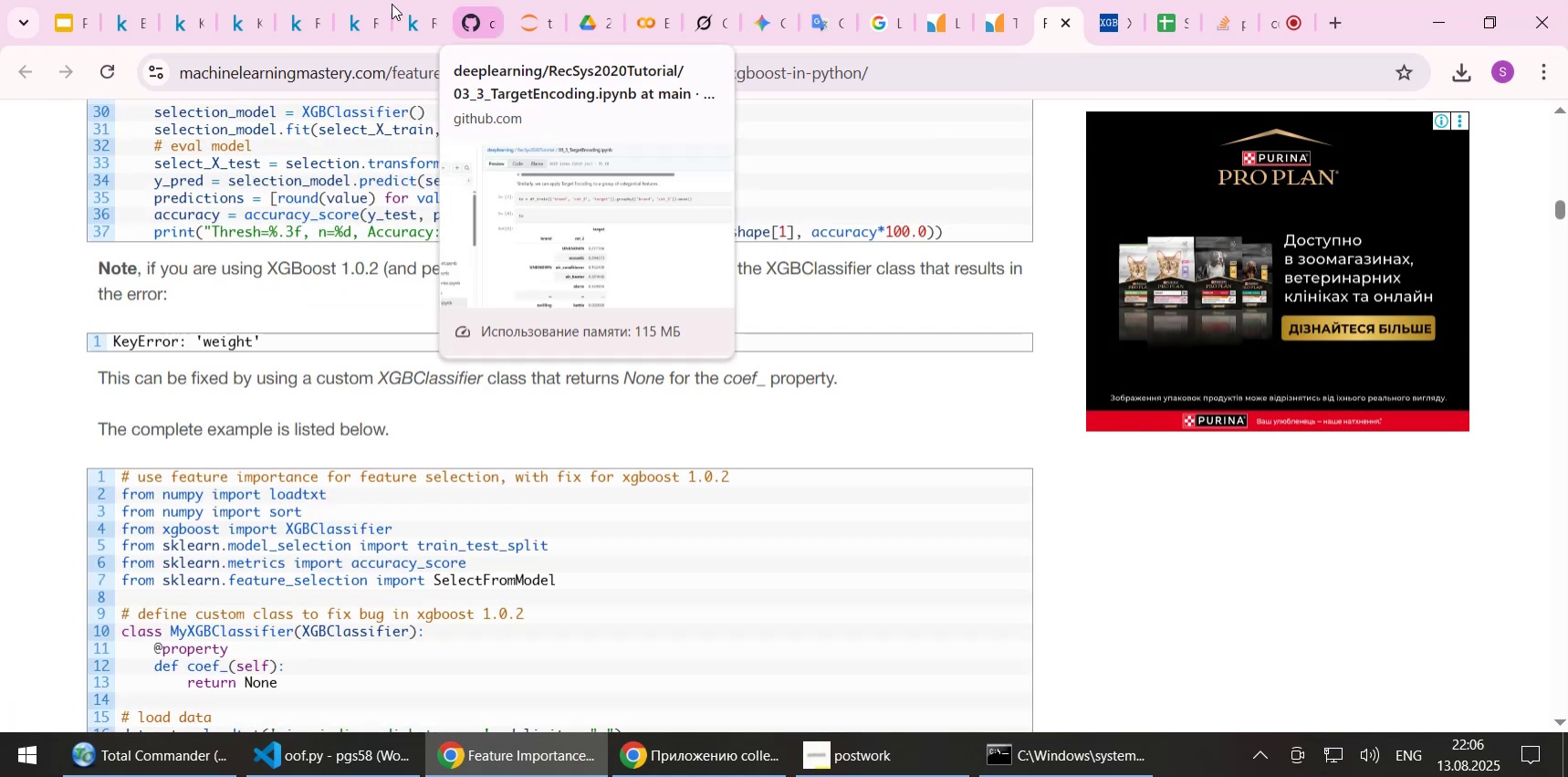 
left_click([254, 8])
 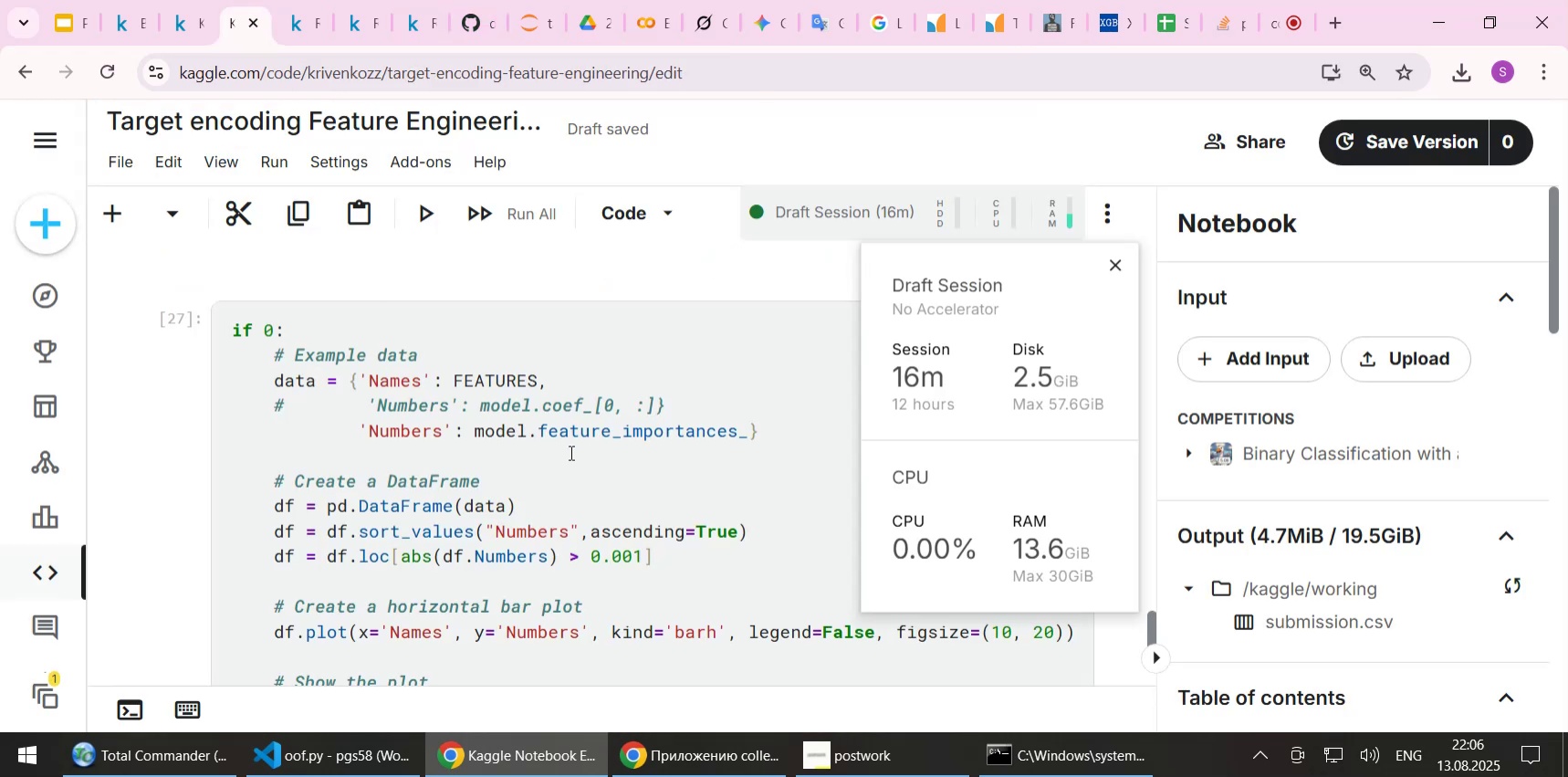 
scroll: coordinate [549, 465], scroll_direction: down, amount: 5.0
 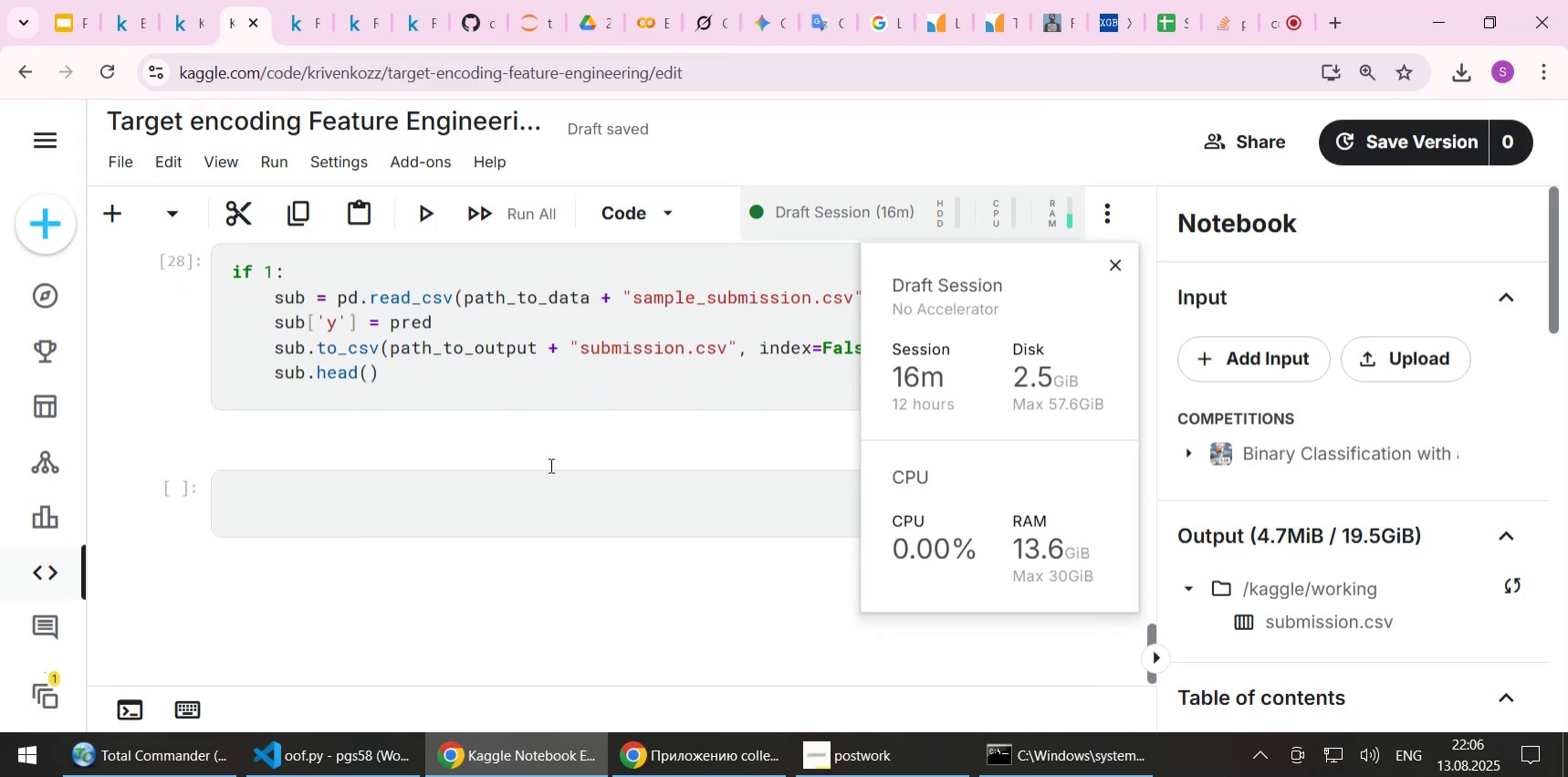 
scroll: coordinate [549, 465], scroll_direction: up, amount: 3.0
 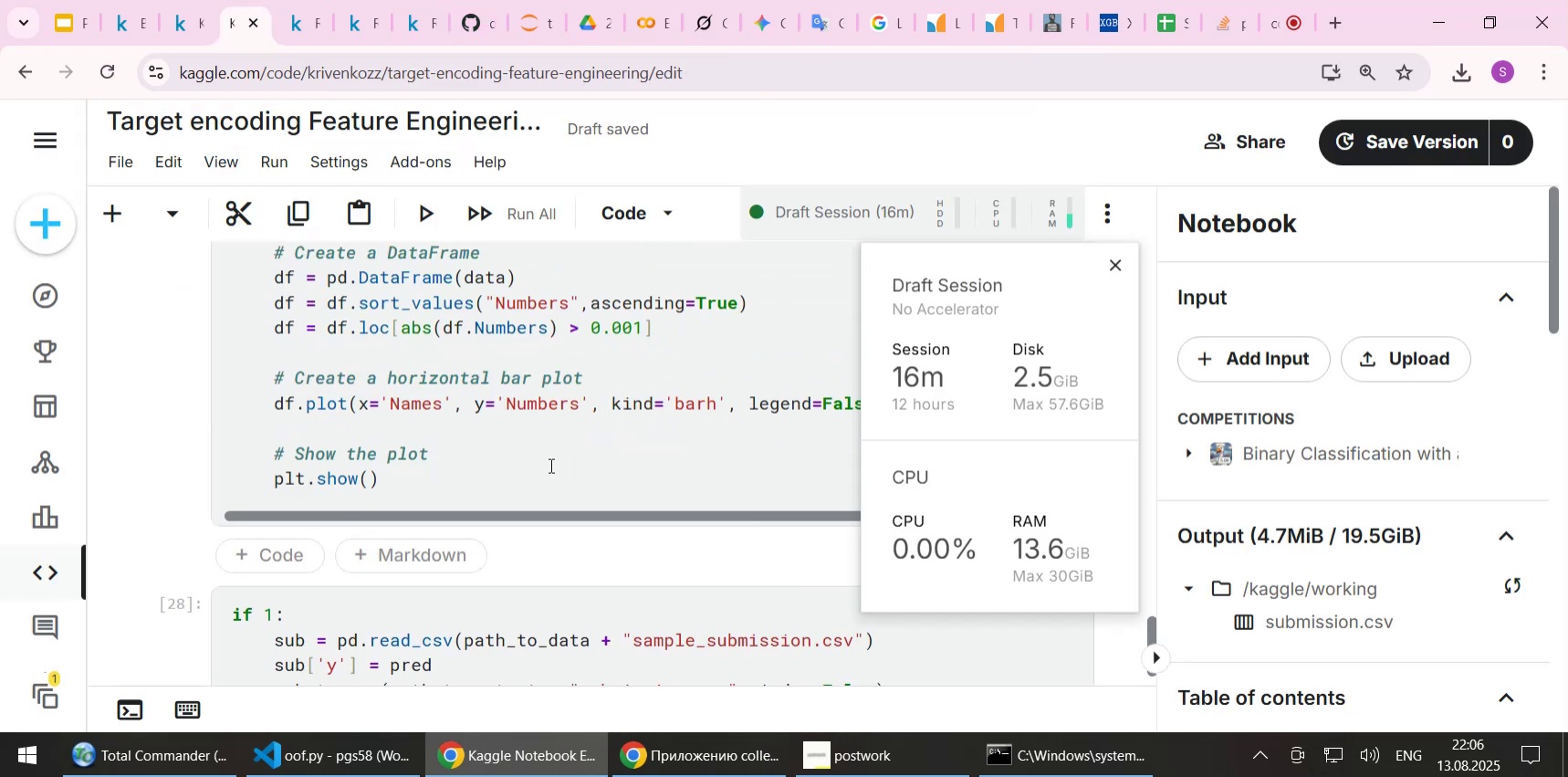 
scroll: coordinate [549, 465], scroll_direction: down, amount: 1.0
 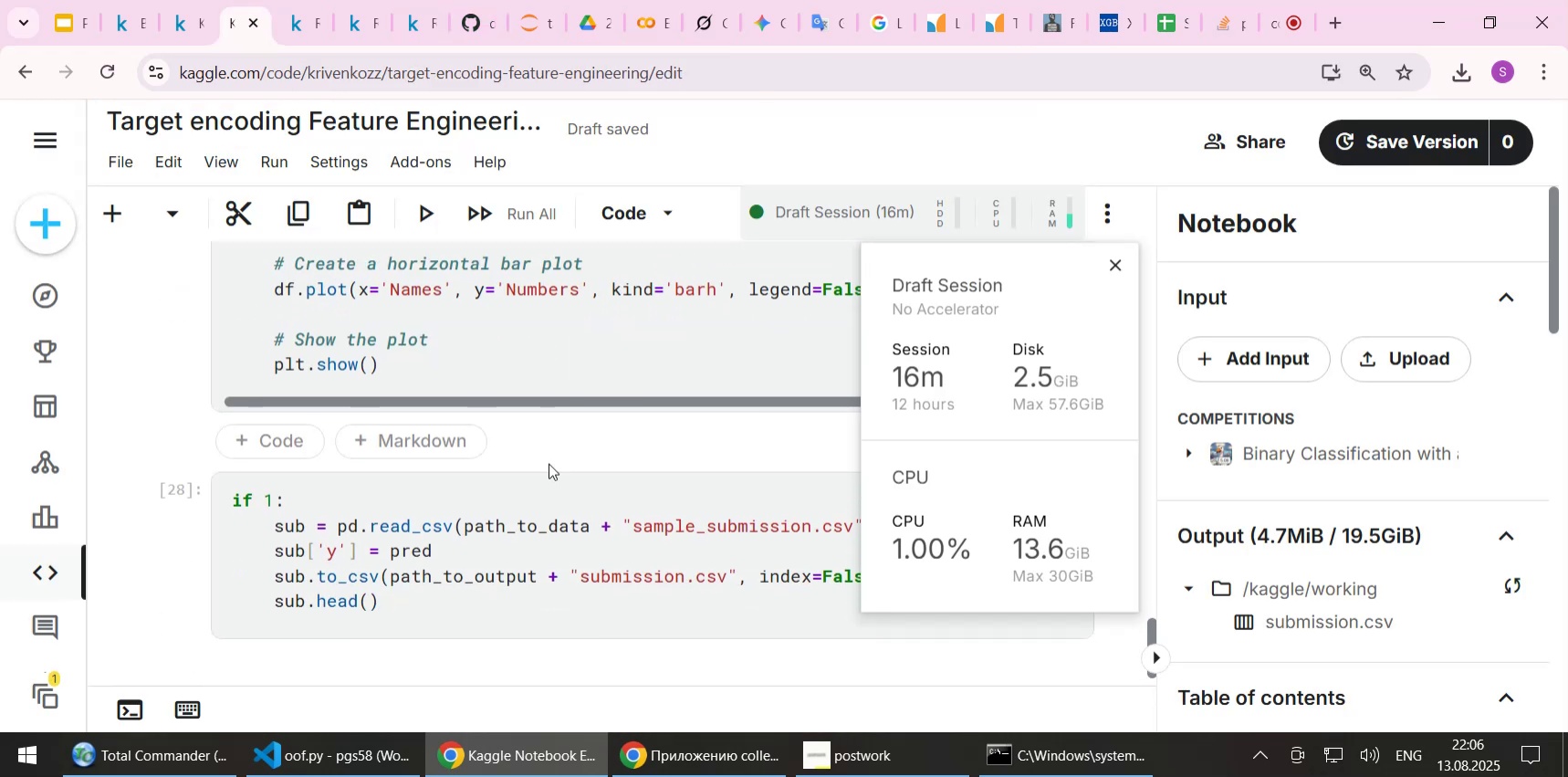 
left_click([118, 28])
 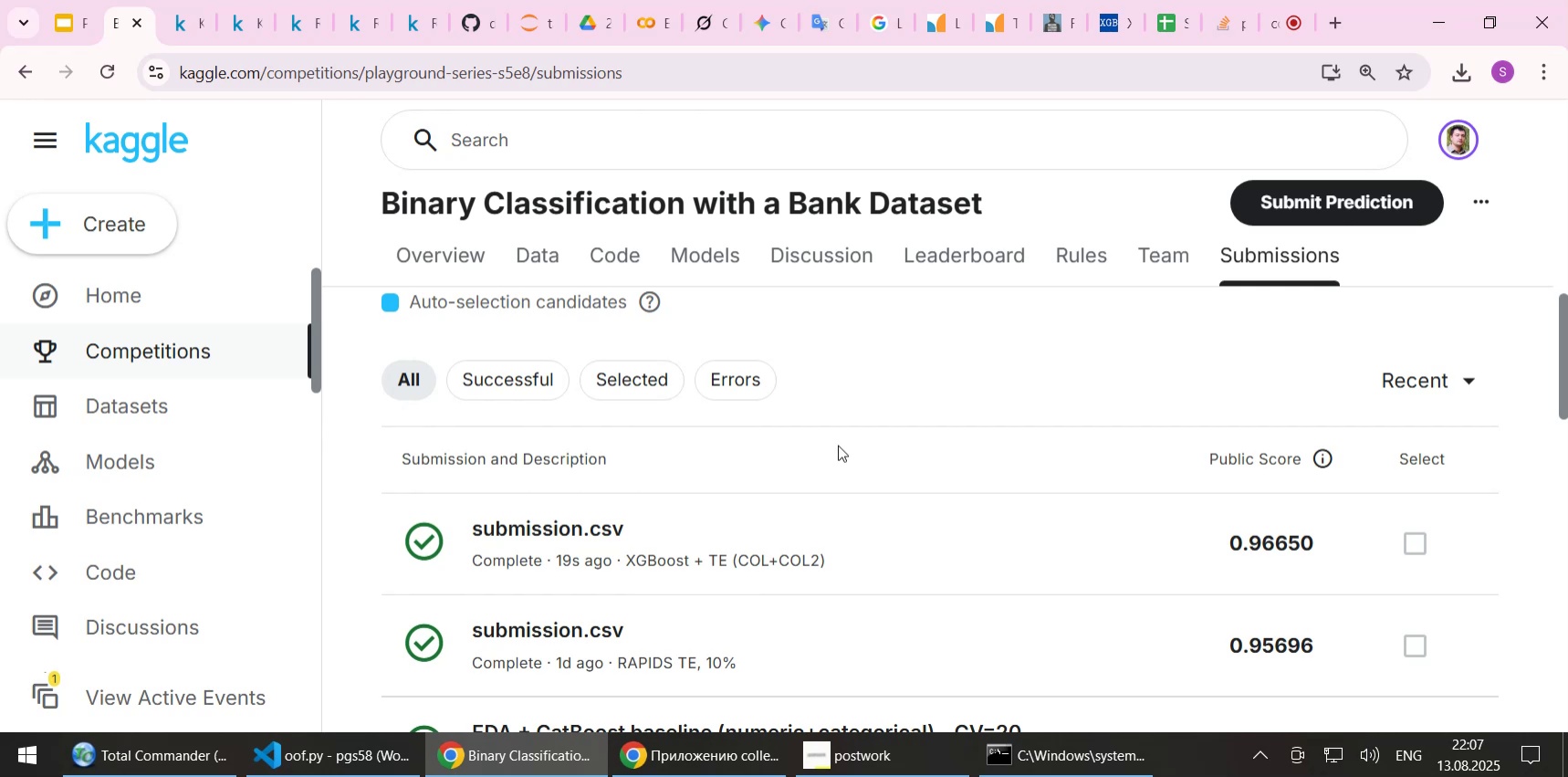 
double_click([1416, 553])
 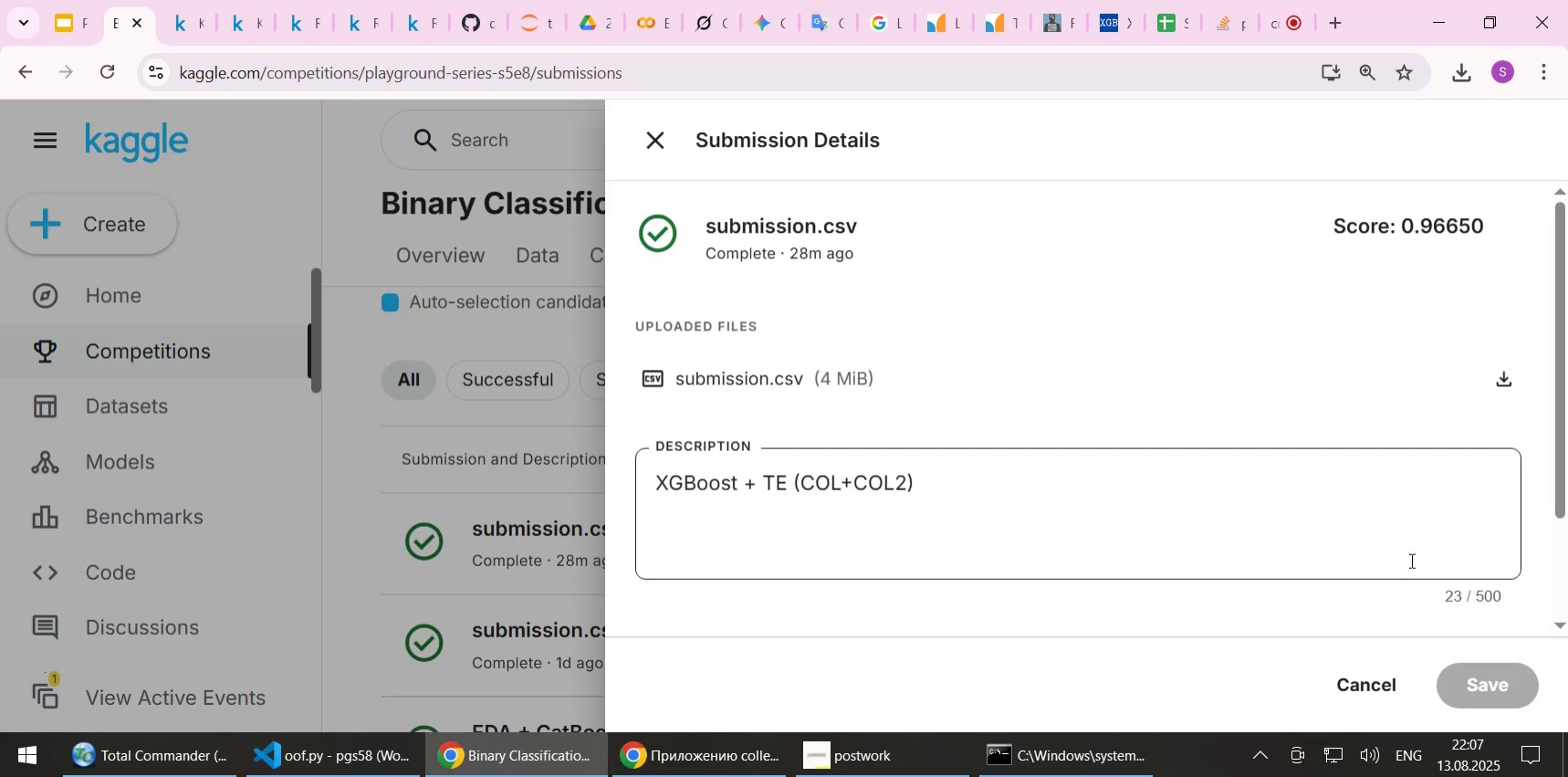 
left_click([1375, 672])
 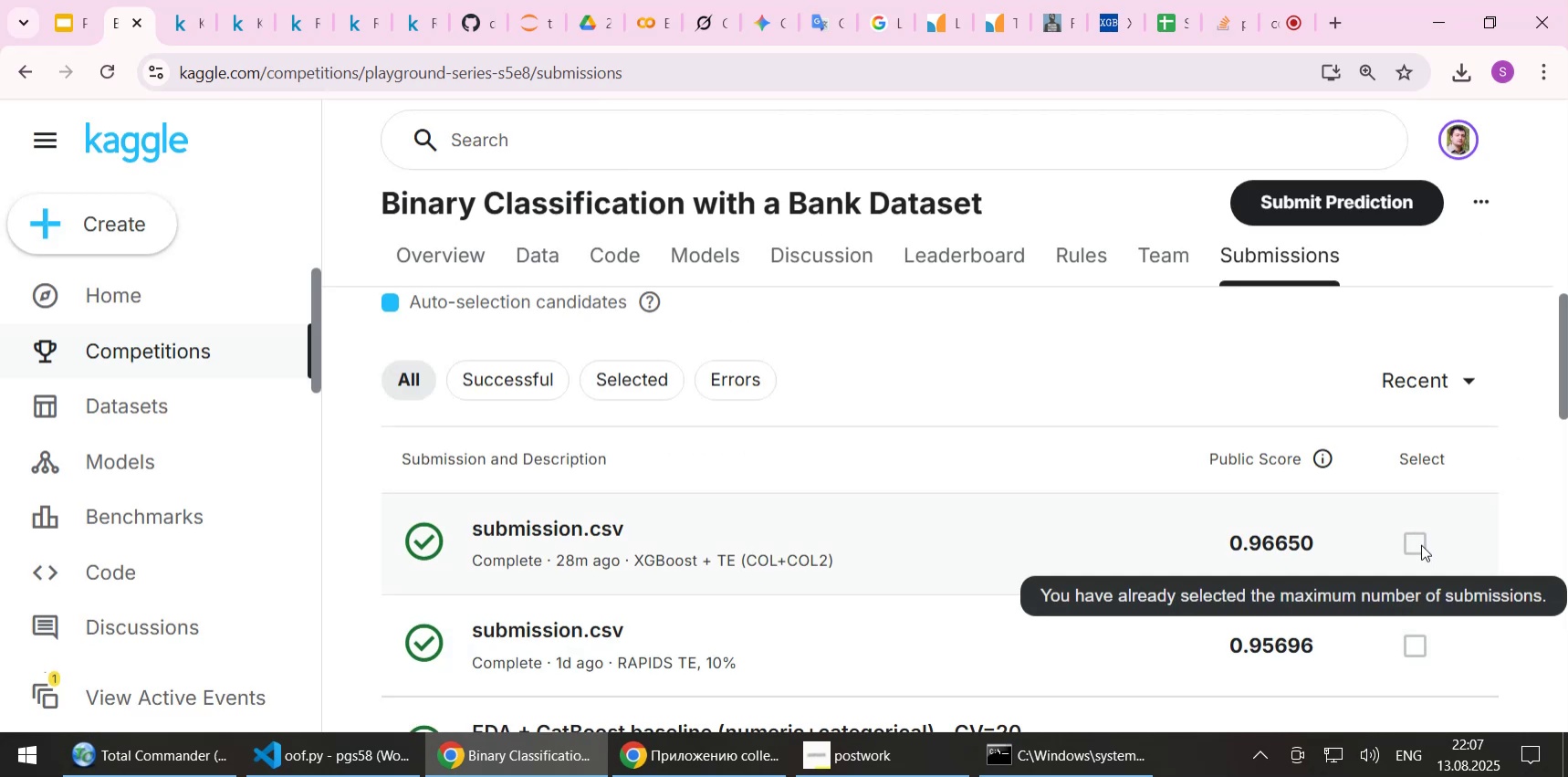 
left_click([1421, 545])
 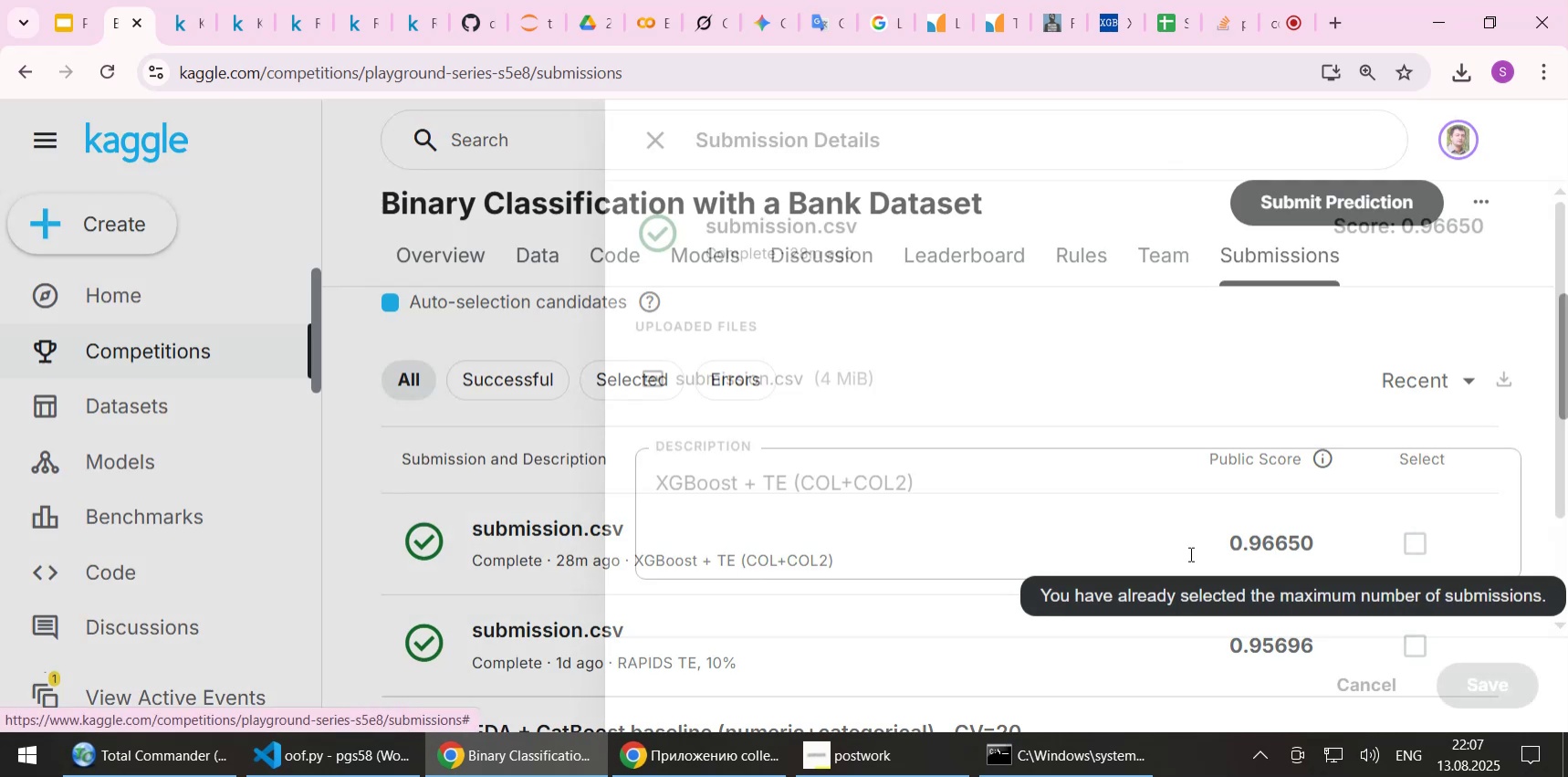 
scroll: coordinate [911, 492], scroll_direction: down, amount: 2.0
 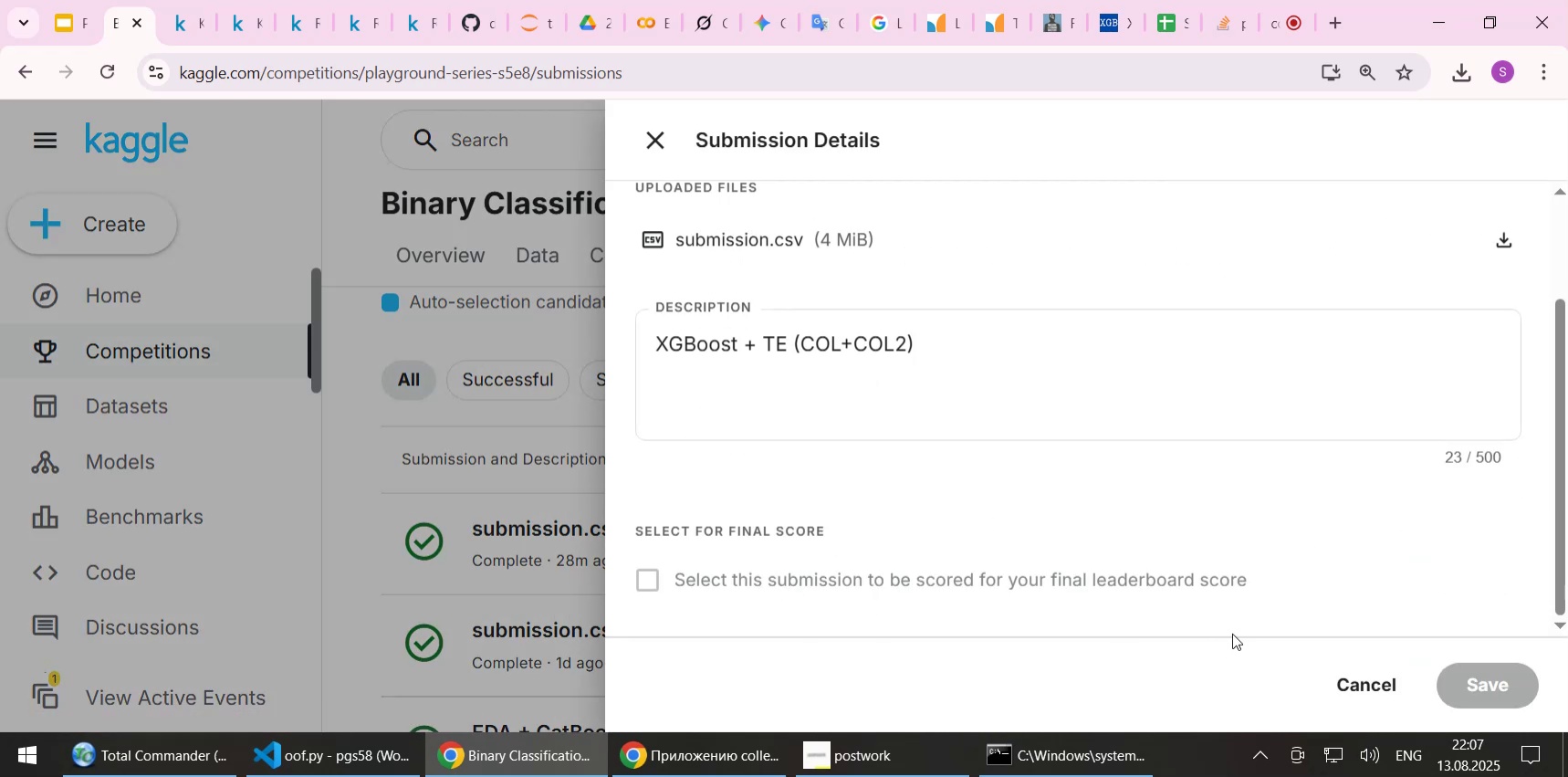 
left_click([1314, 673])
 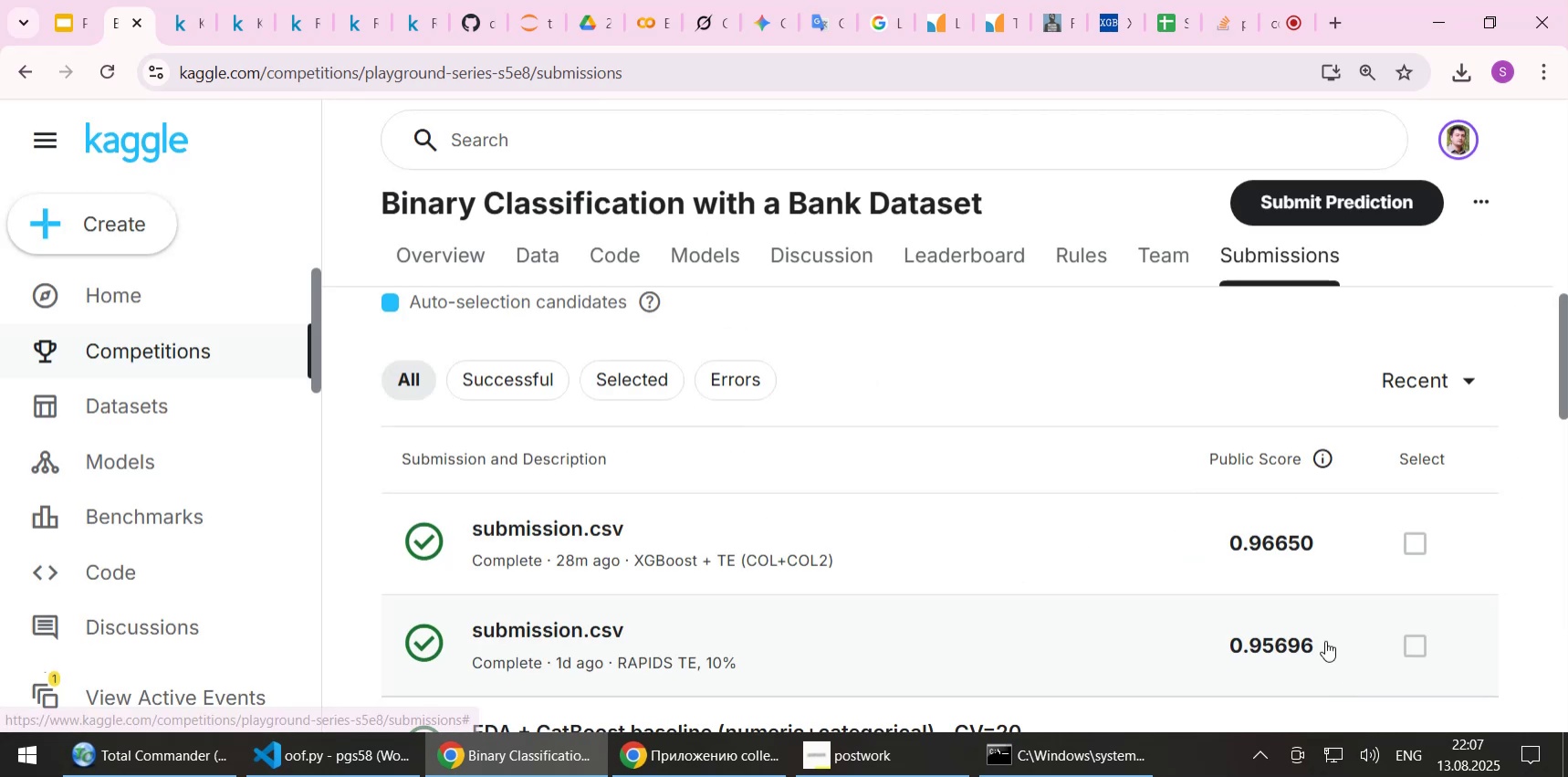 
scroll: coordinate [1293, 524], scroll_direction: down, amount: 11.0
 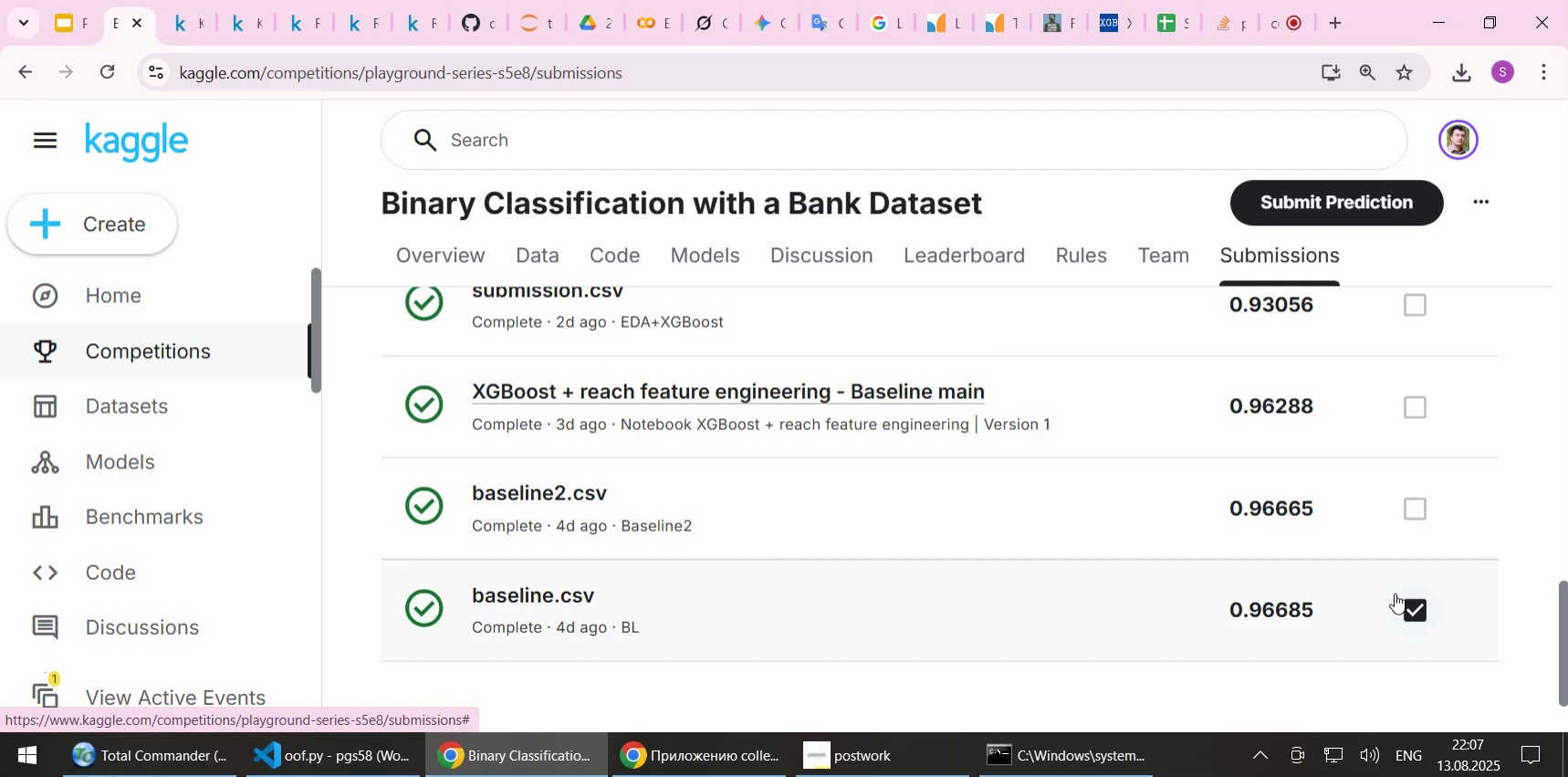 
left_click([1422, 614])
 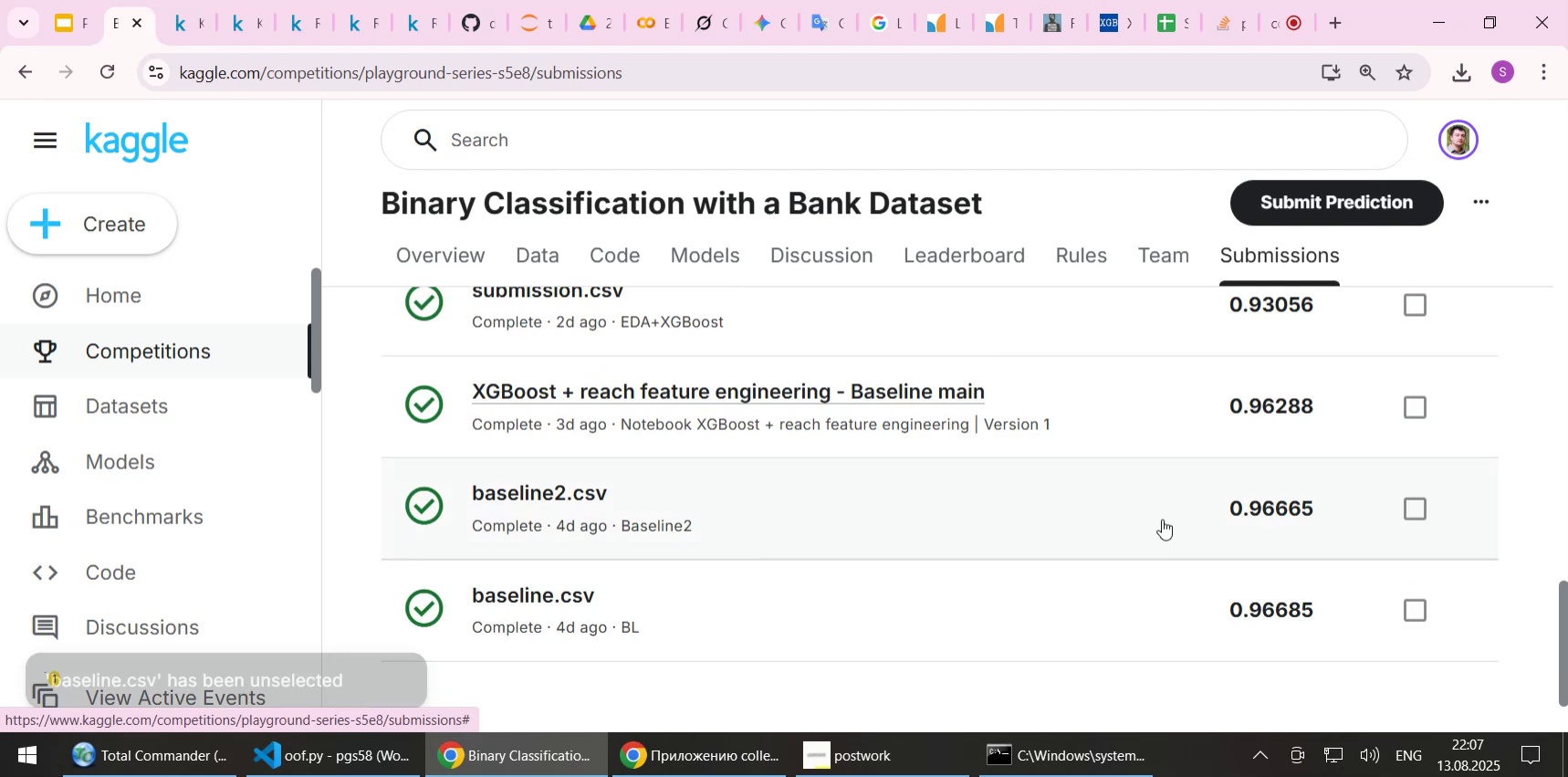 
scroll: coordinate [1189, 511], scroll_direction: up, amount: 10.0
 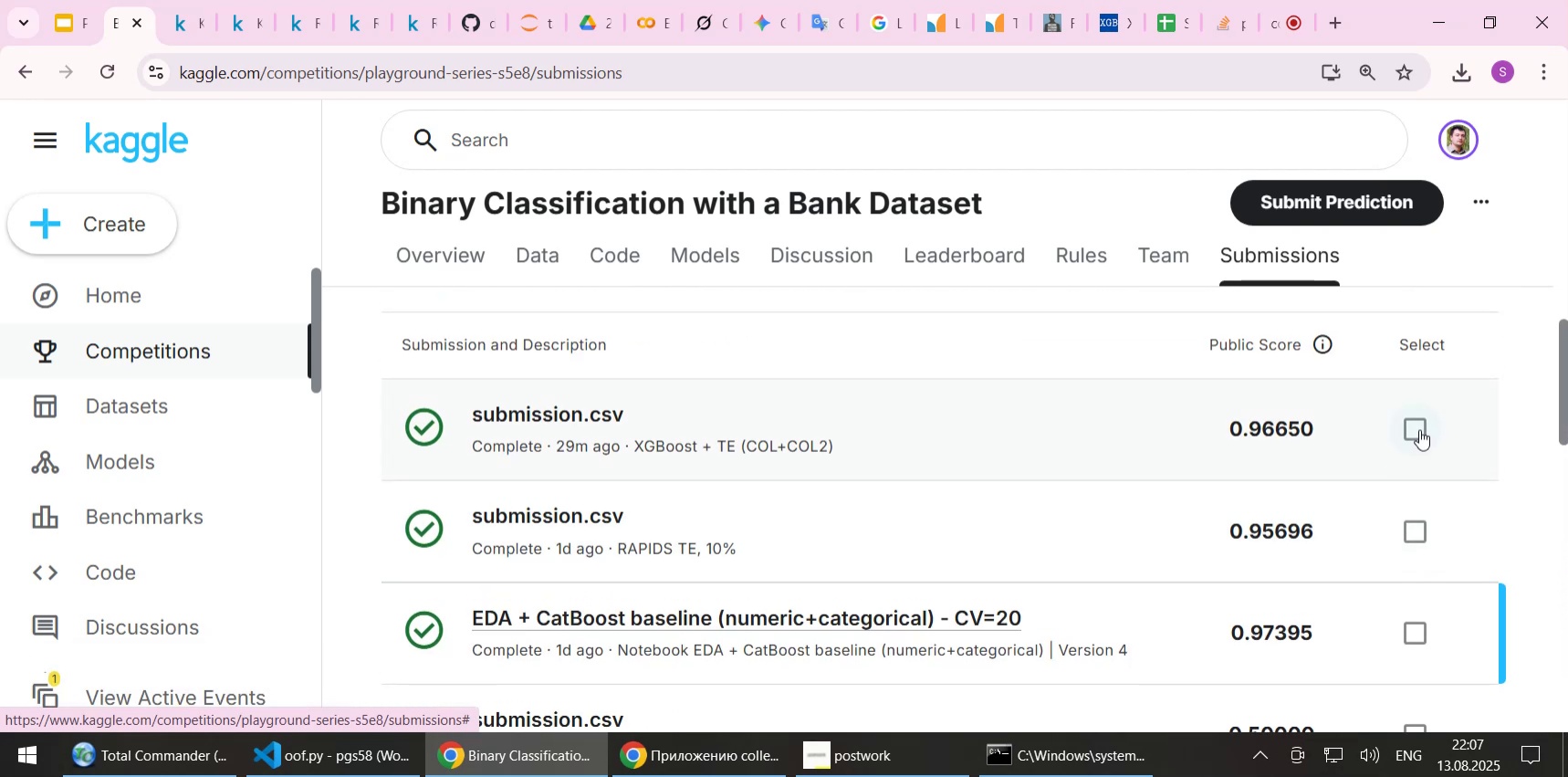 
left_click([1419, 428])
 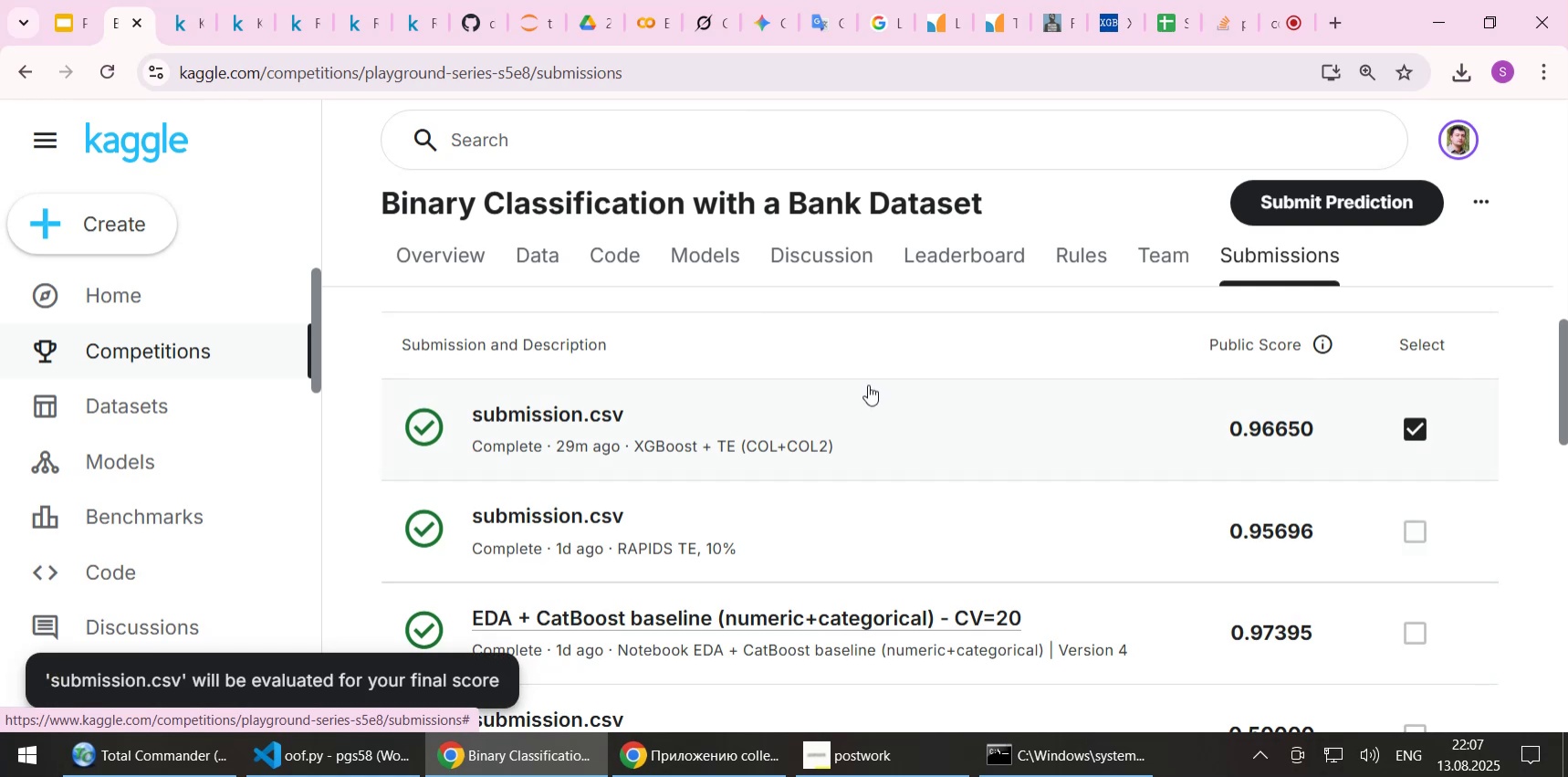 
left_click([820, 254])
 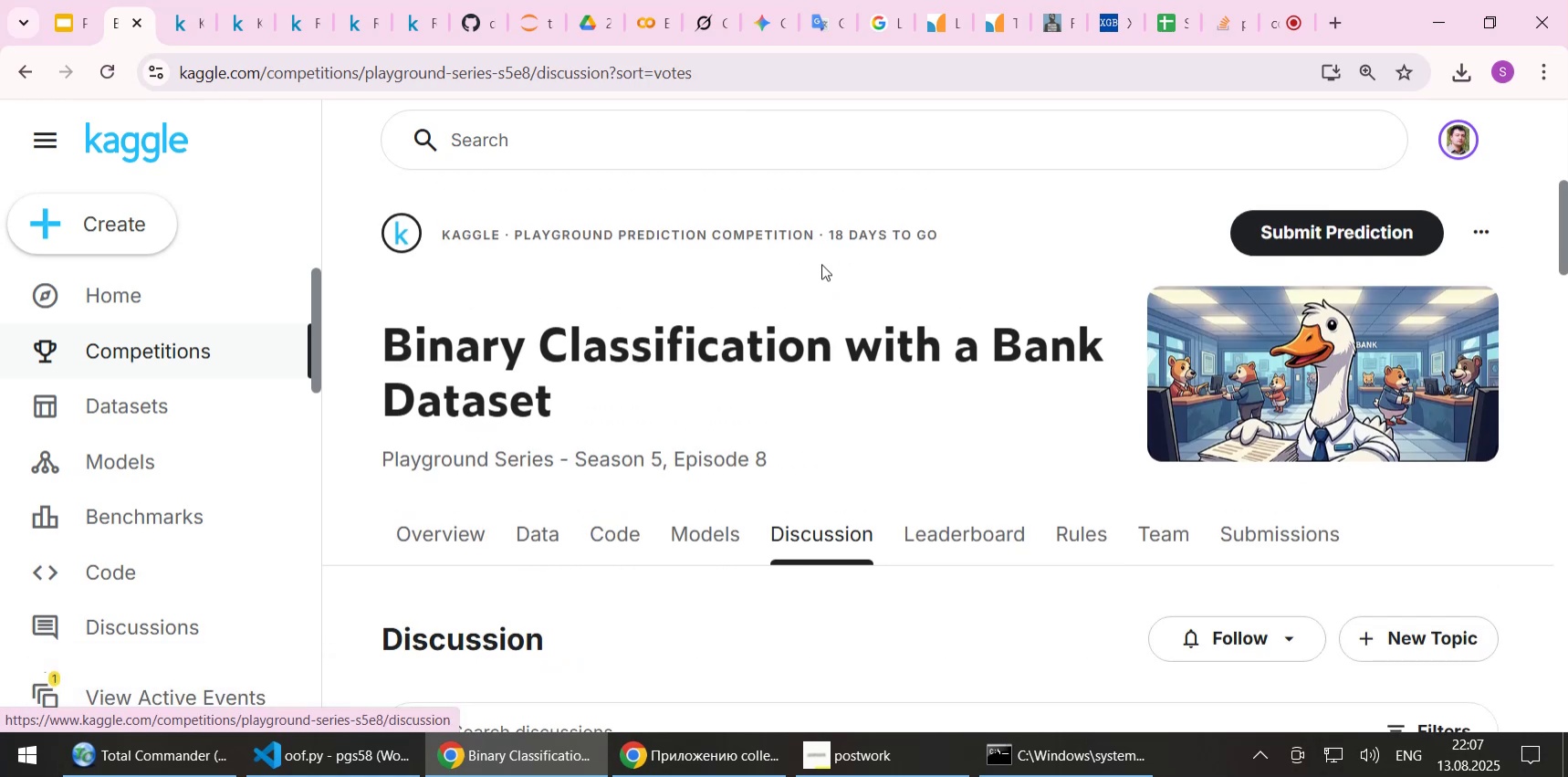 
scroll: coordinate [831, 293], scroll_direction: down, amount: 4.0
 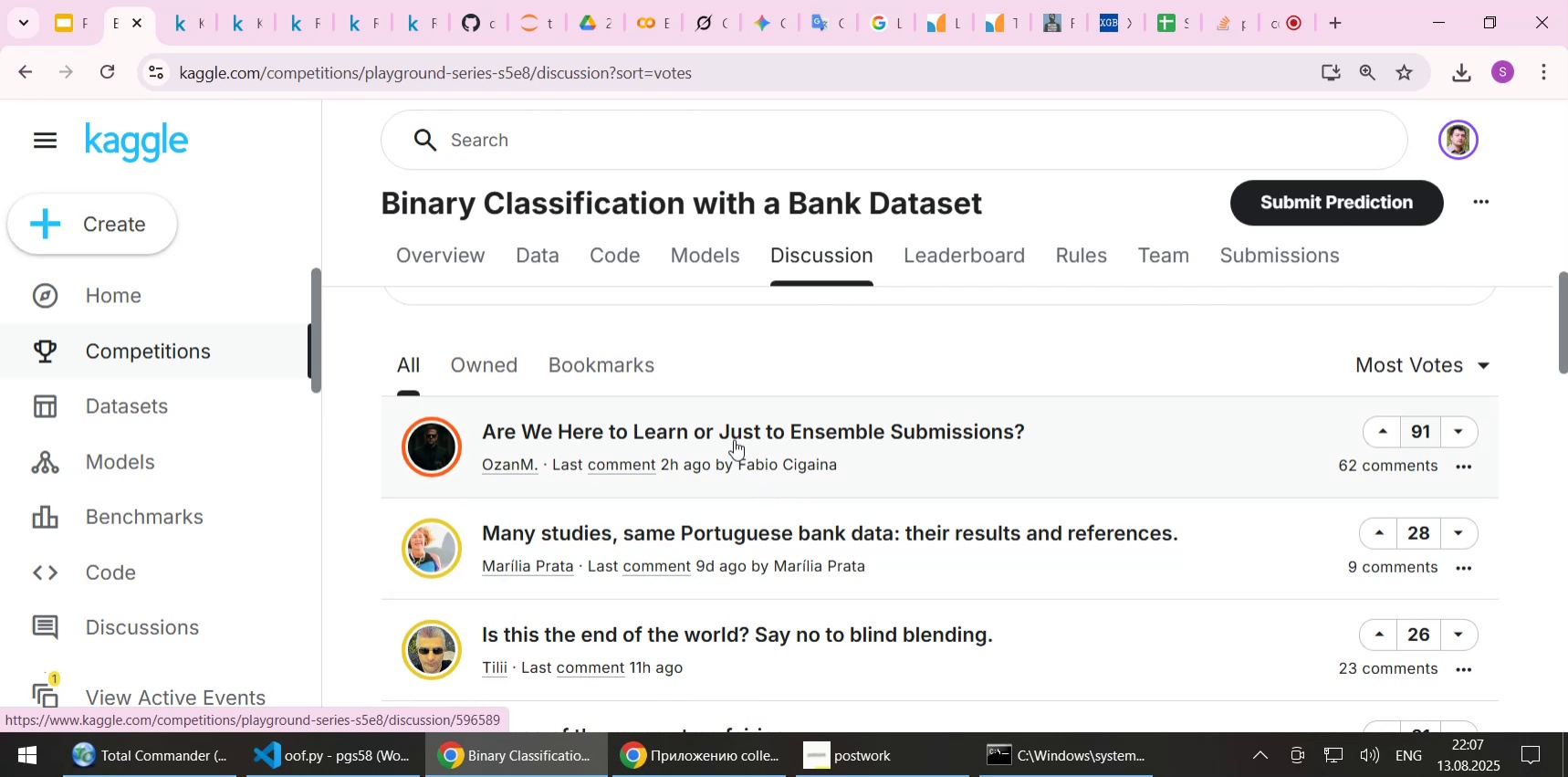 
wait(10.18)
 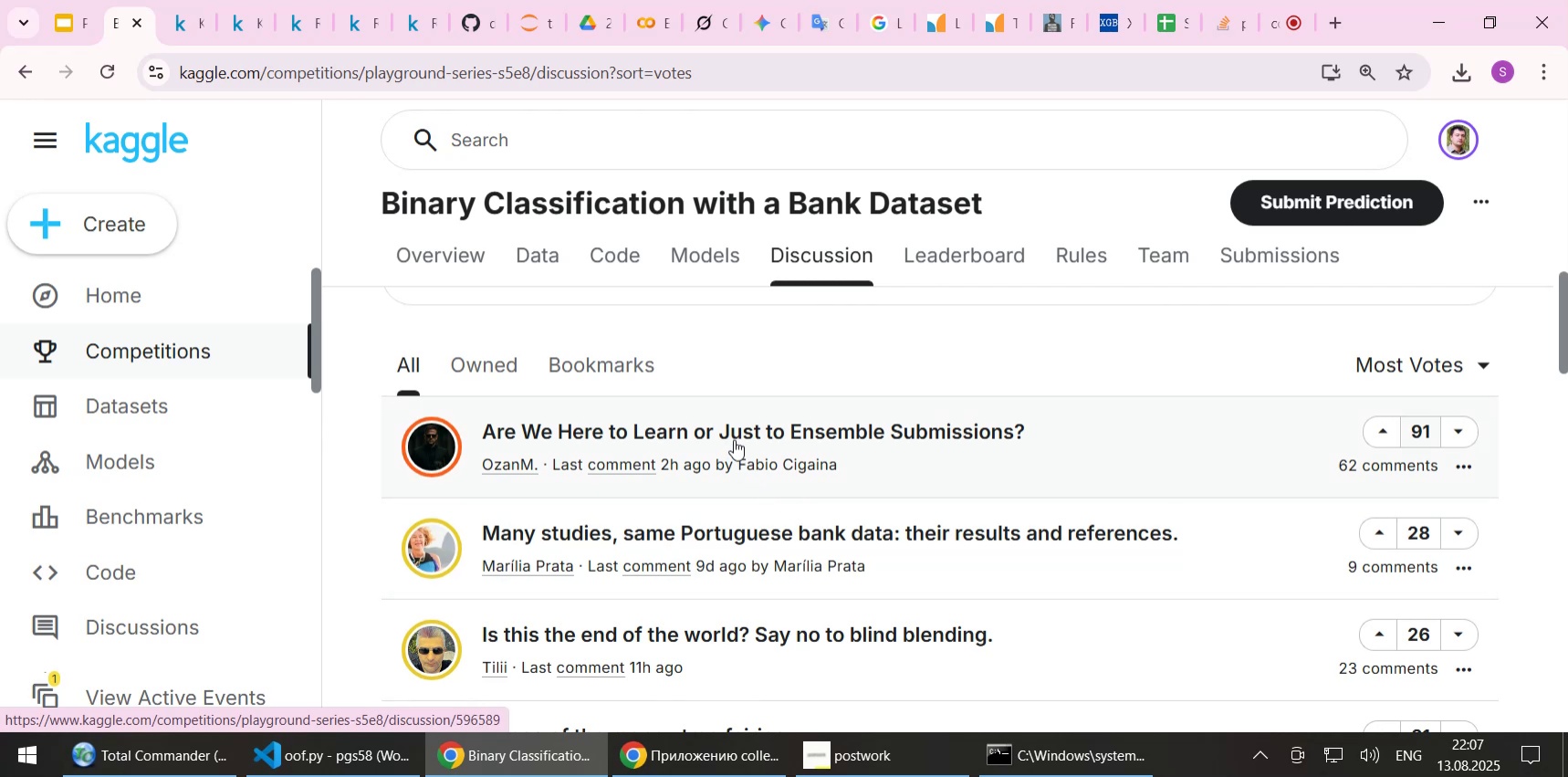 
left_click([736, 438])
 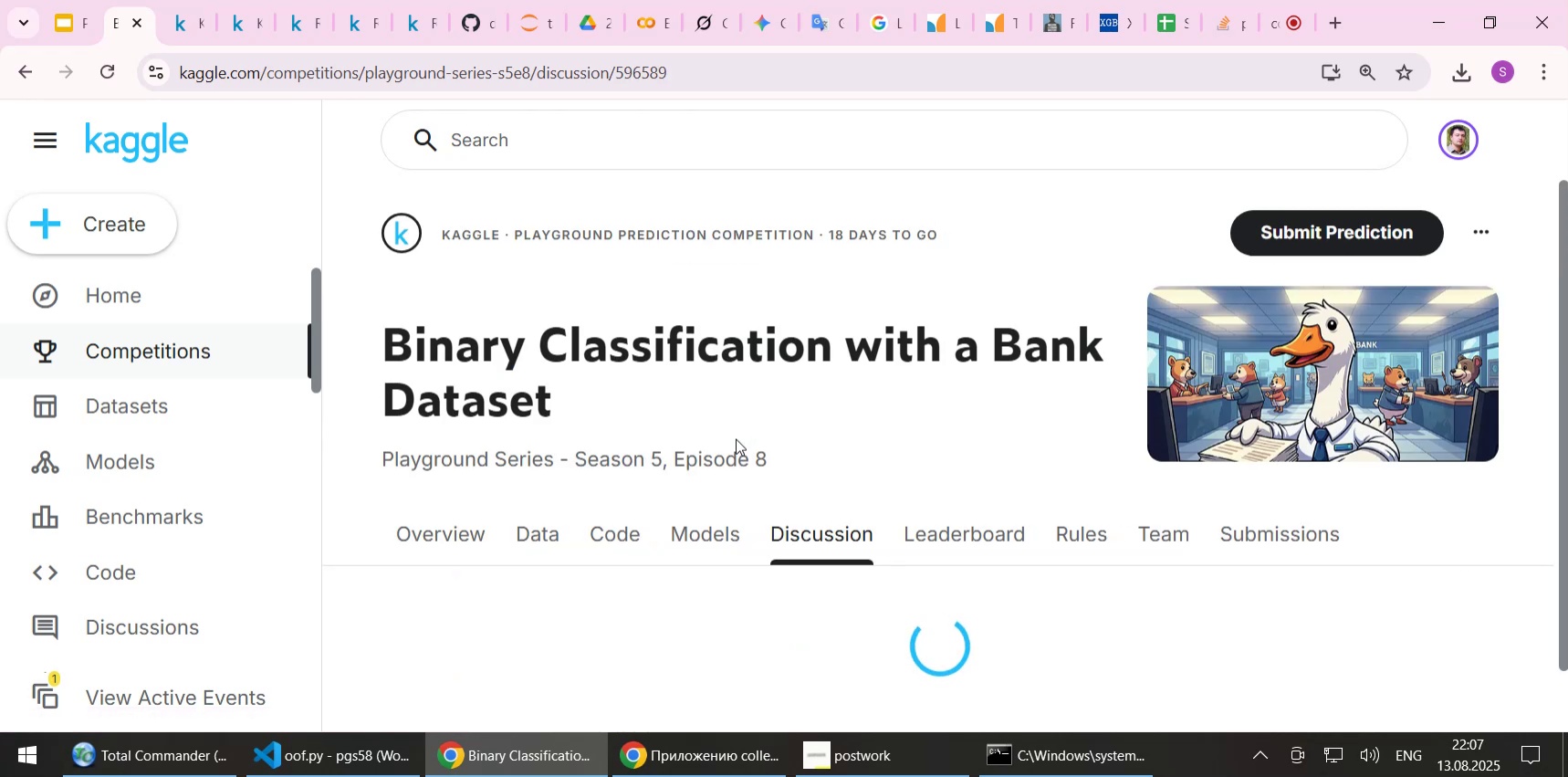 
scroll: coordinate [738, 336], scroll_direction: down, amount: 7.0
 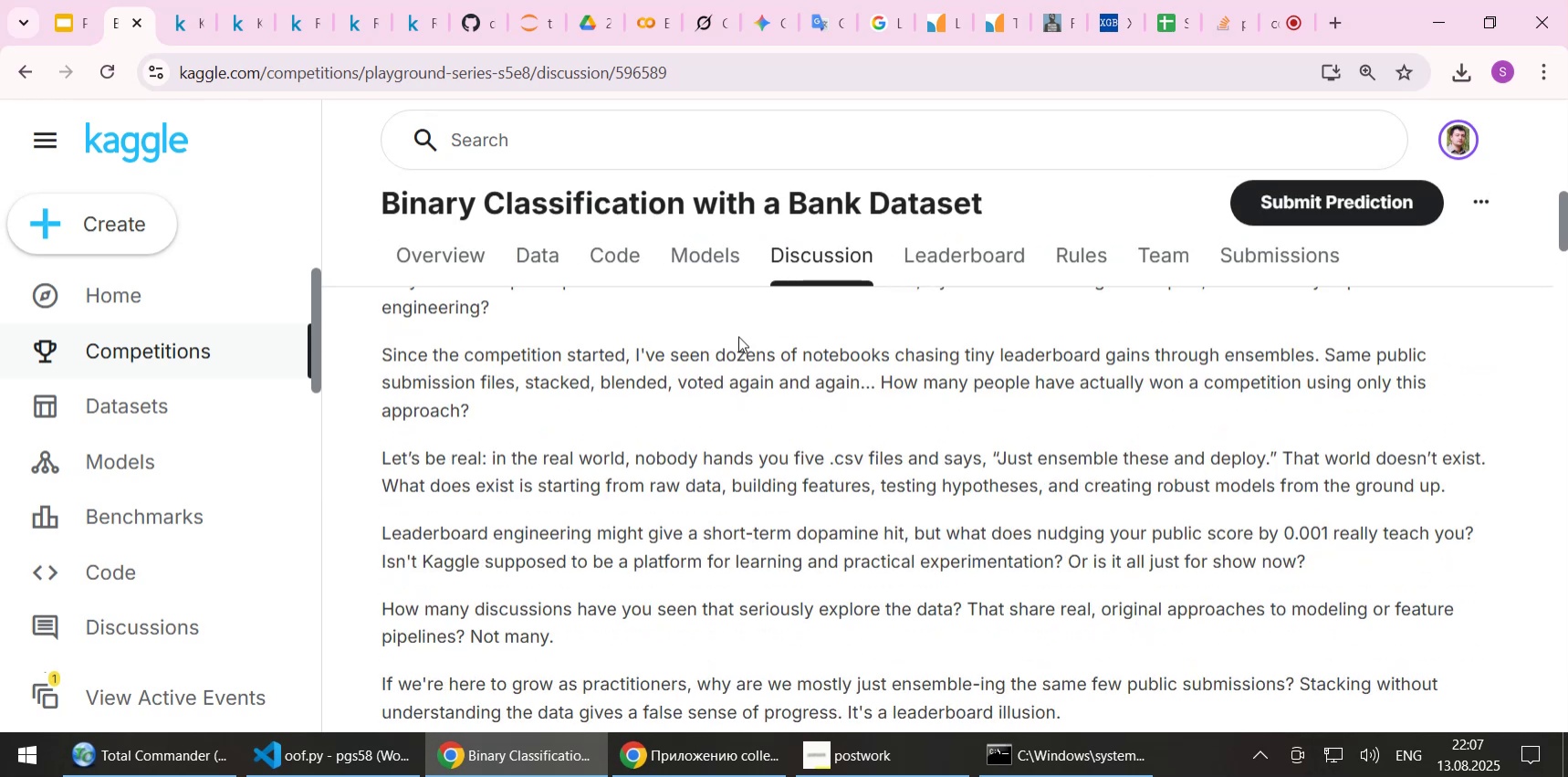 
scroll: coordinate [737, 338], scroll_direction: up, amount: 1.0
 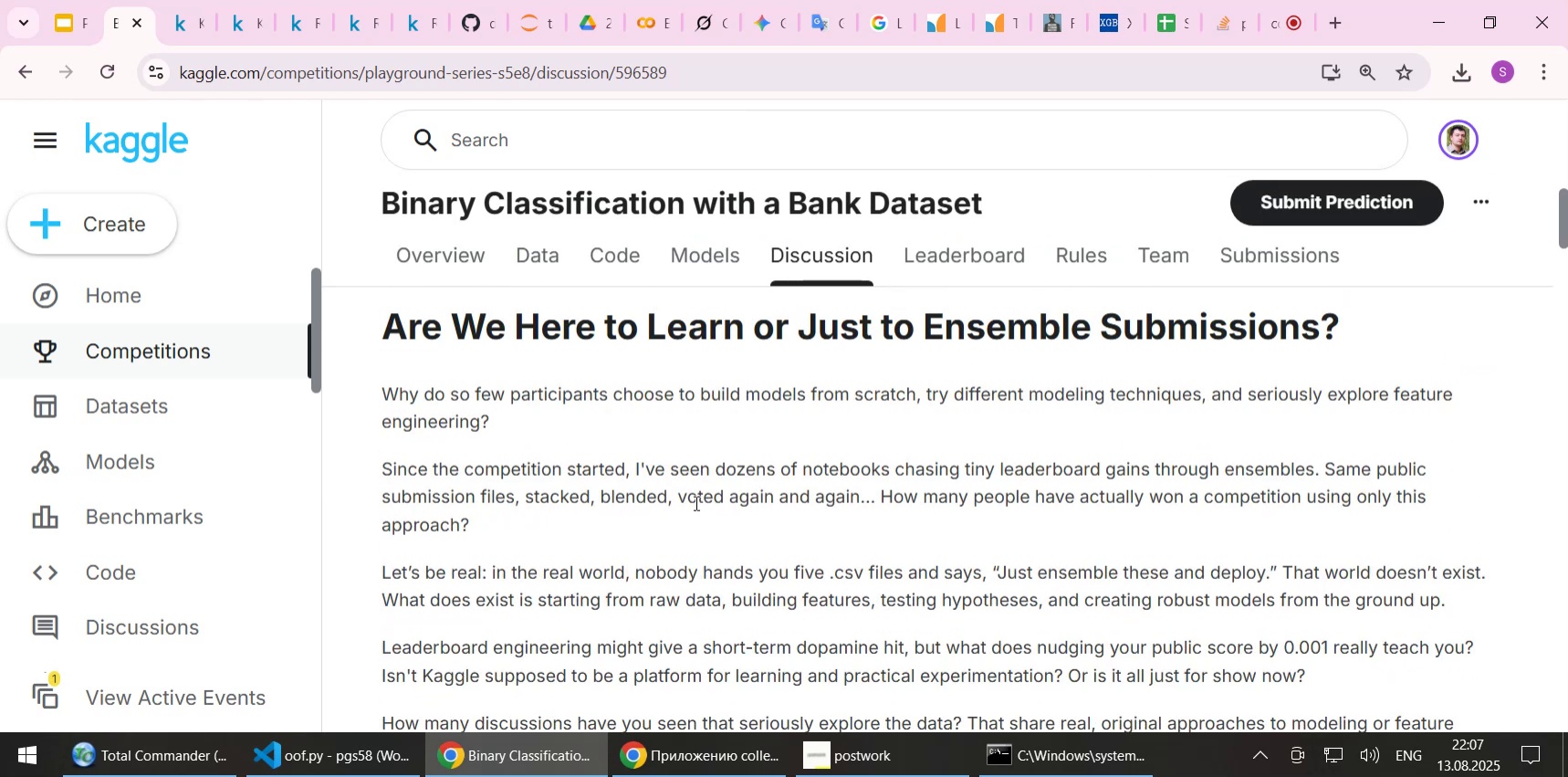 
wait(8.16)
 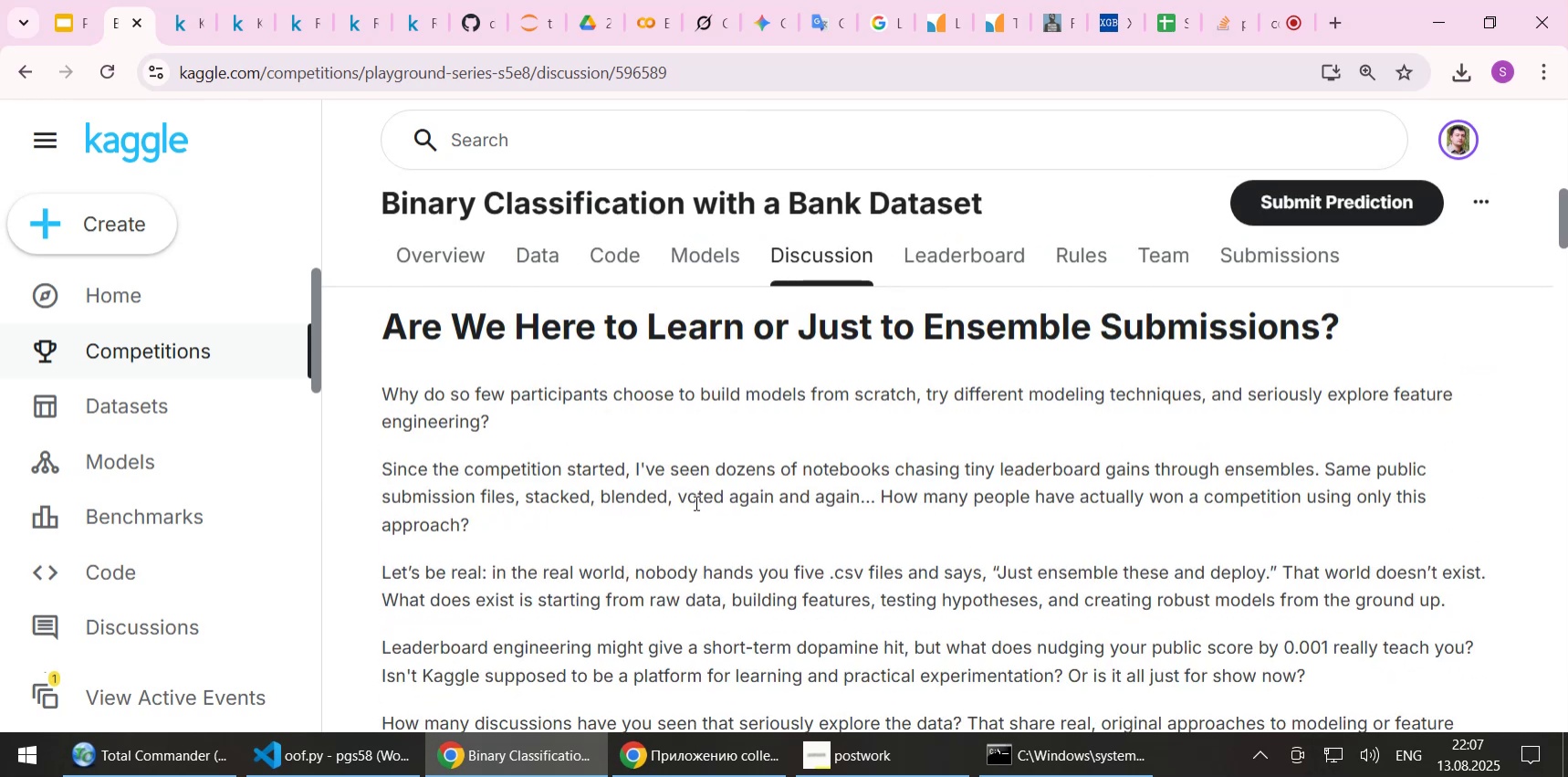 
scroll: coordinate [695, 502], scroll_direction: down, amount: 1.0
 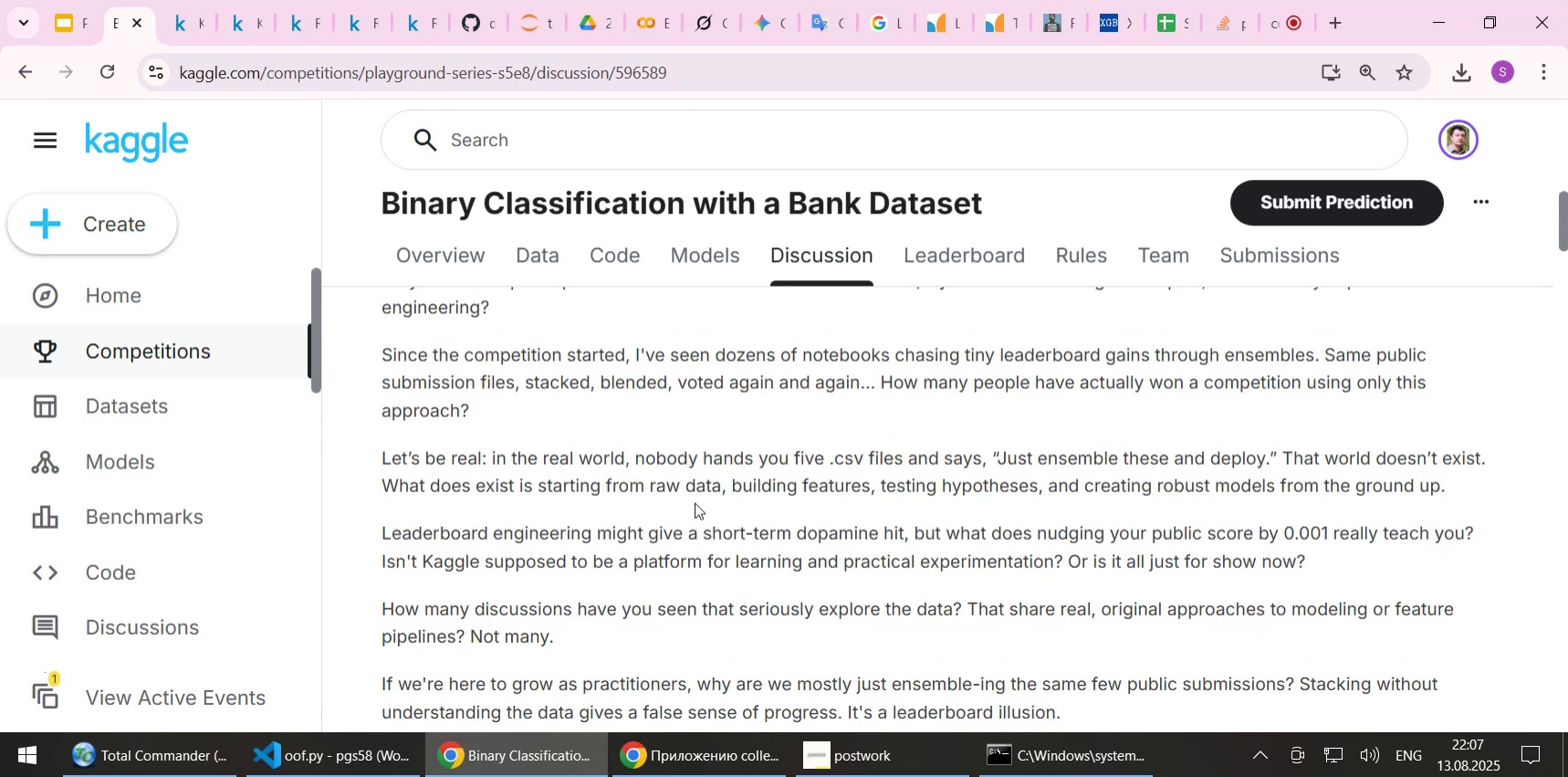 
wait(11.88)
 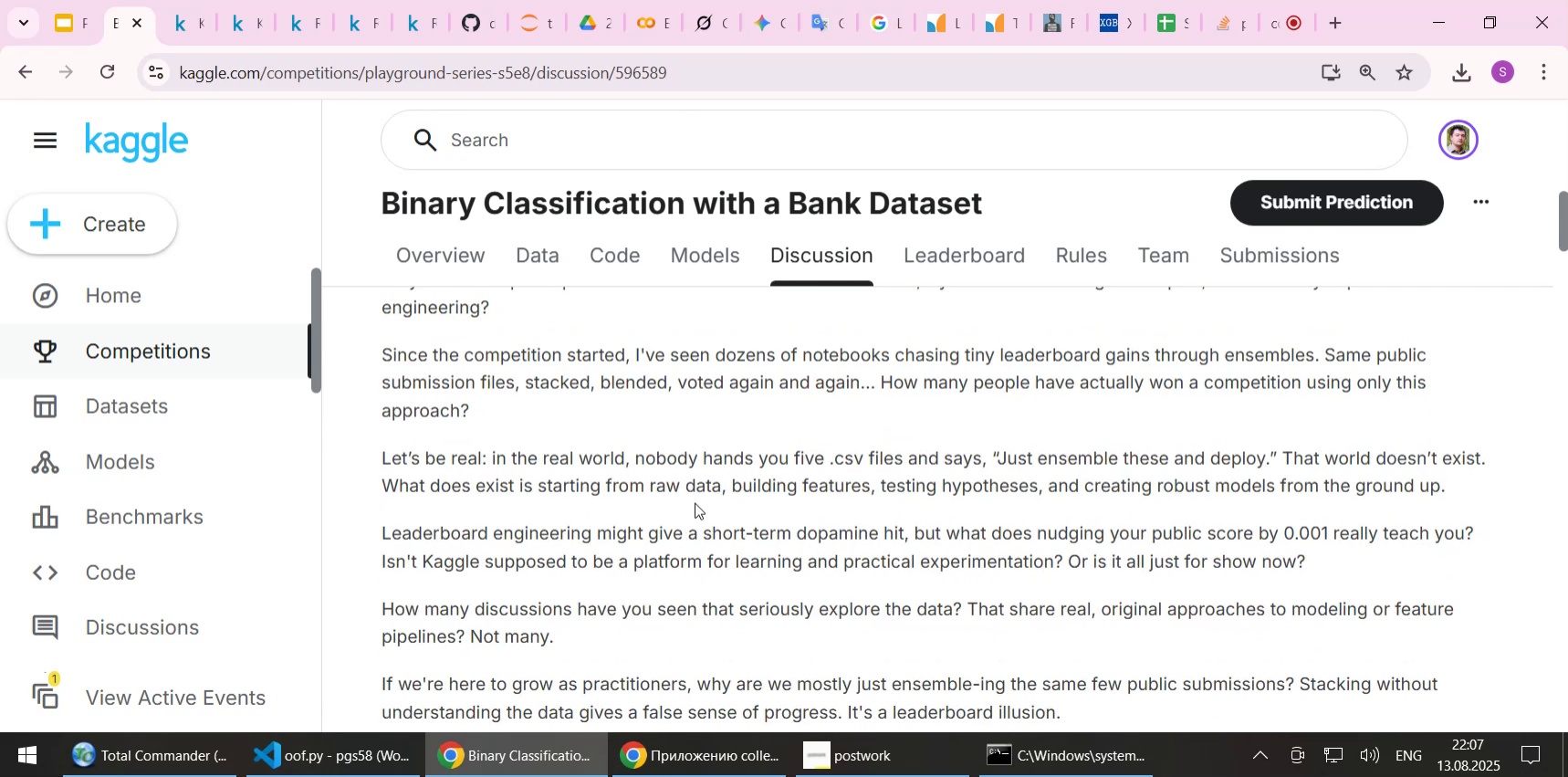 
scroll: coordinate [695, 502], scroll_direction: down, amount: 1.0
 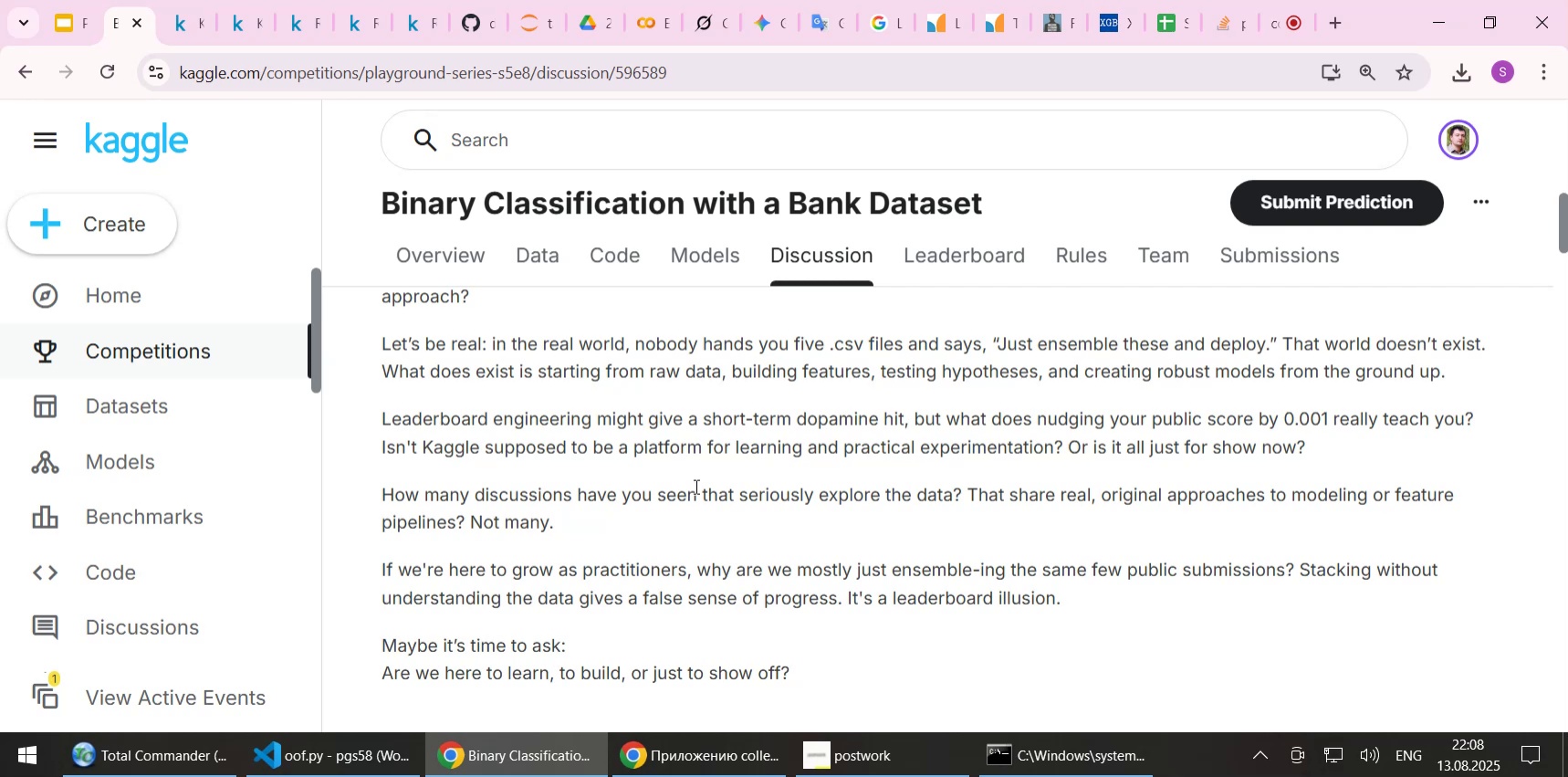 
wait(20.93)
 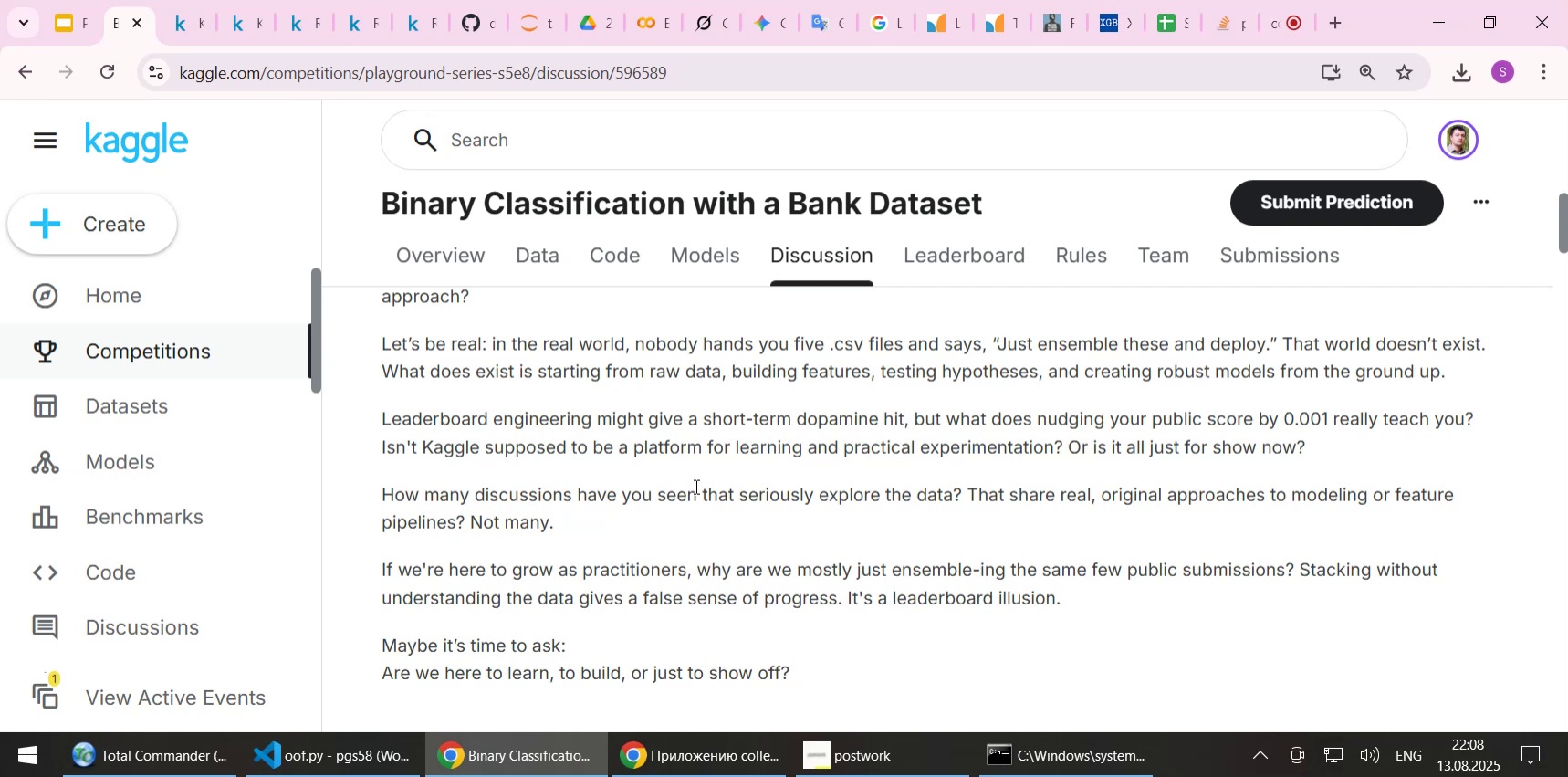 
scroll: coordinate [679, 495], scroll_direction: down, amount: 3.0
 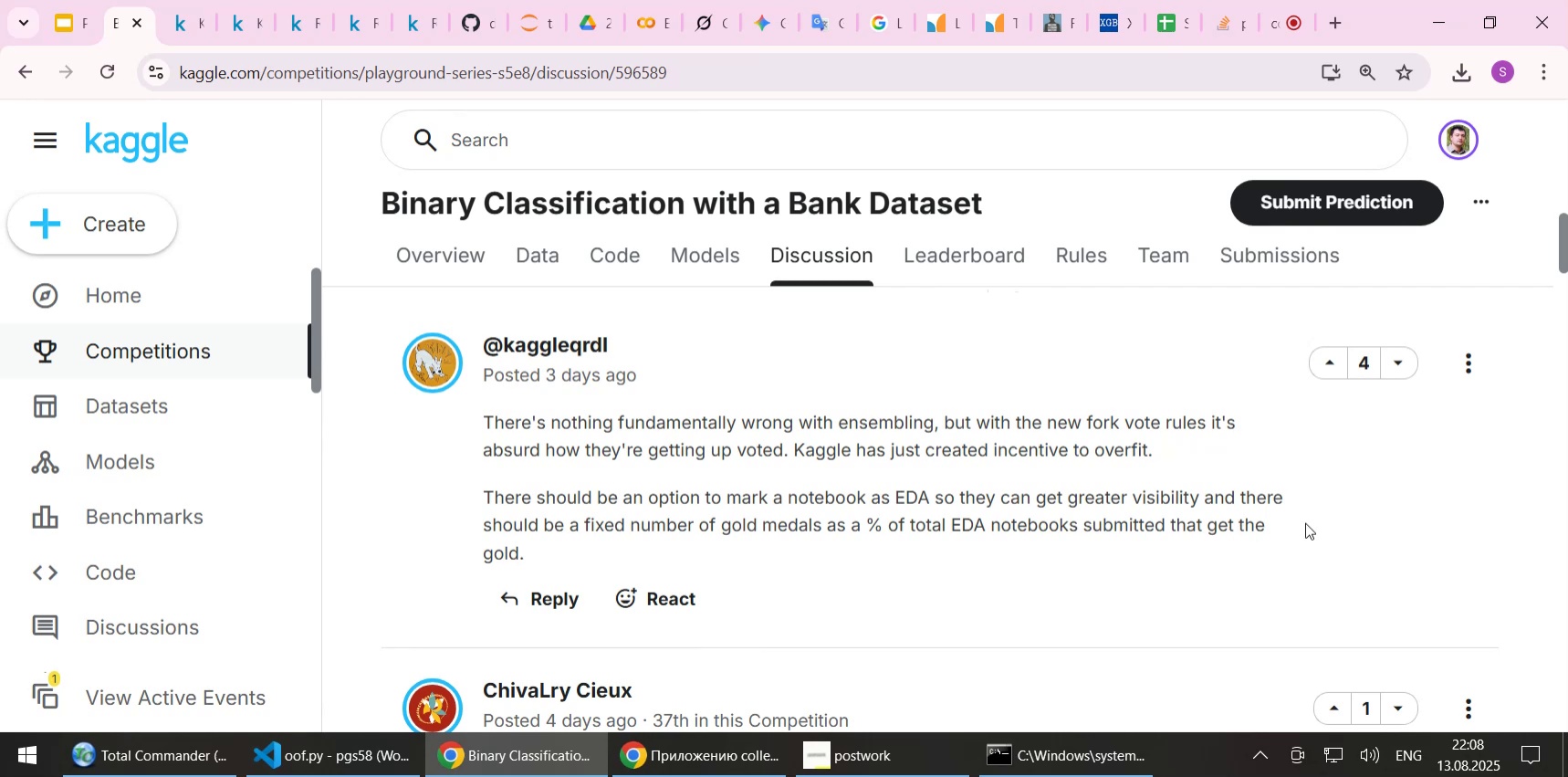 
wait(12.15)
 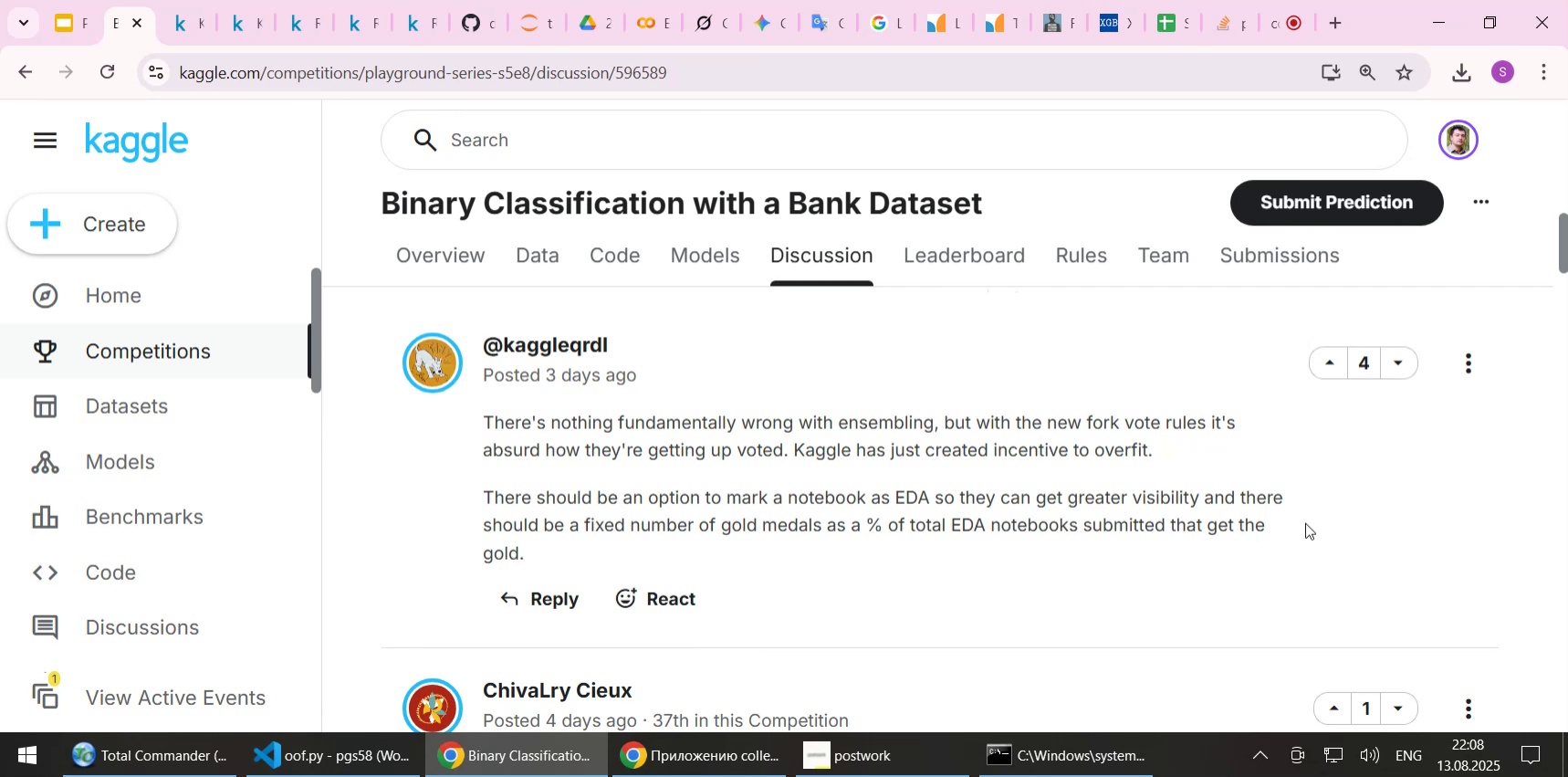 
scroll: coordinate [1122, 507], scroll_direction: down, amount: 3.0
 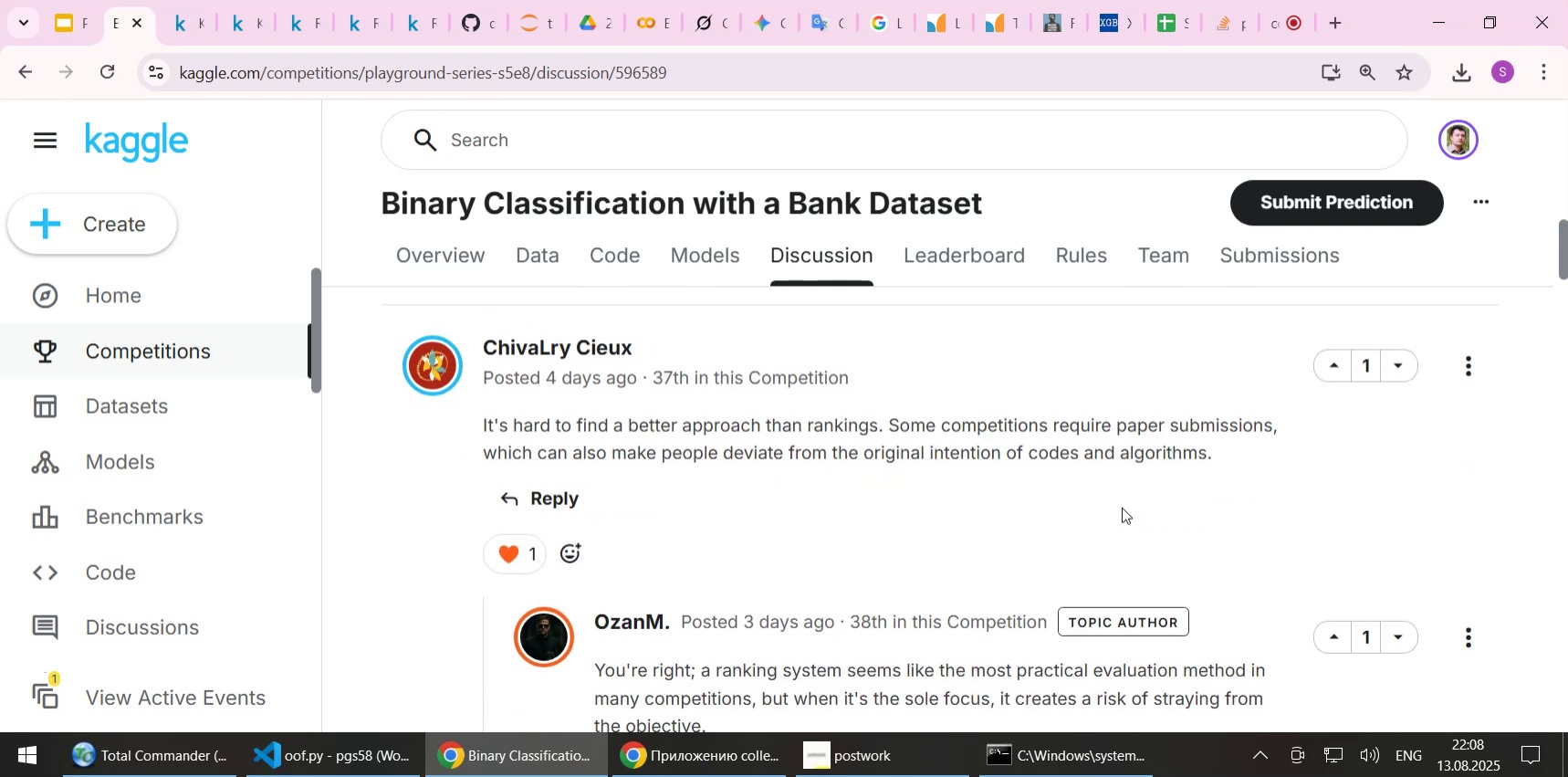 
wait(7.19)
 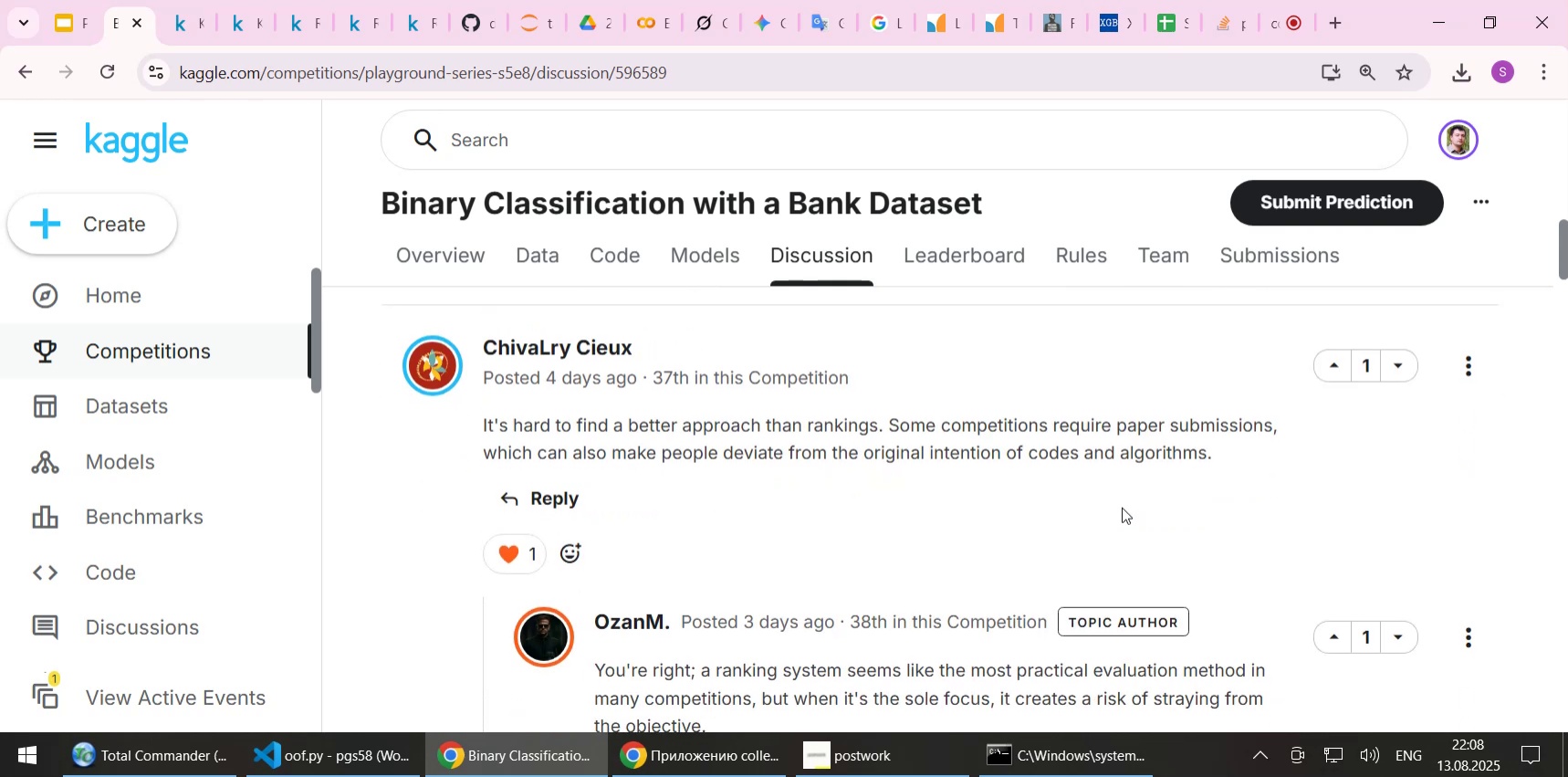 
scroll: coordinate [437, 551], scroll_direction: down, amount: 2.0
 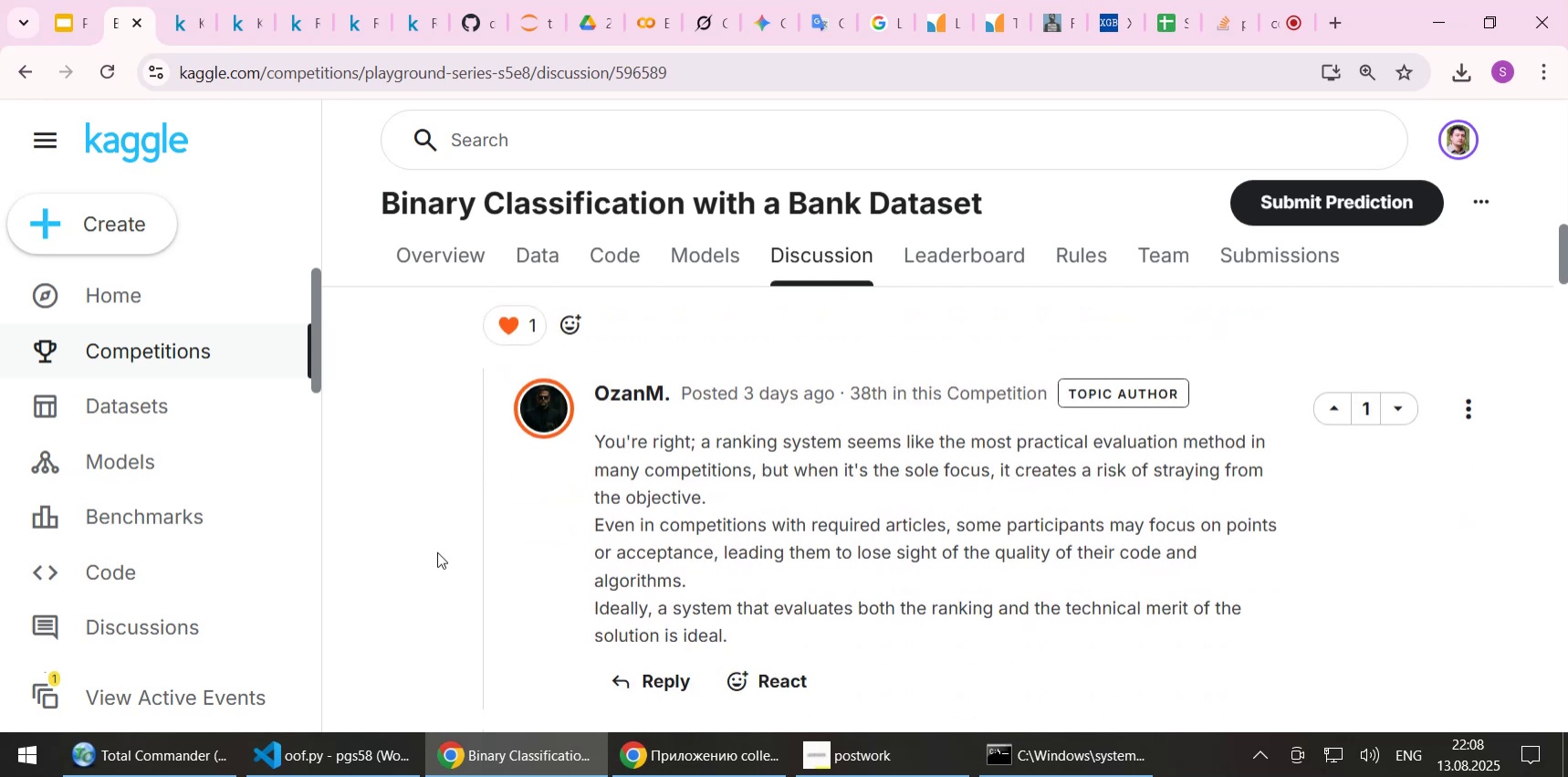 
wait(9.34)
 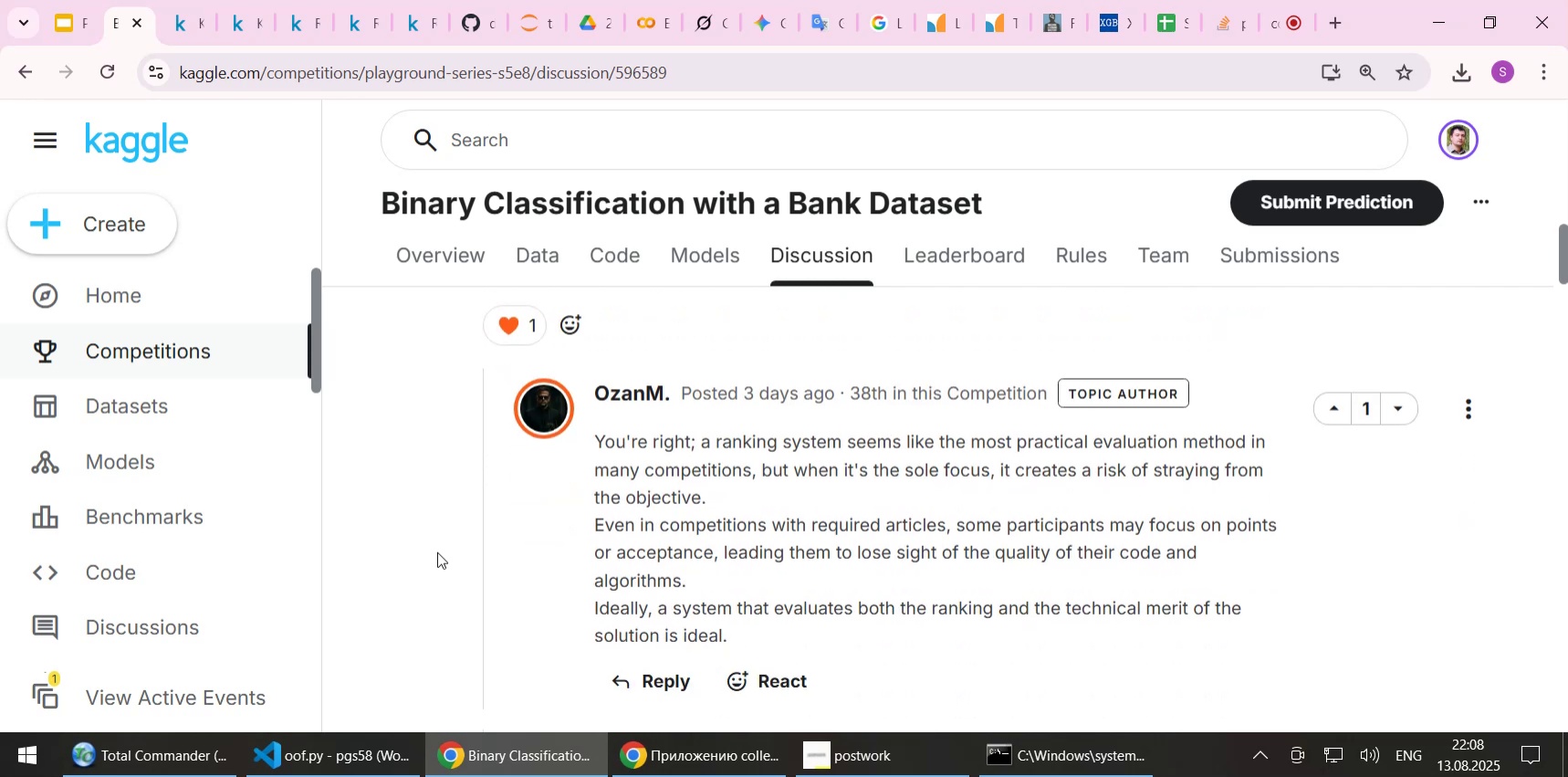 
scroll: coordinate [437, 551], scroll_direction: down, amount: 1.0
 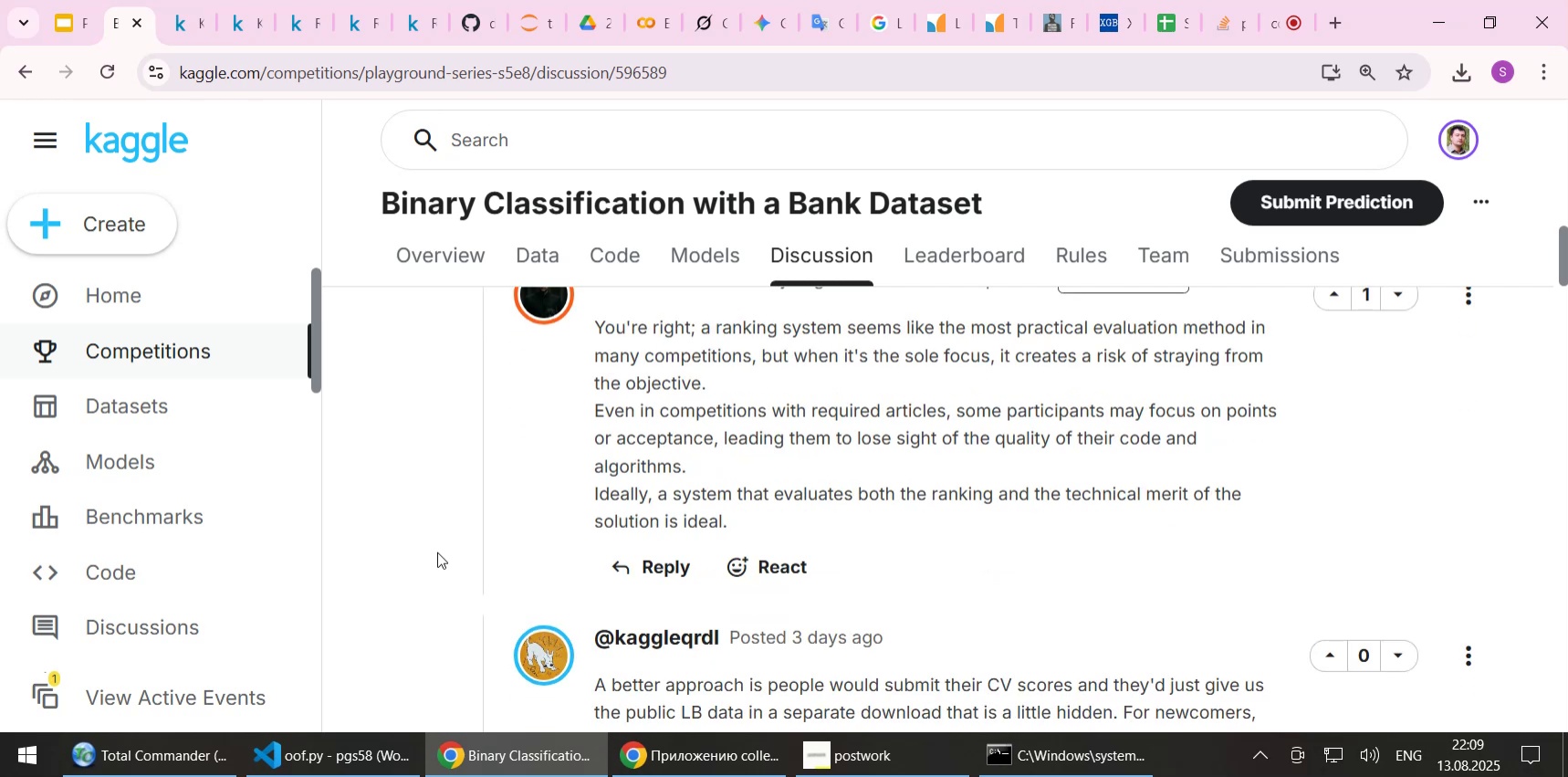 
wait(6.57)
 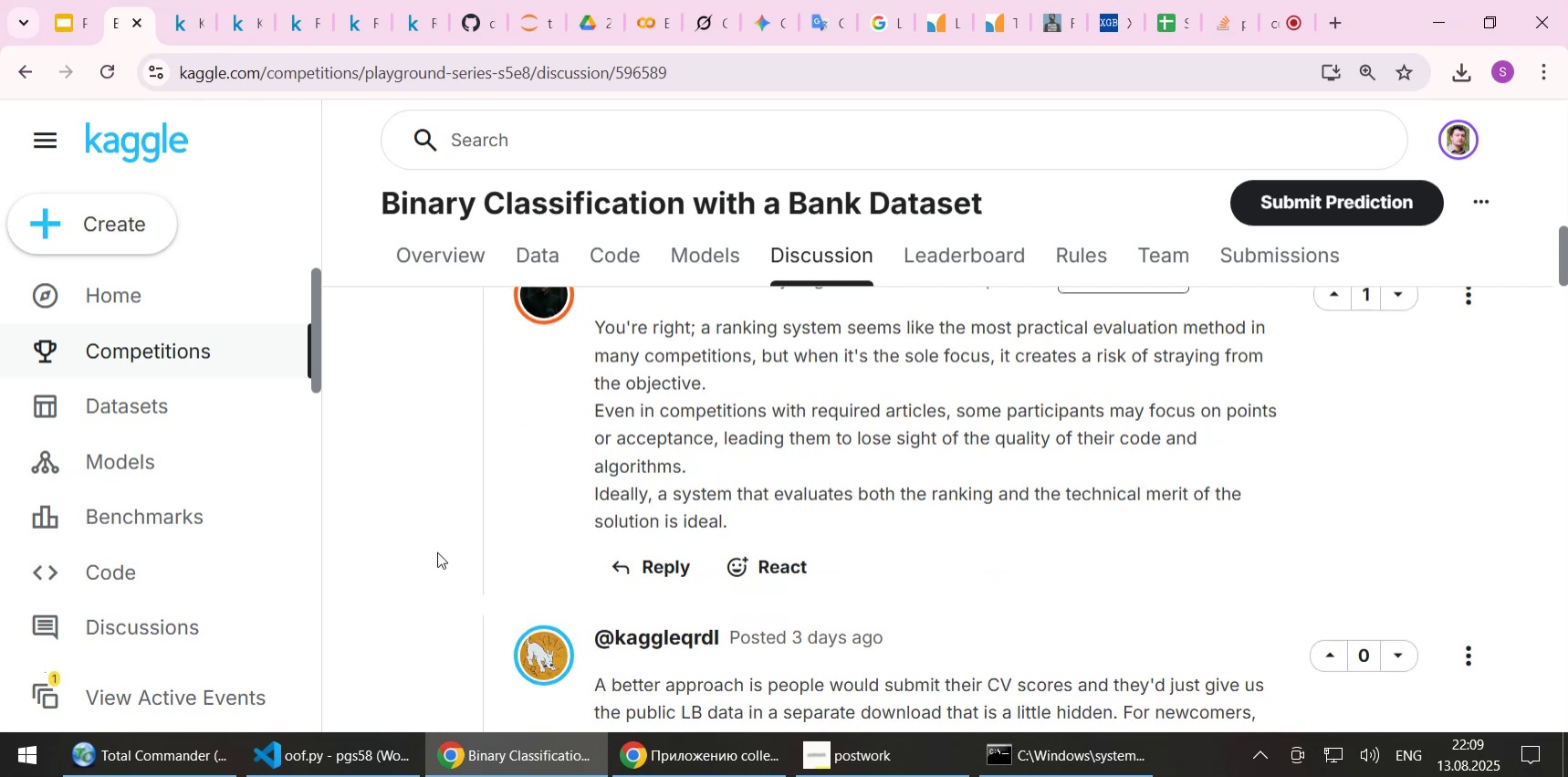 
scroll: coordinate [447, 449], scroll_direction: down, amount: 4.0
 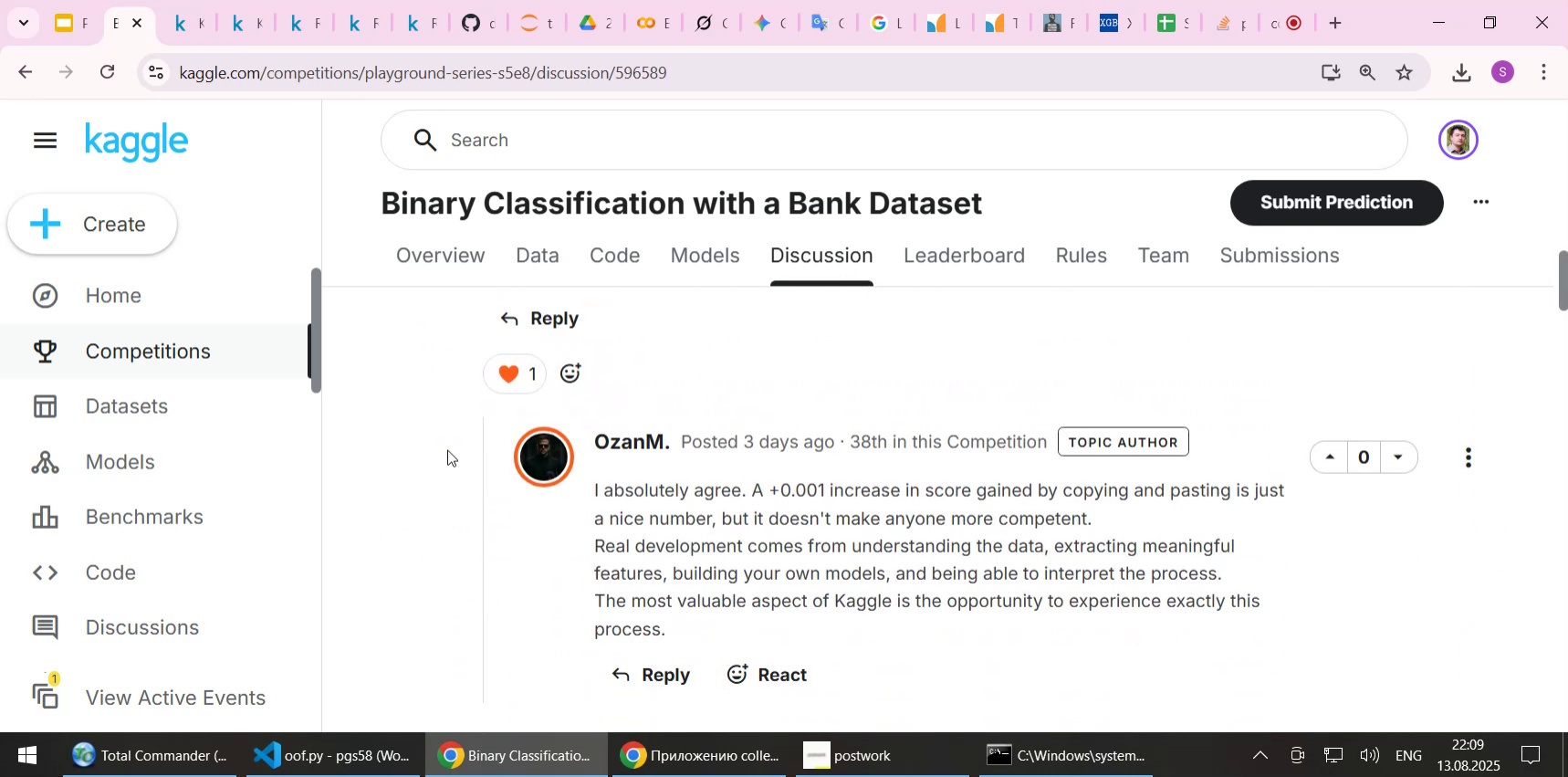 
scroll: coordinate [447, 449], scroll_direction: up, amount: 1.0
 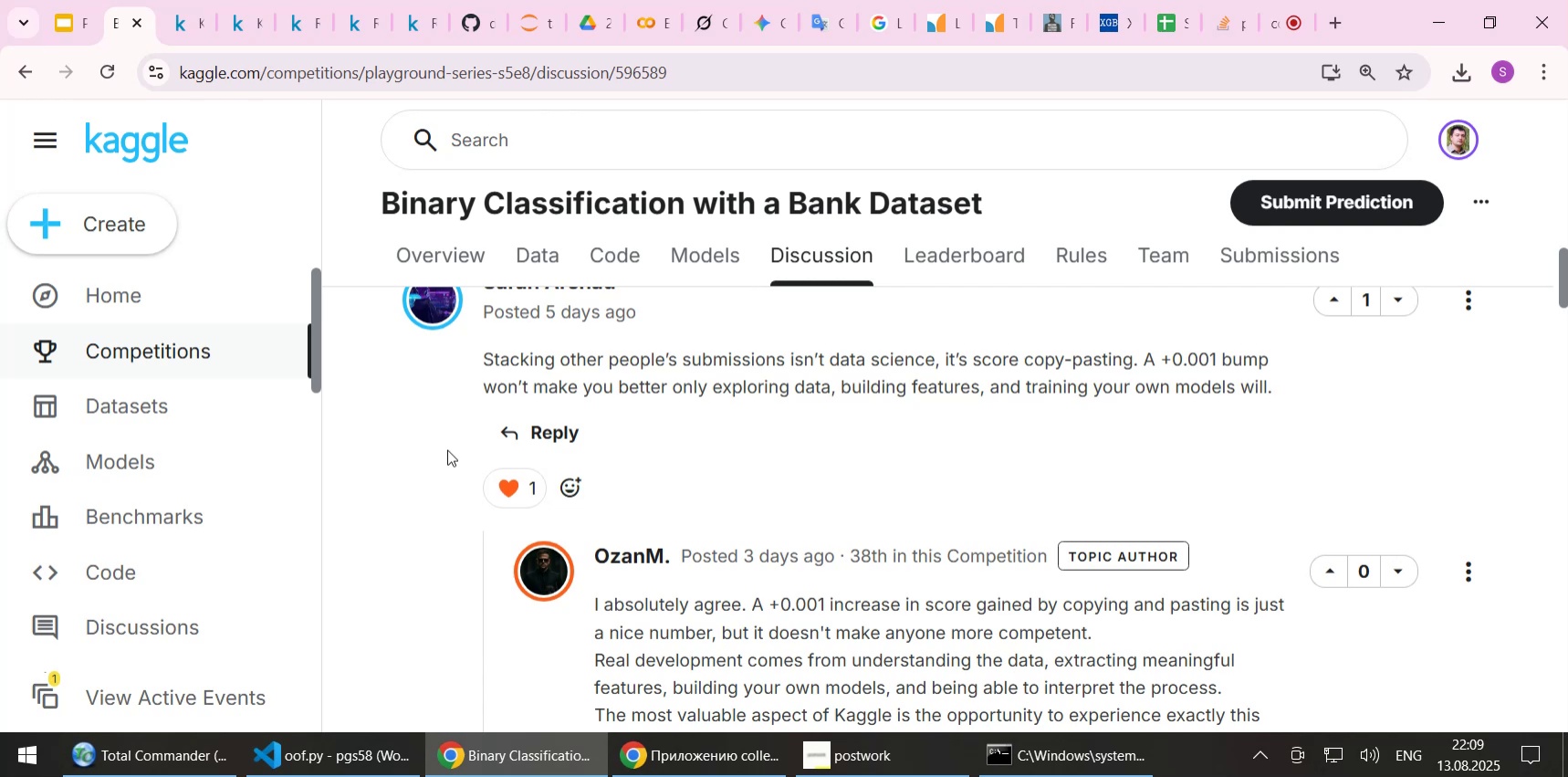 
wait(11.08)
 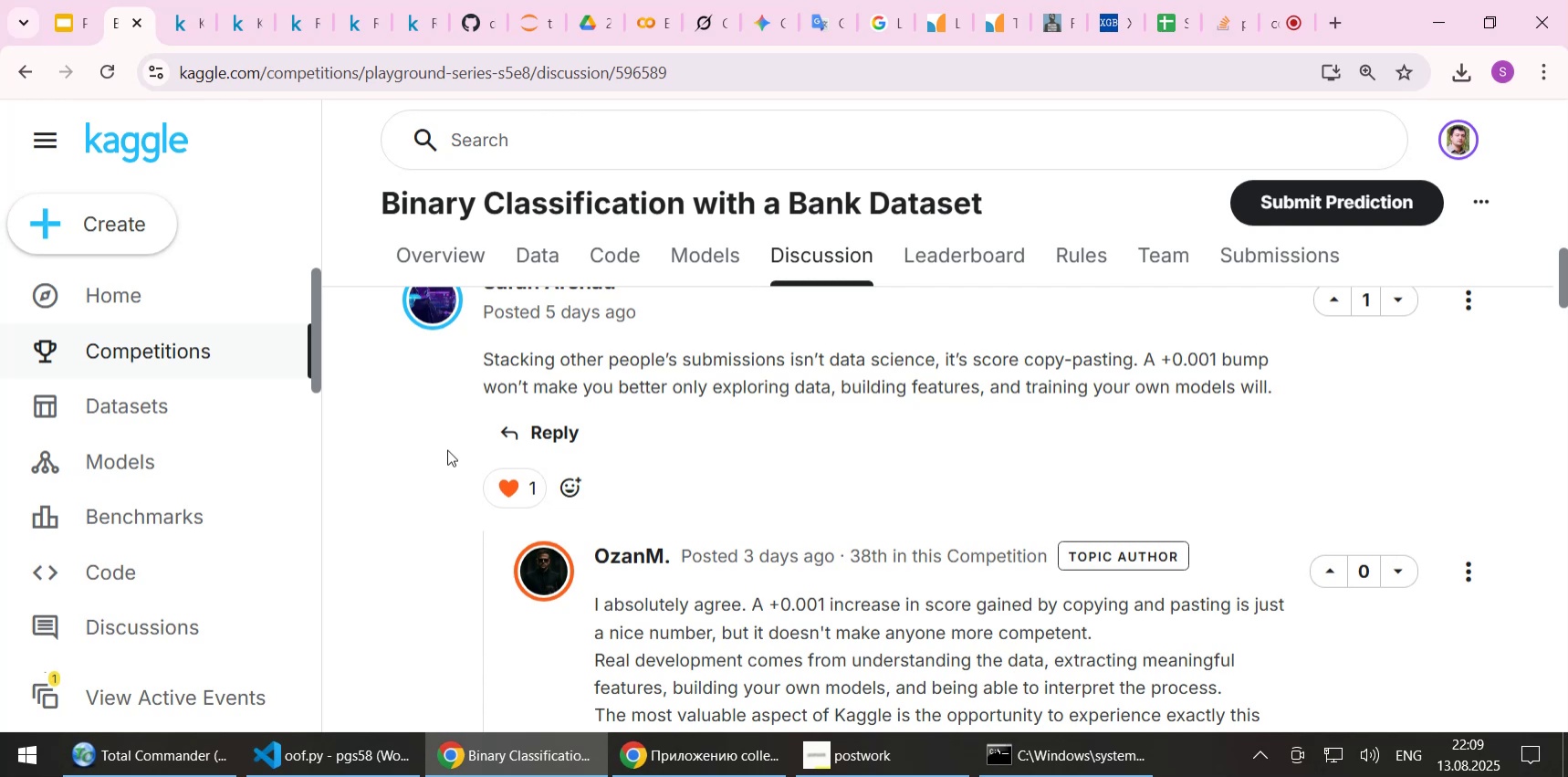 
scroll: coordinate [447, 449], scroll_direction: down, amount: 1.0
 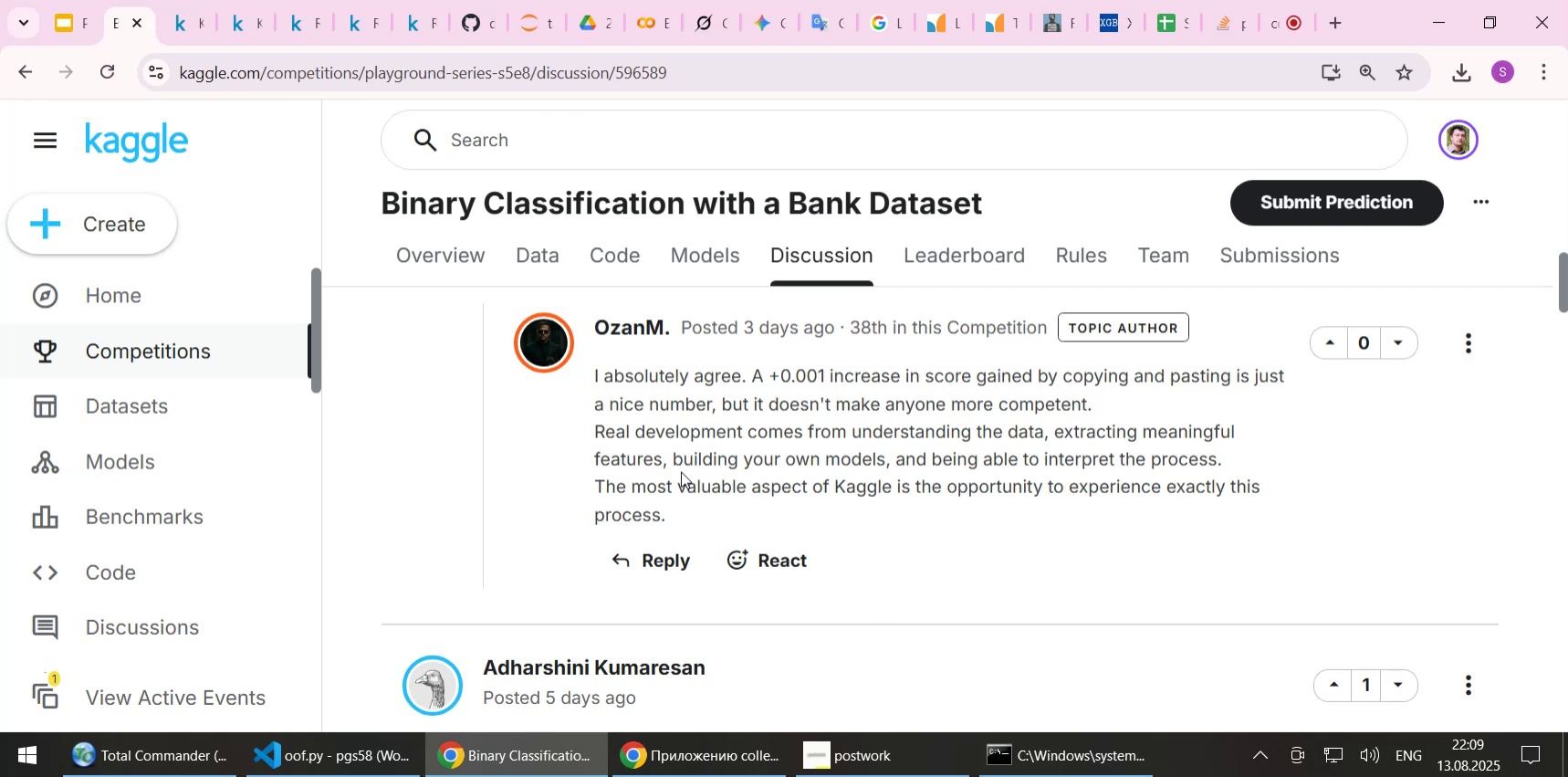 
wait(28.38)
 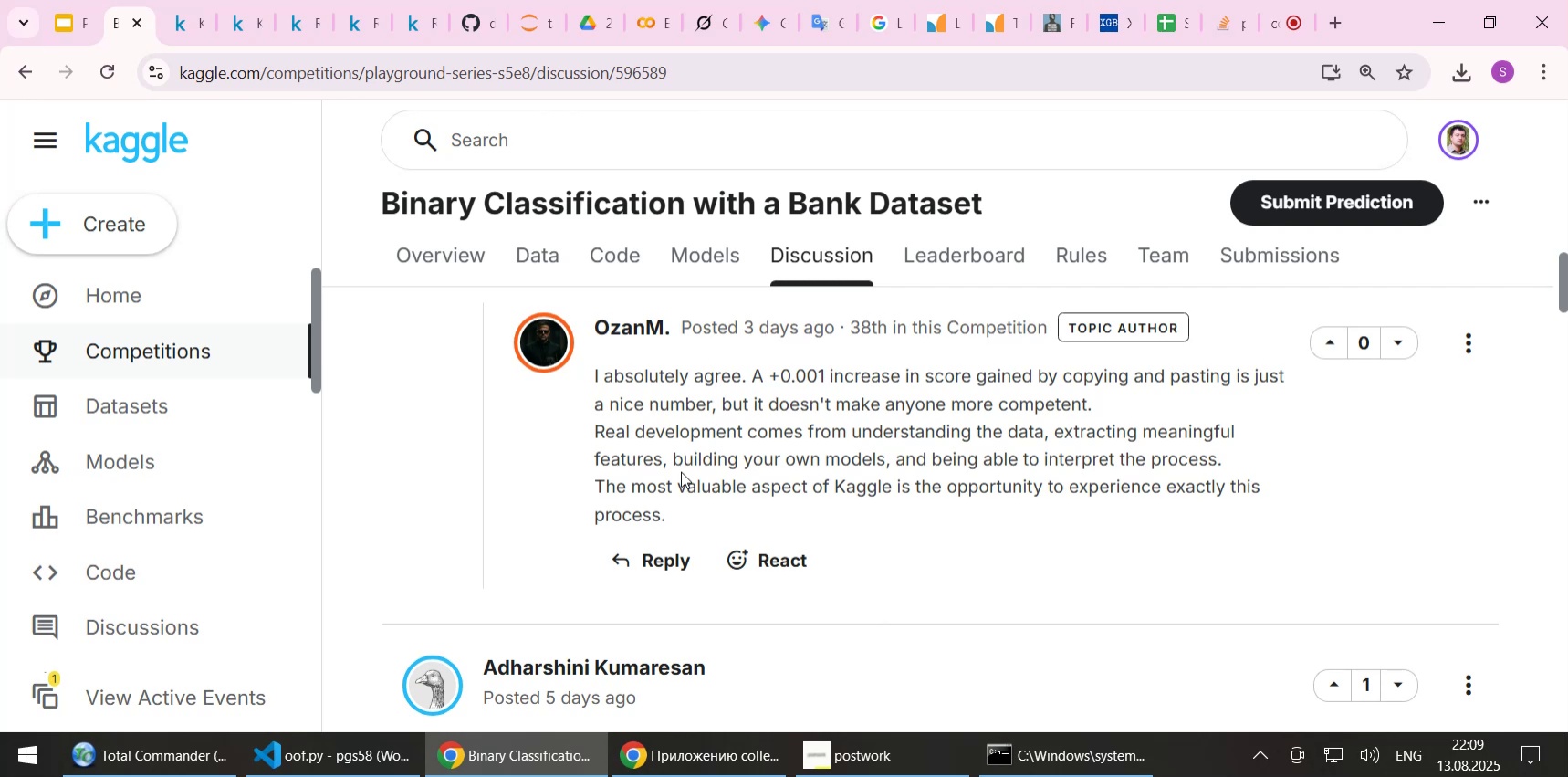 
scroll: coordinate [921, 516], scroll_direction: down, amount: 3.0
 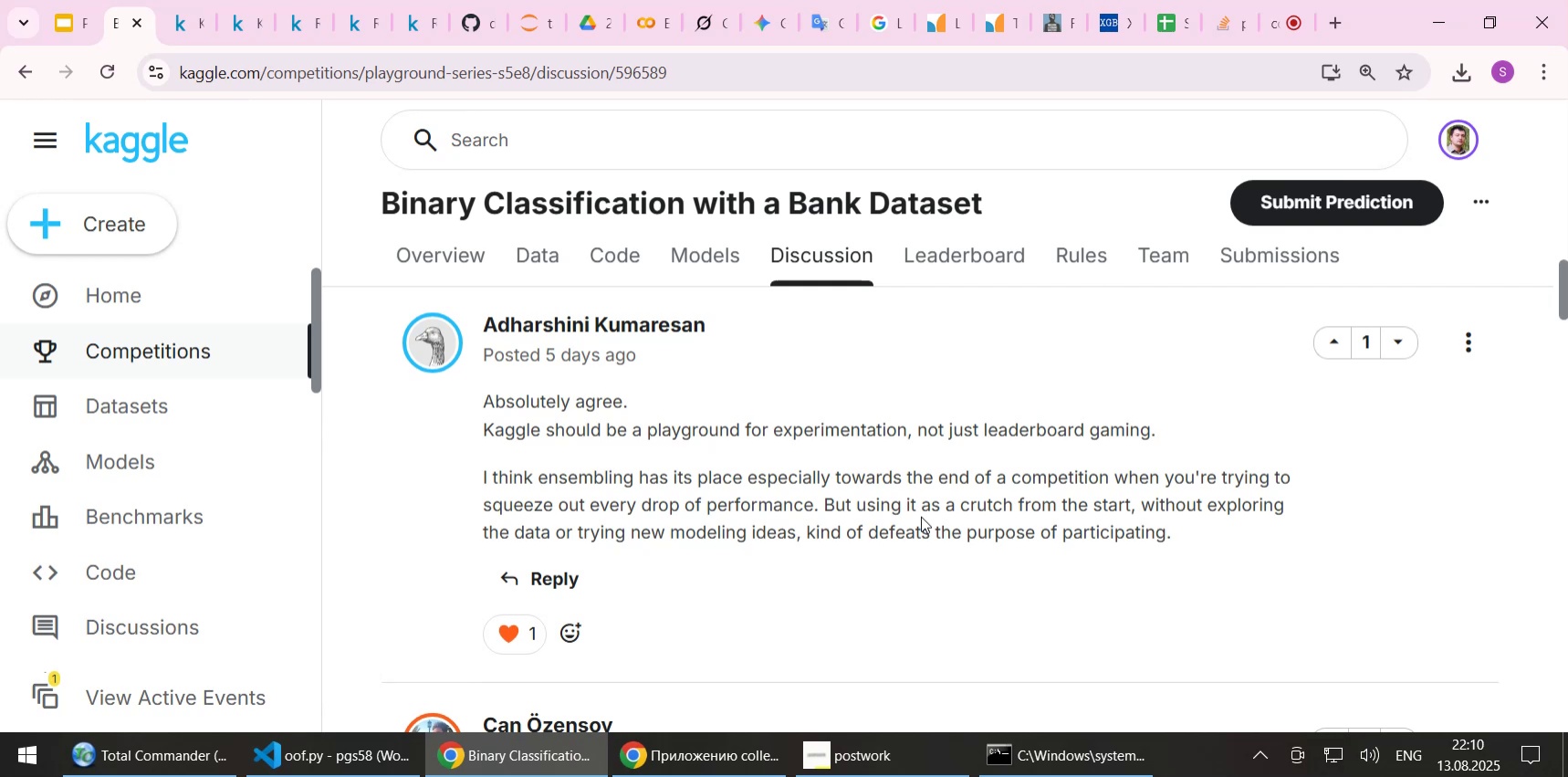 
wait(5.06)
 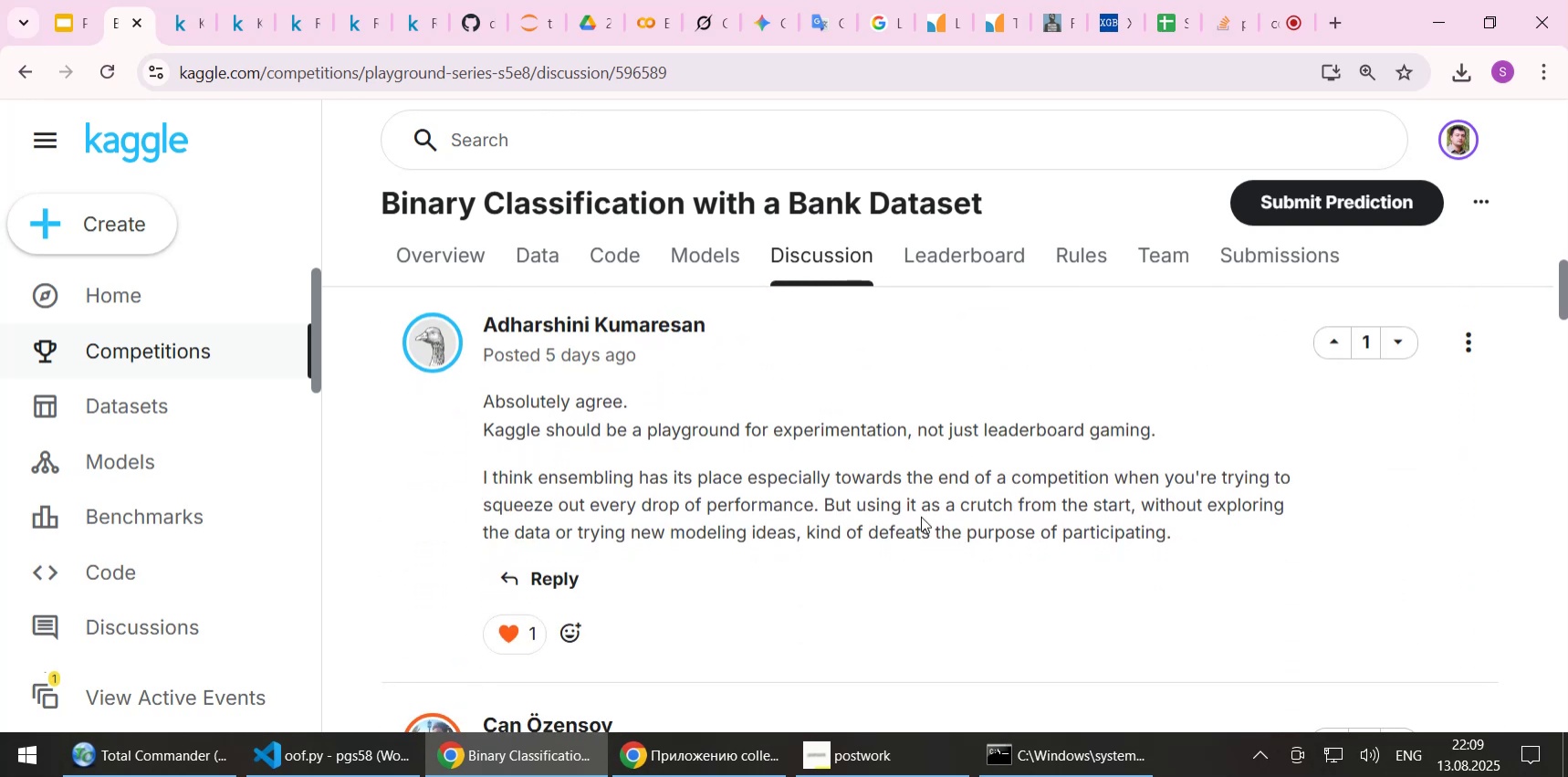 
scroll: coordinate [921, 516], scroll_direction: down, amount: 1.0
 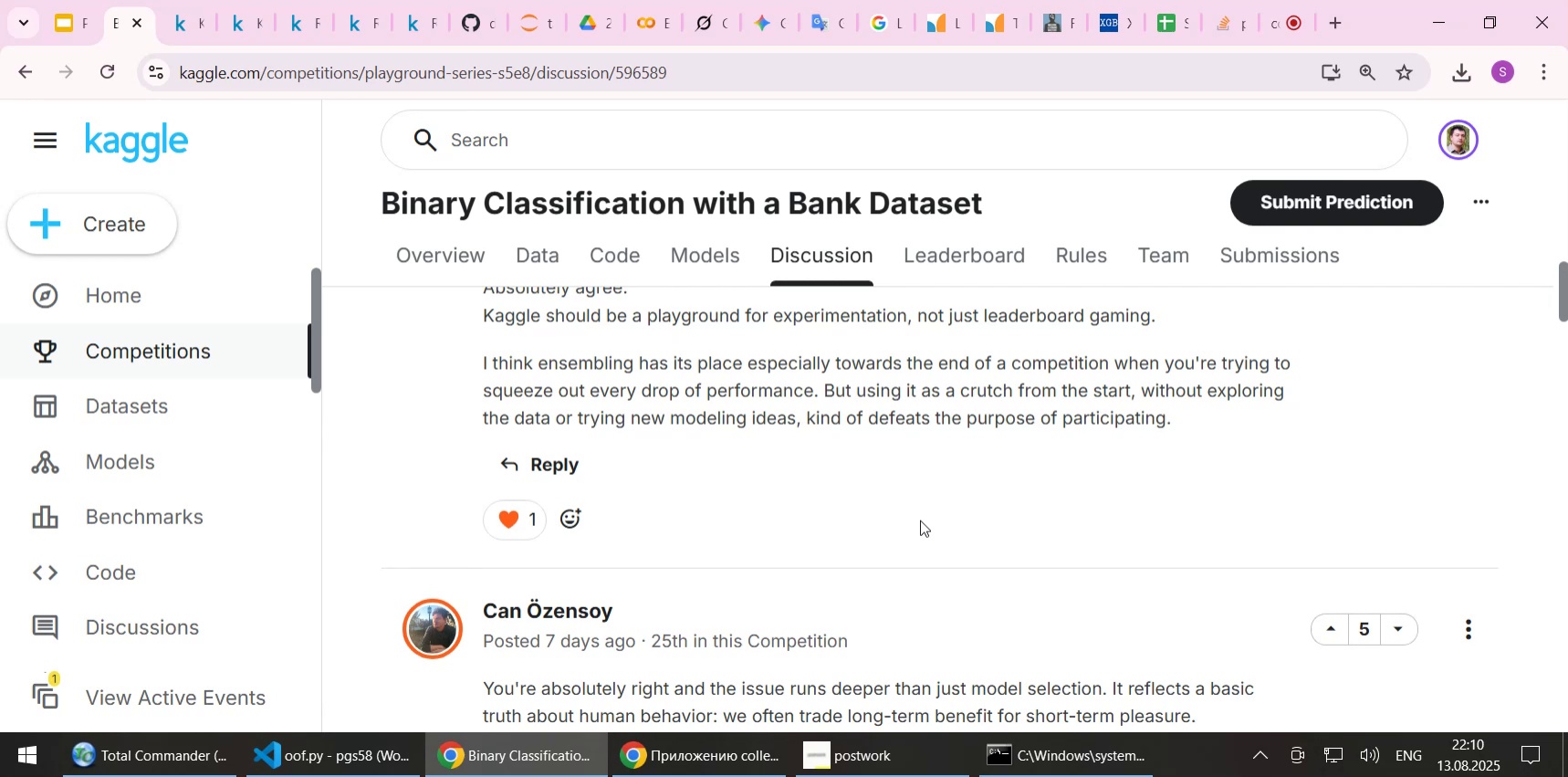 
wait(17.52)
 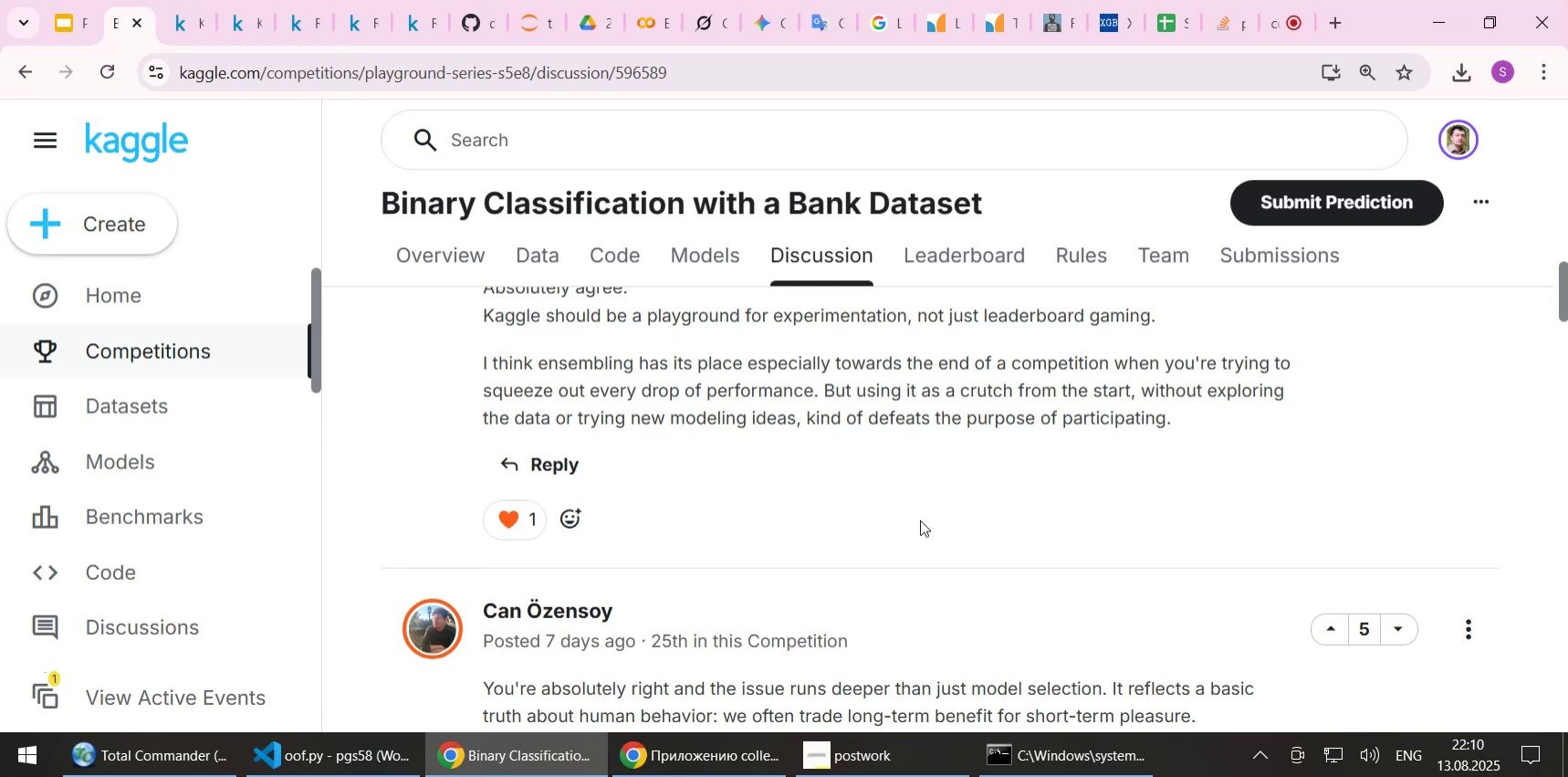 
scroll: coordinate [908, 548], scroll_direction: down, amount: 1.0
 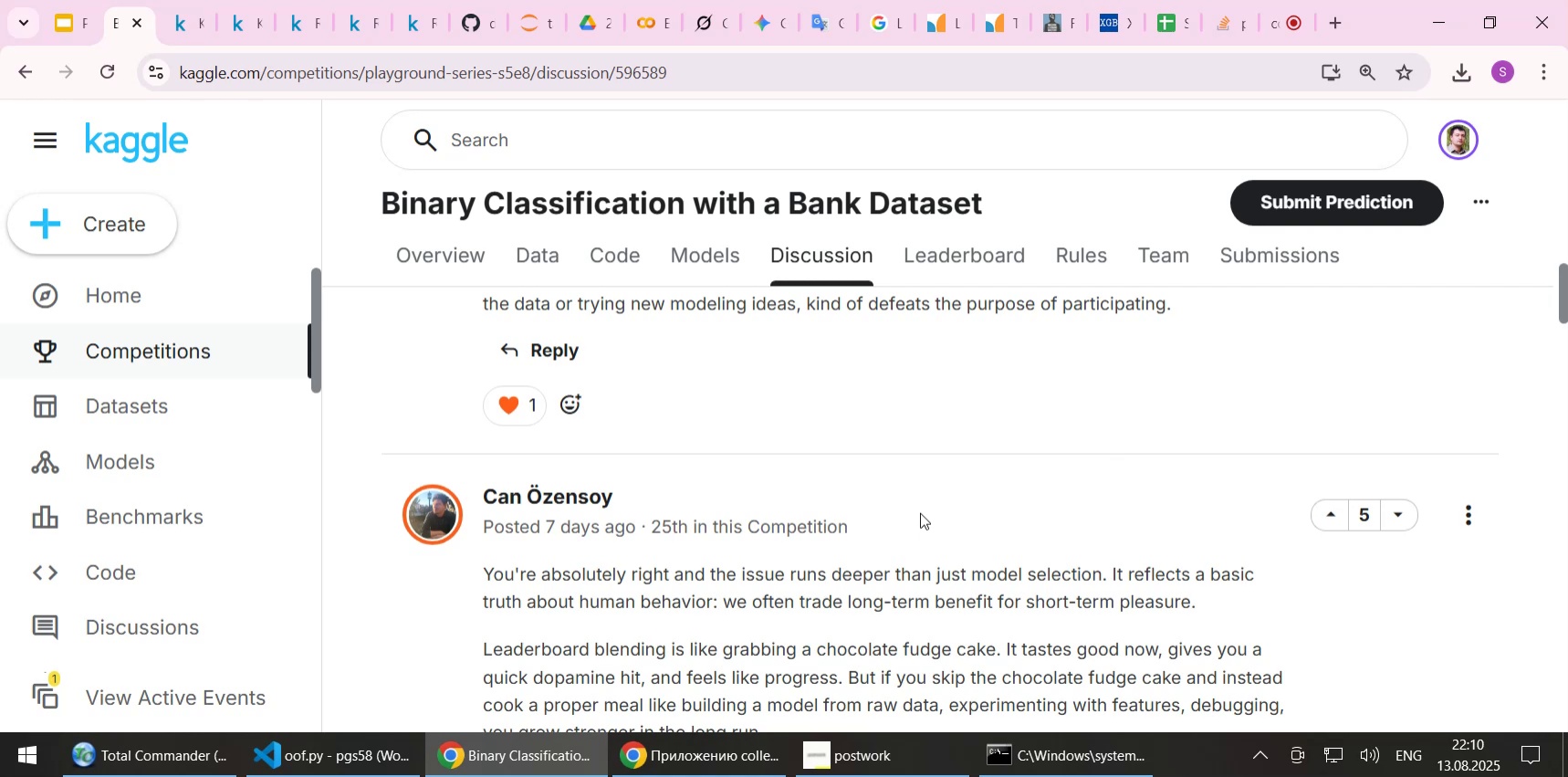 
wait(13.85)
 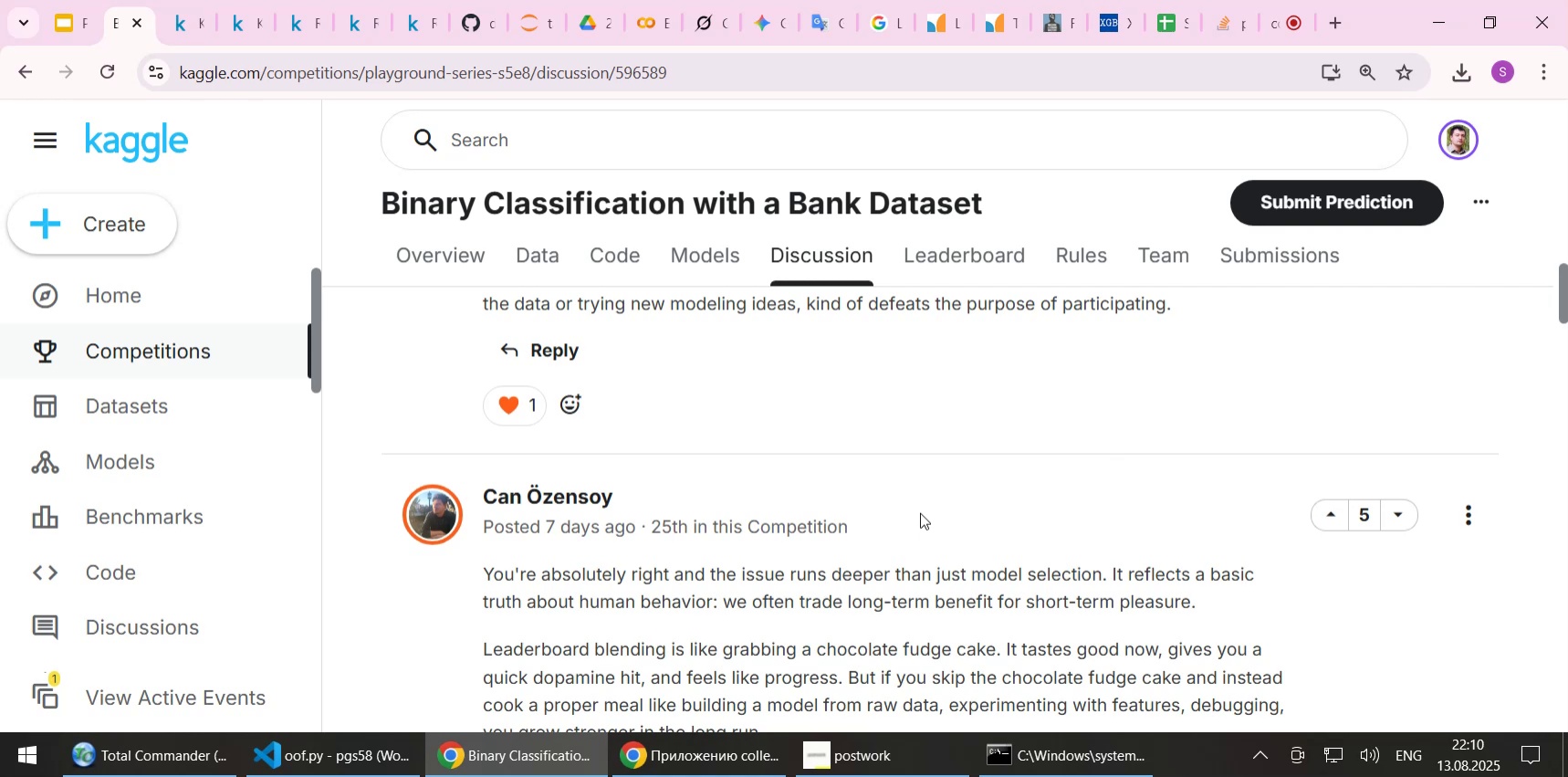 
scroll: coordinate [1304, 403], scroll_direction: down, amount: 1.0
 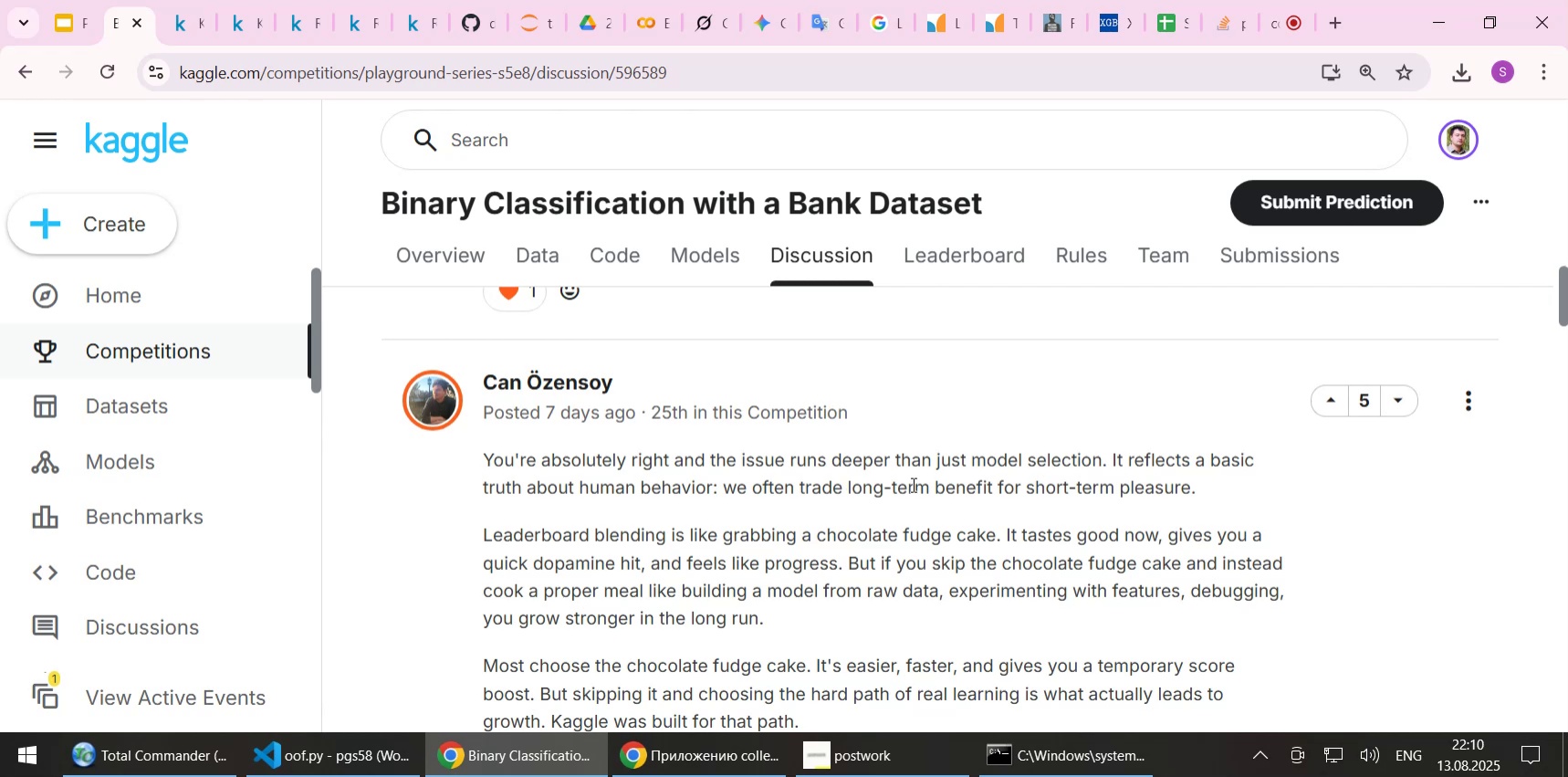 
wait(19.17)
 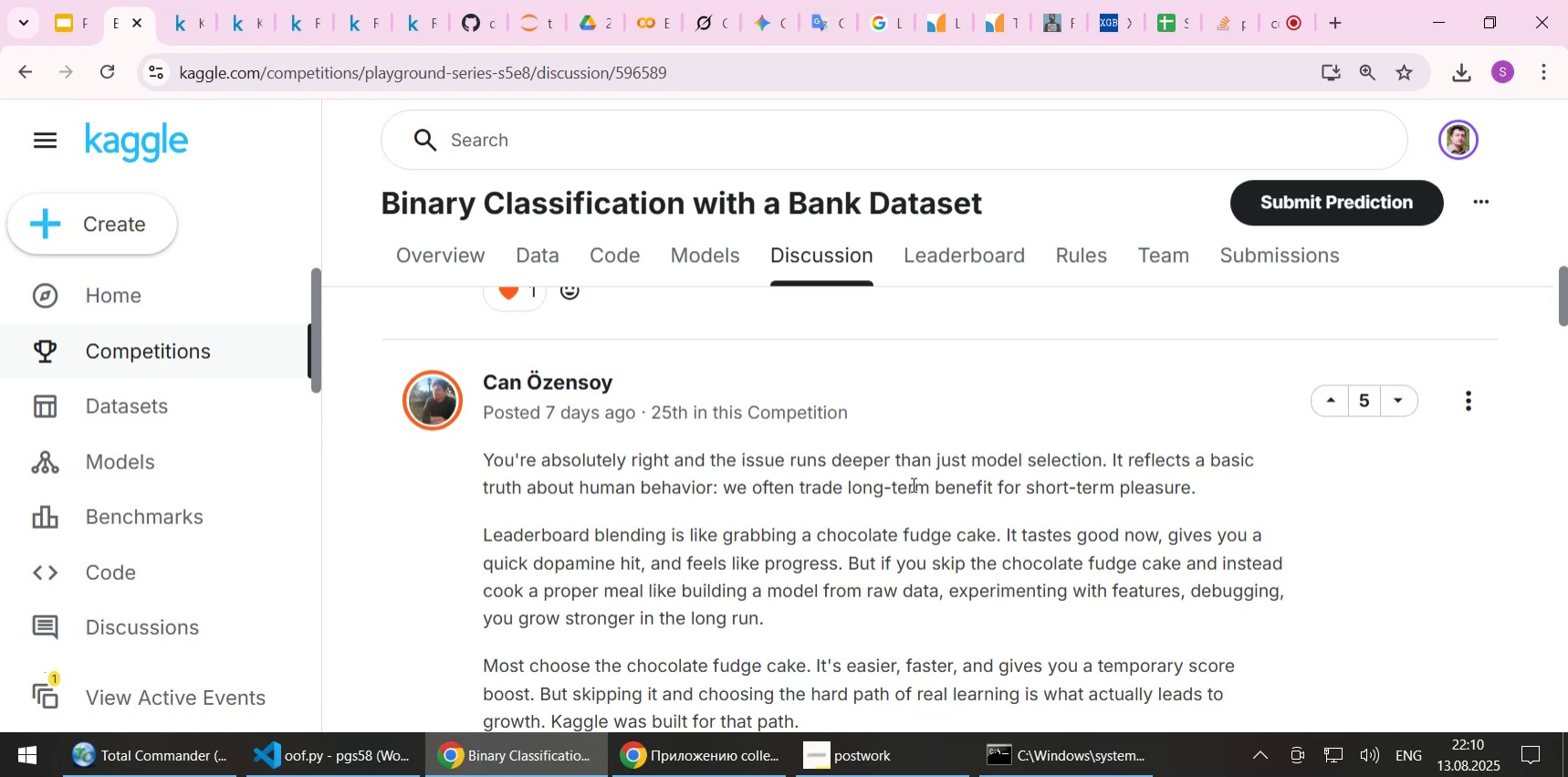 
scroll: coordinate [762, 477], scroll_direction: down, amount: 1.0
 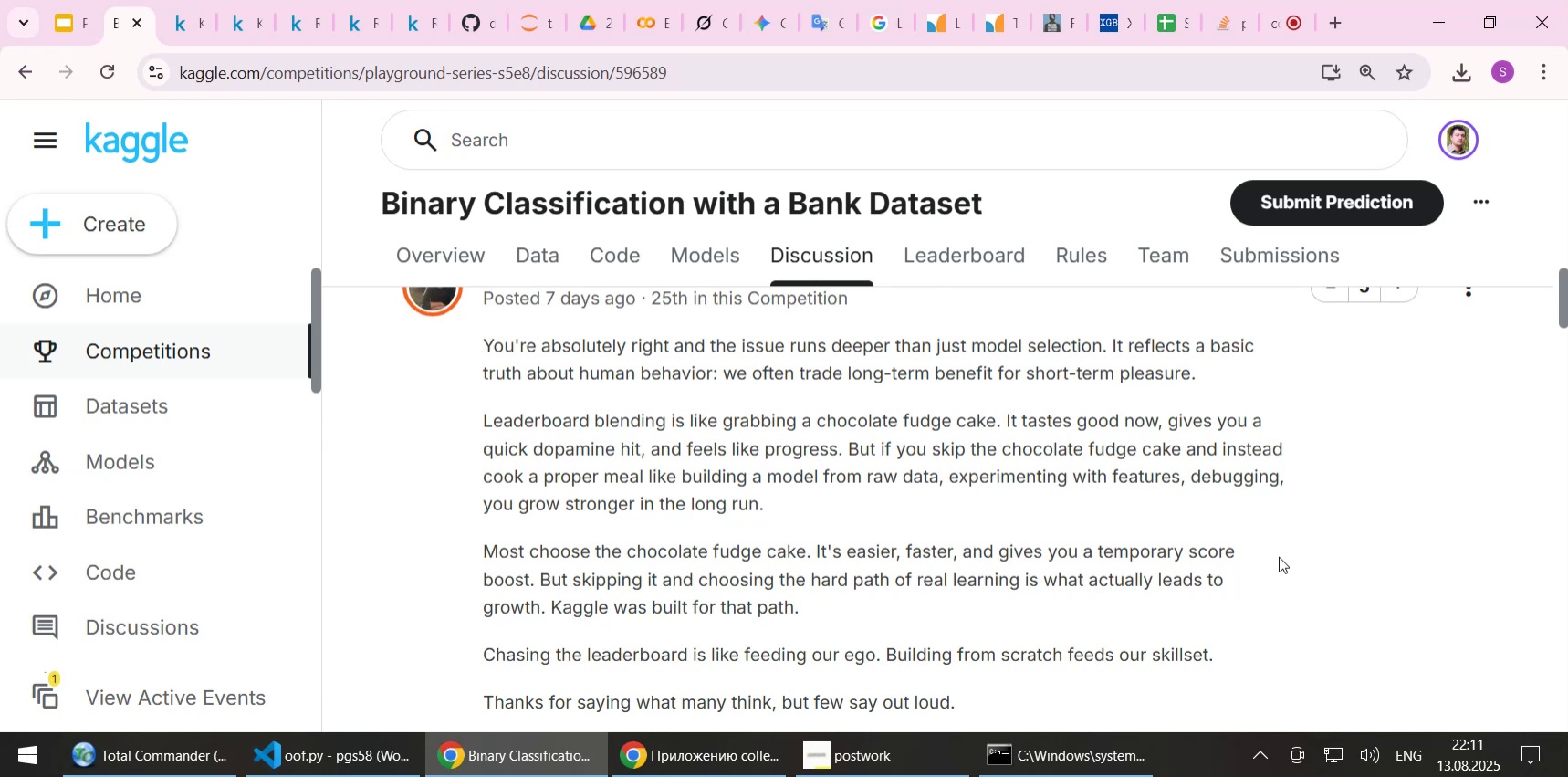 
wait(20.31)
 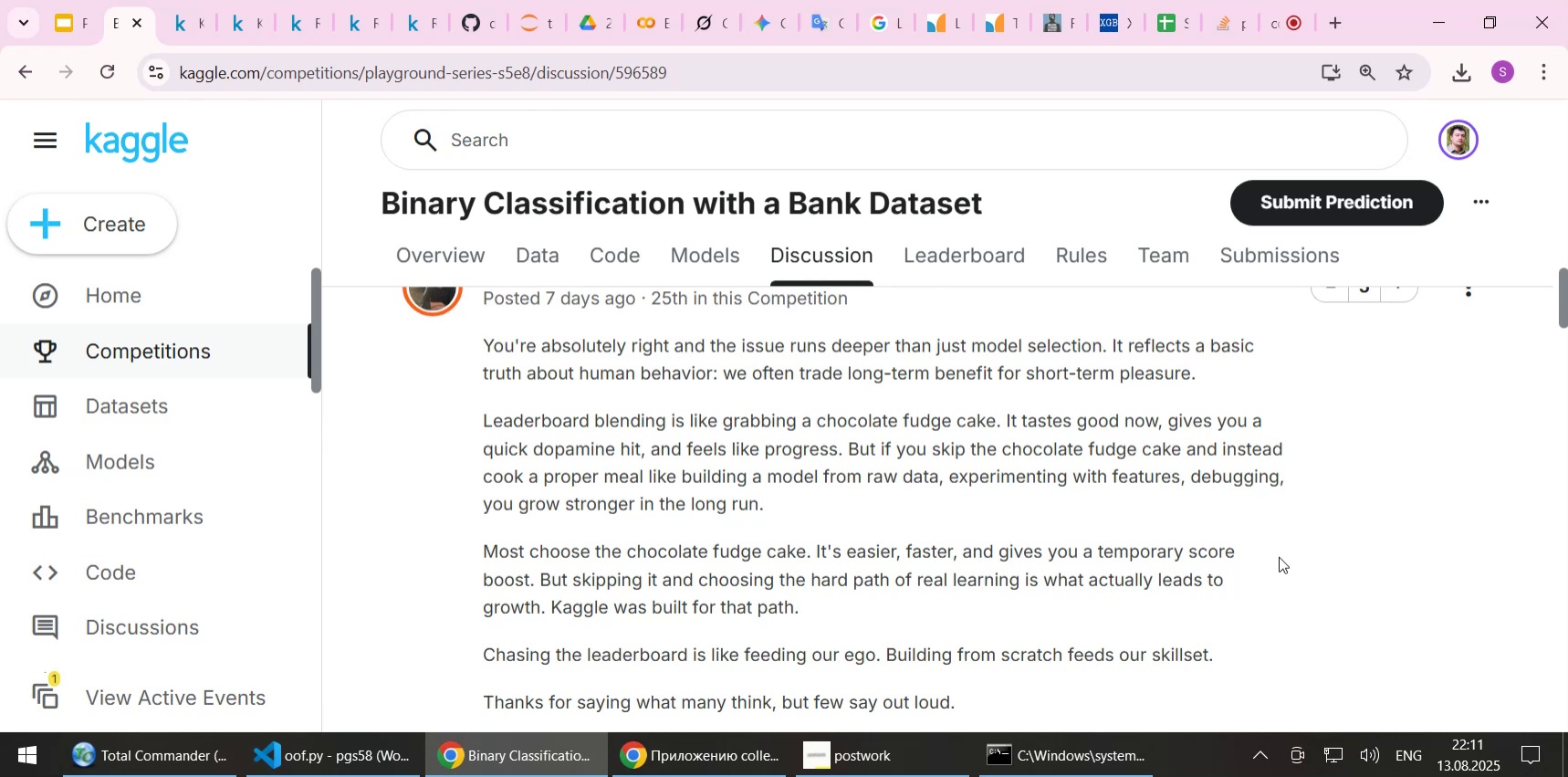 
scroll: coordinate [1279, 556], scroll_direction: down, amount: 1.0
 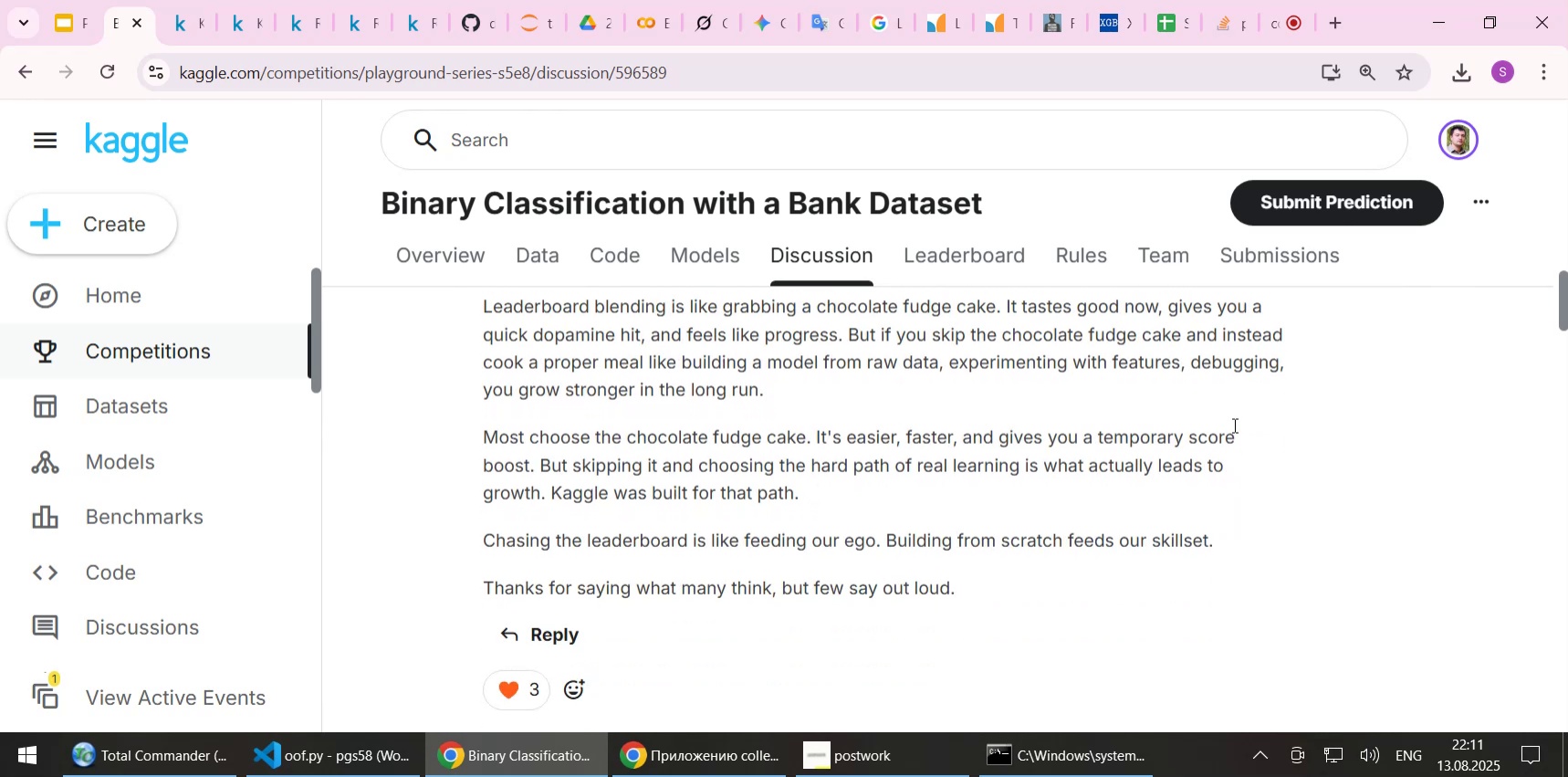 
wait(9.26)
 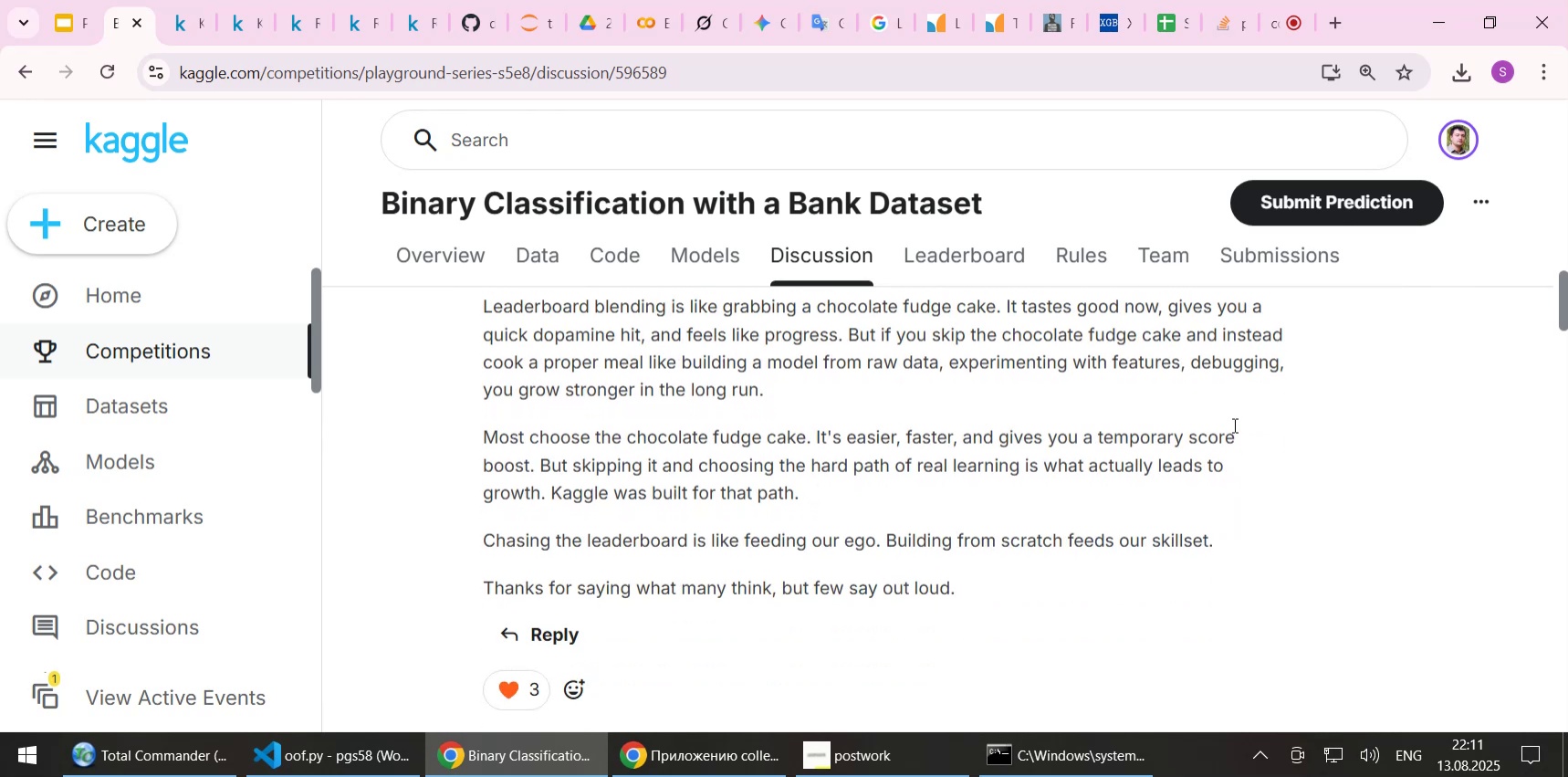 
scroll: coordinate [1175, 394], scroll_direction: down, amount: 1.0
 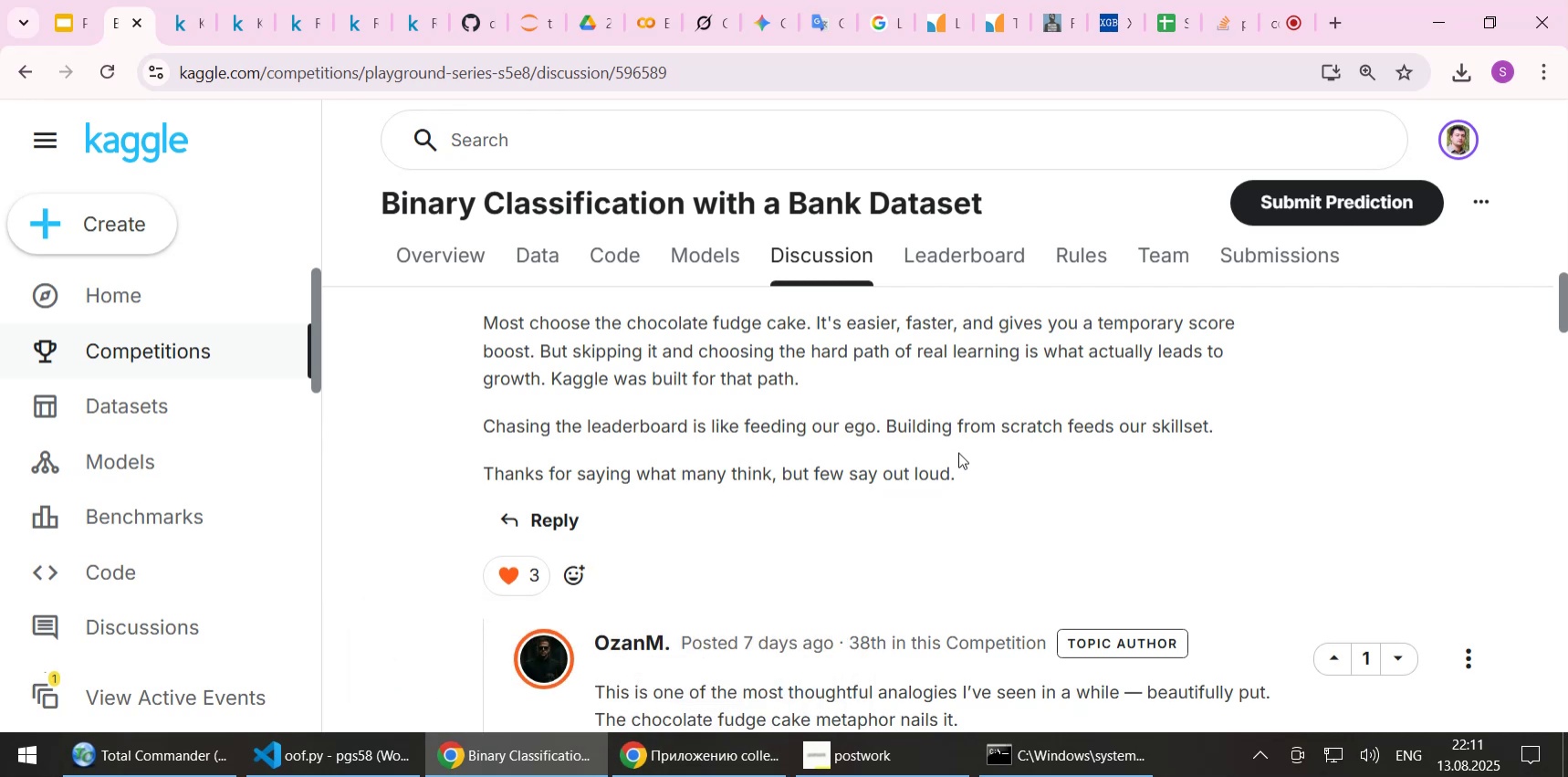 
wait(20.14)
 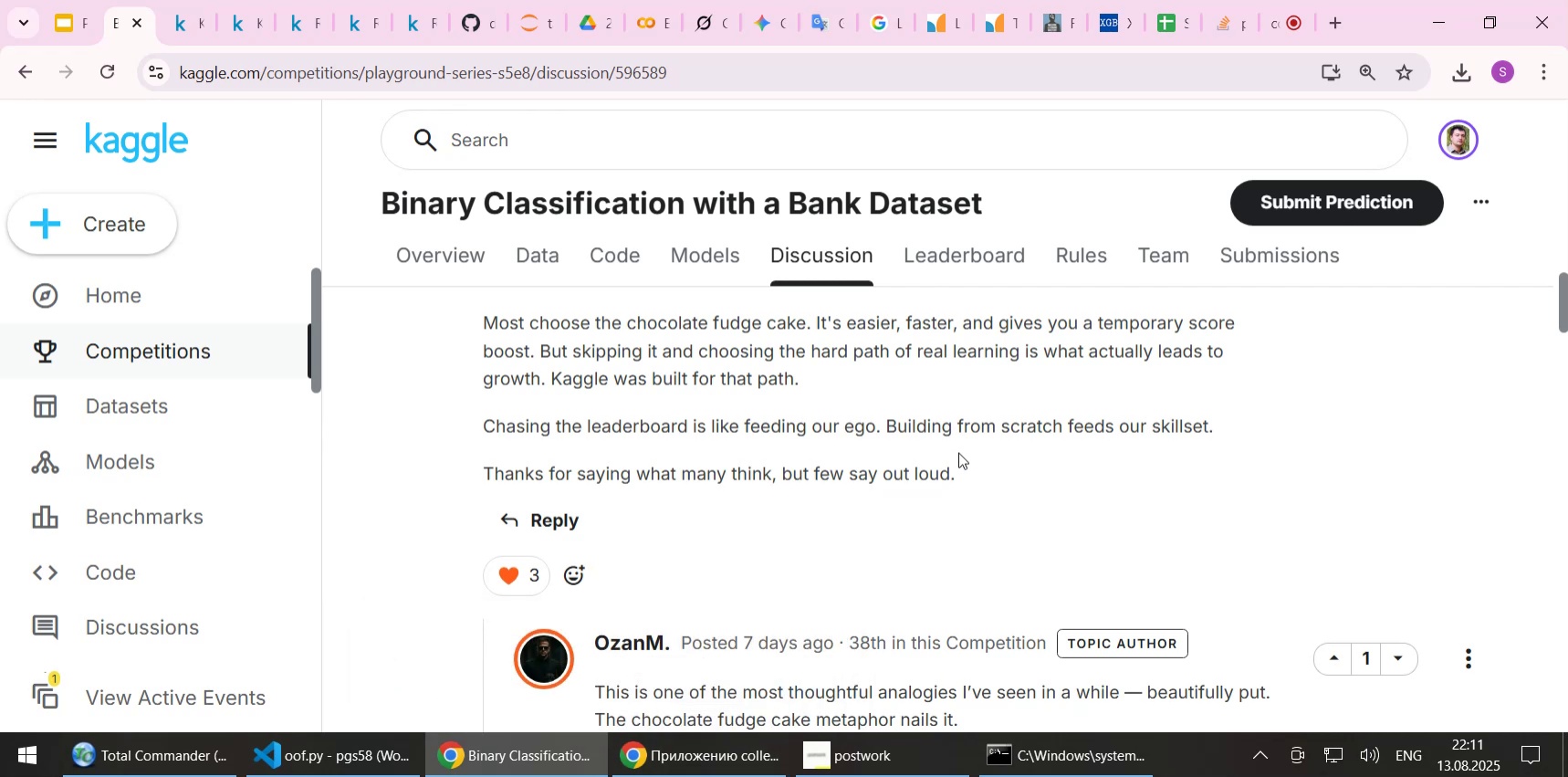 
scroll: coordinate [958, 452], scroll_direction: down, amount: 1.0
 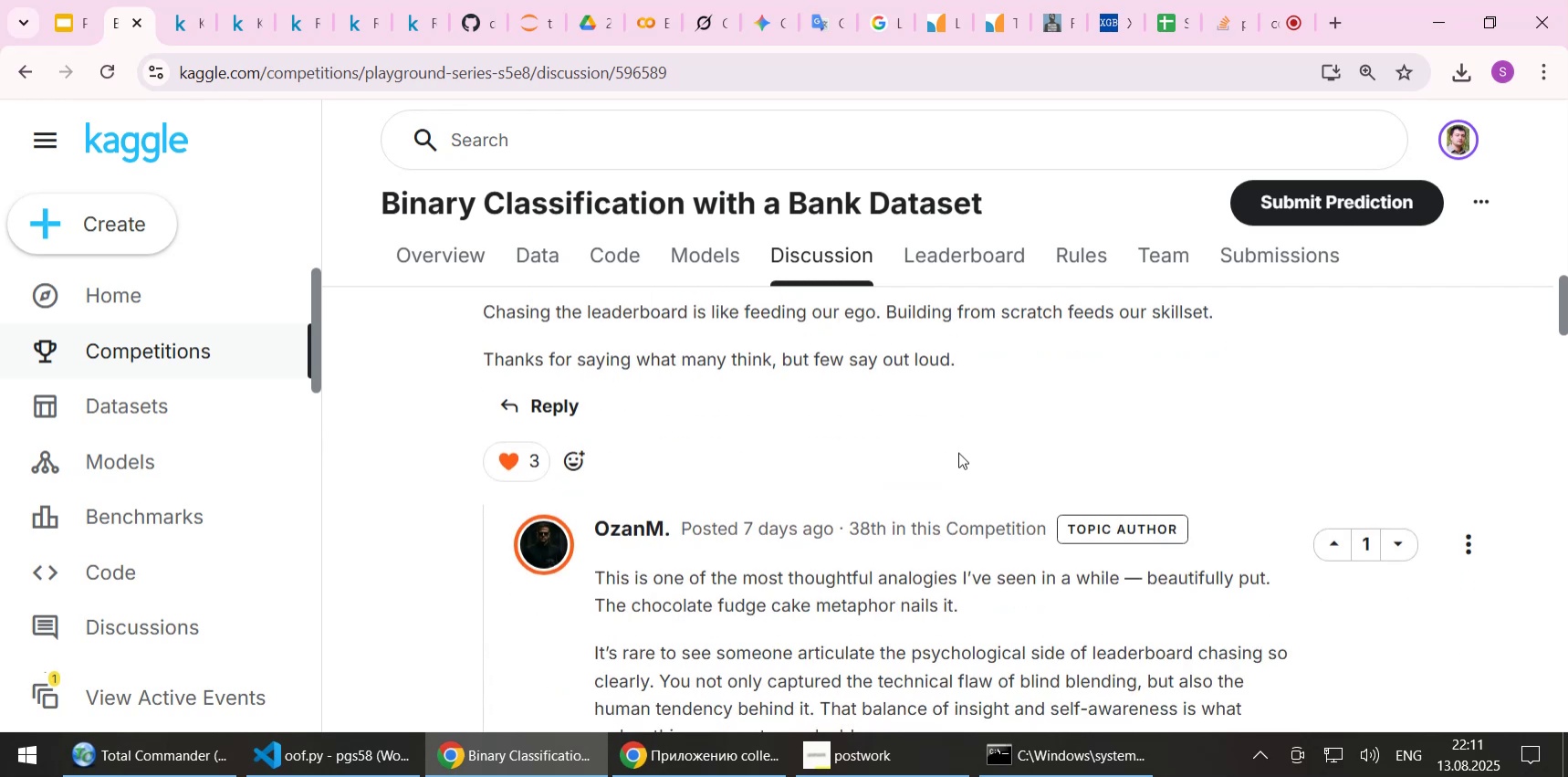 
wait(7.95)
 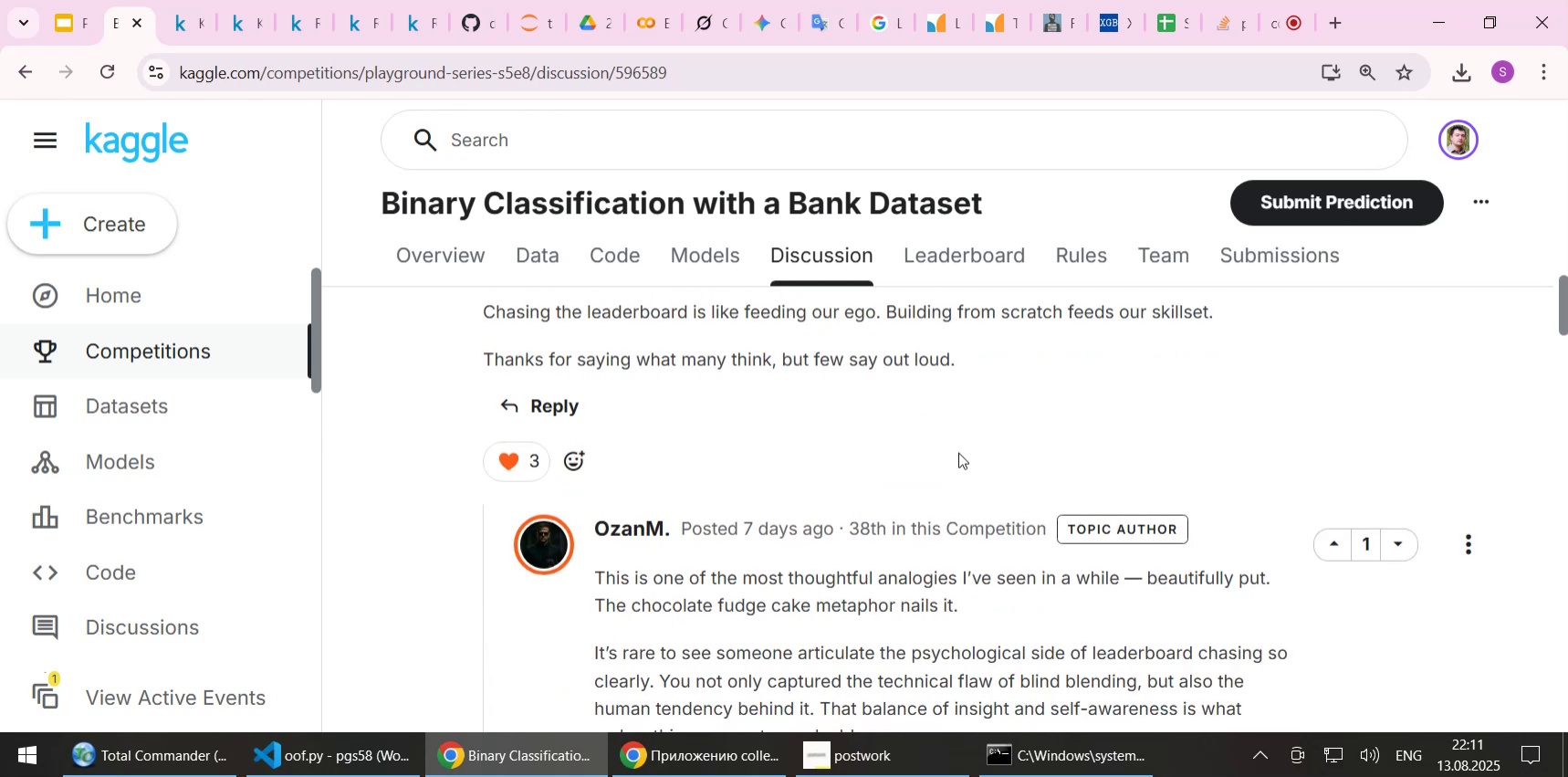 
scroll: coordinate [850, 506], scroll_direction: down, amount: 2.0
 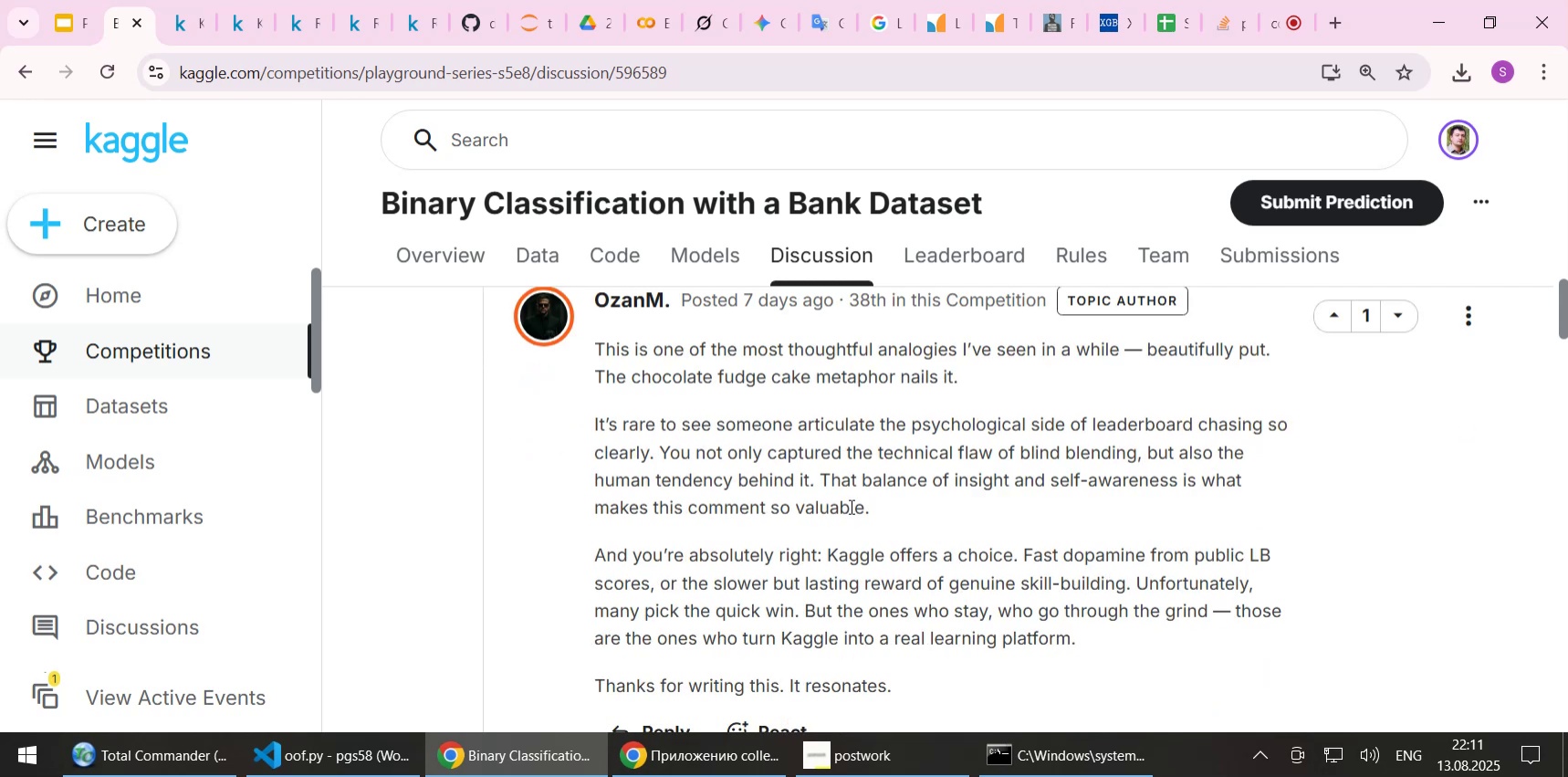 
wait(8.32)
 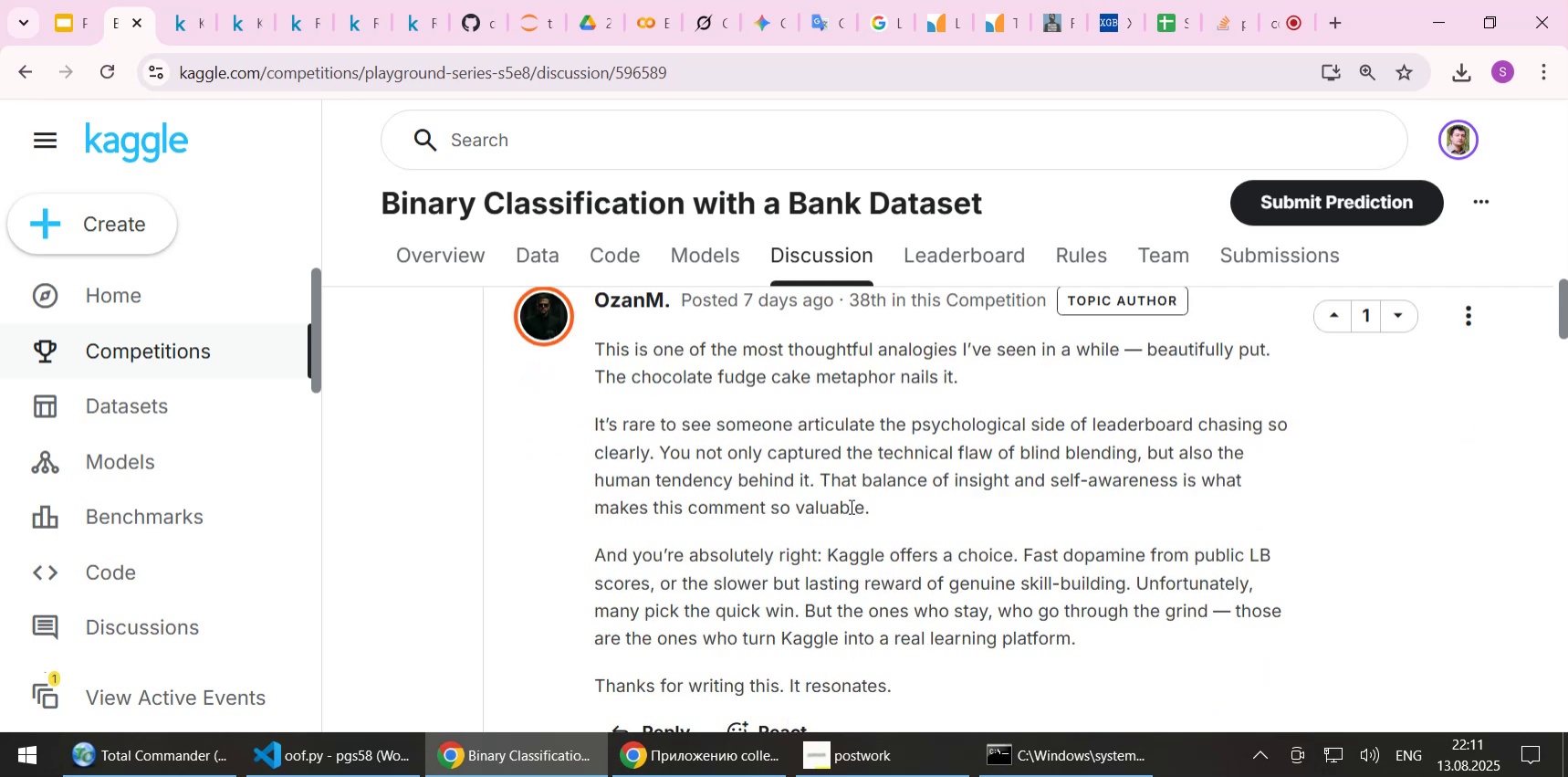 
scroll: coordinate [832, 547], scroll_direction: down, amount: 4.0
 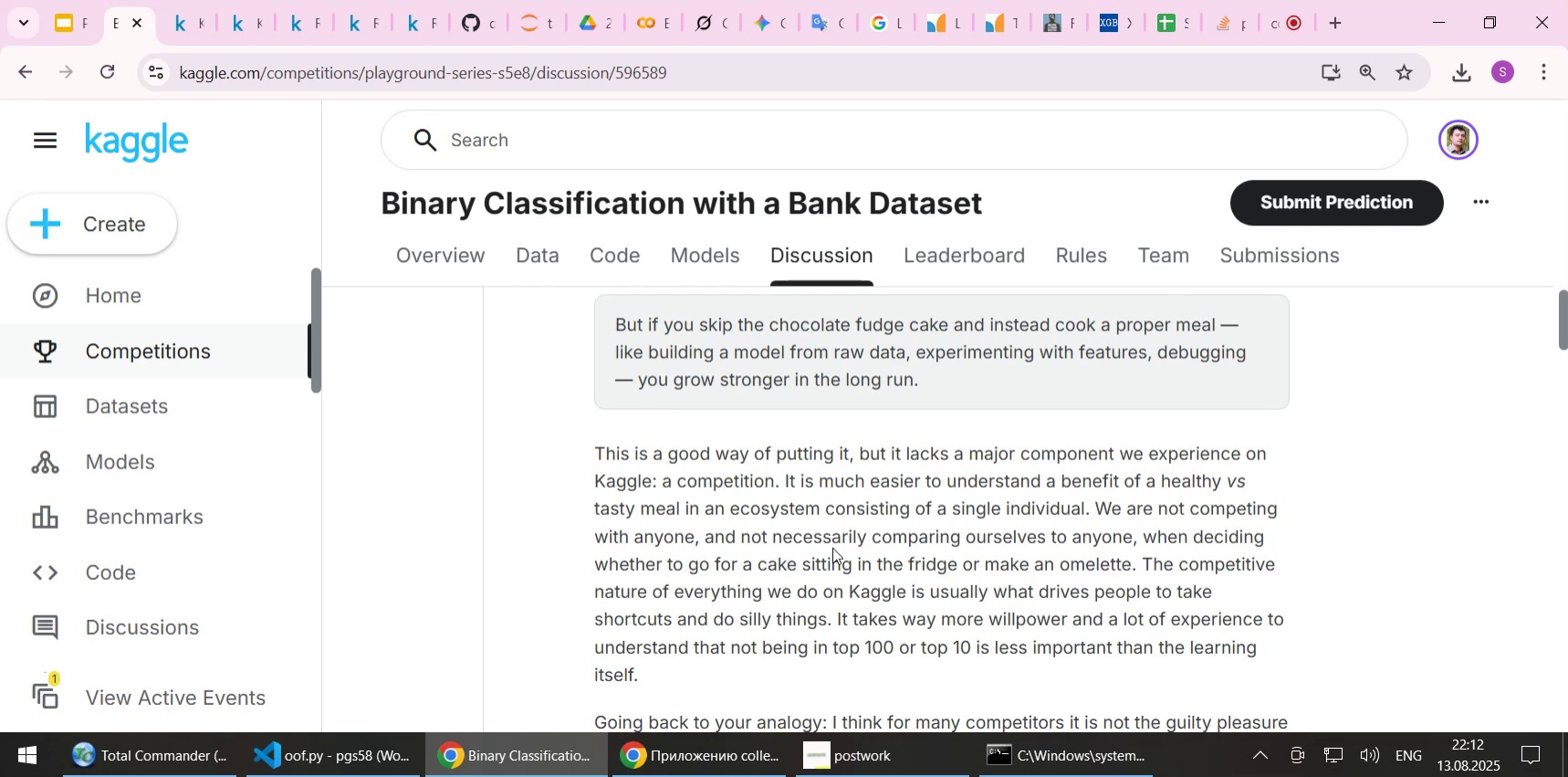 
wait(5.99)
 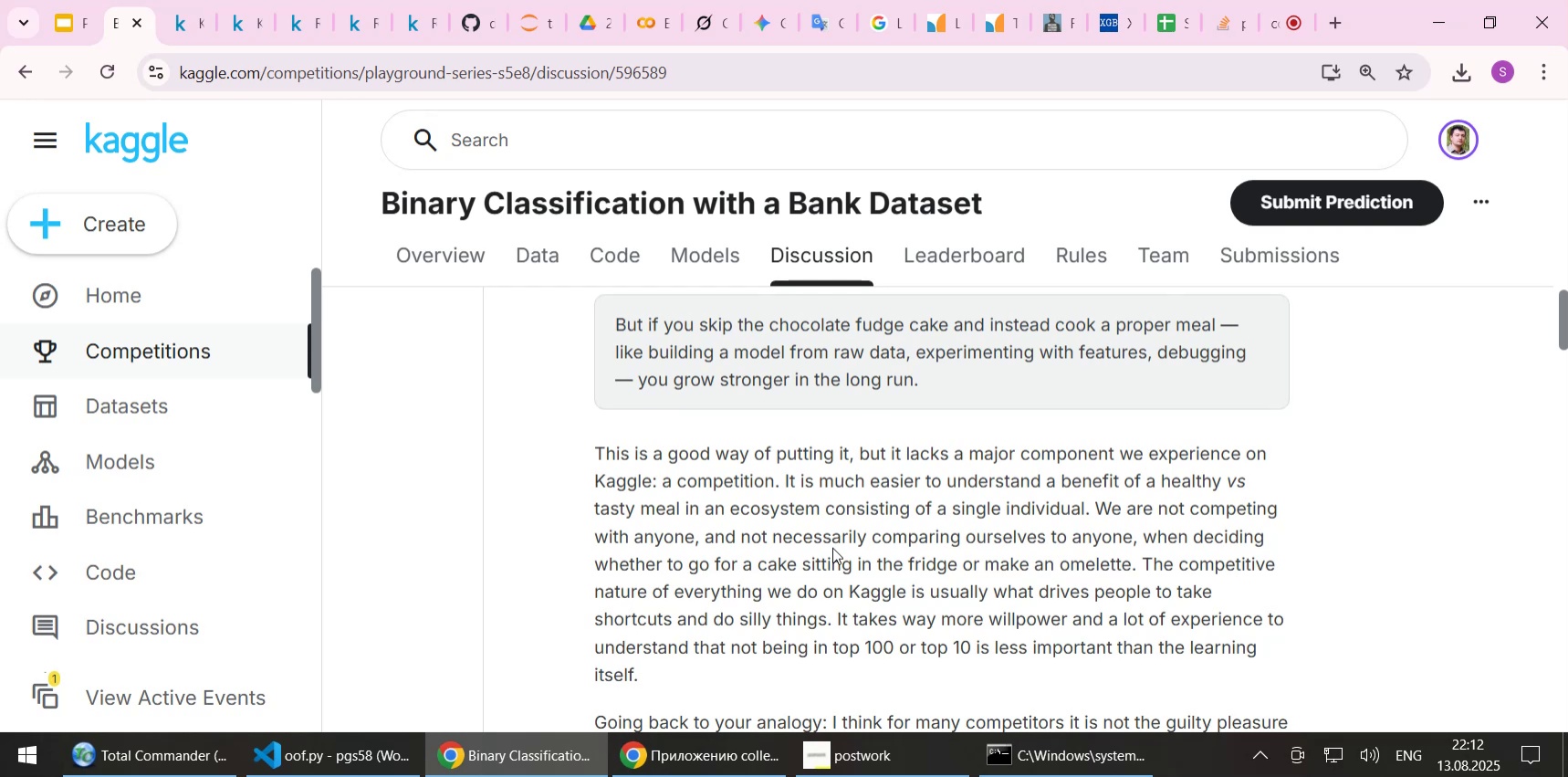 
scroll: coordinate [832, 547], scroll_direction: up, amount: 1.0
 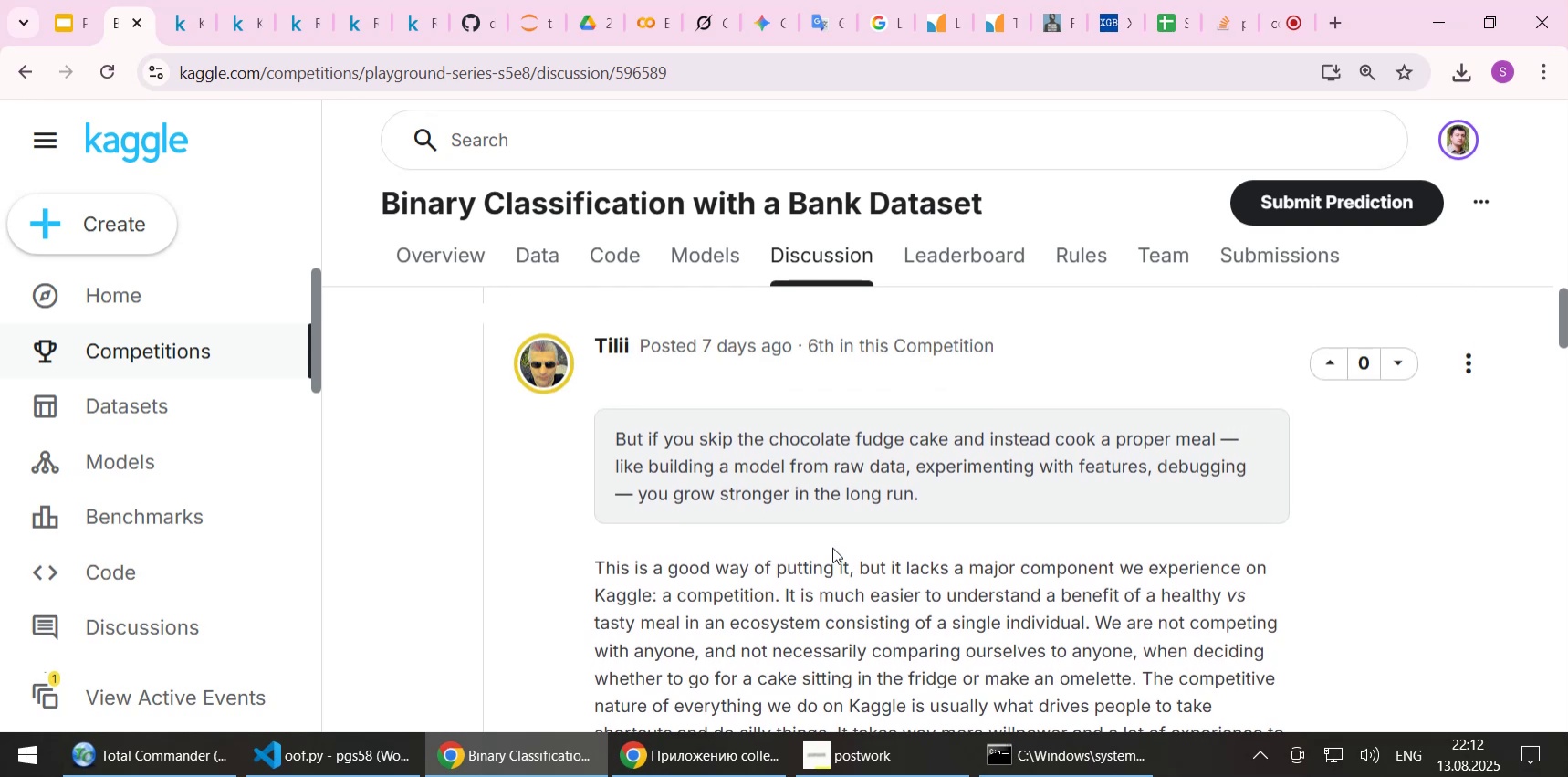 
scroll: coordinate [832, 547], scroll_direction: down, amount: 1.0
 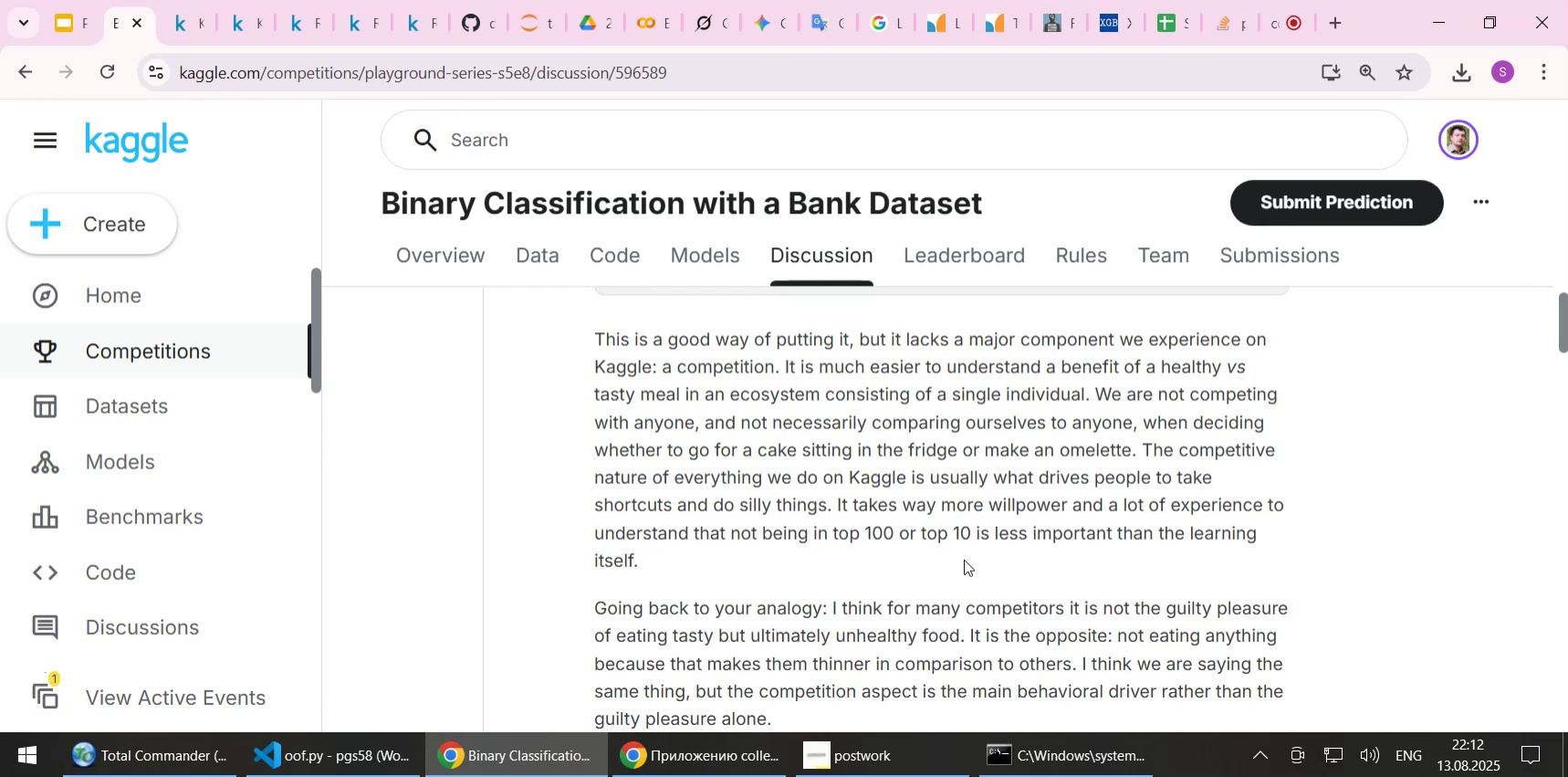 
wait(16.76)
 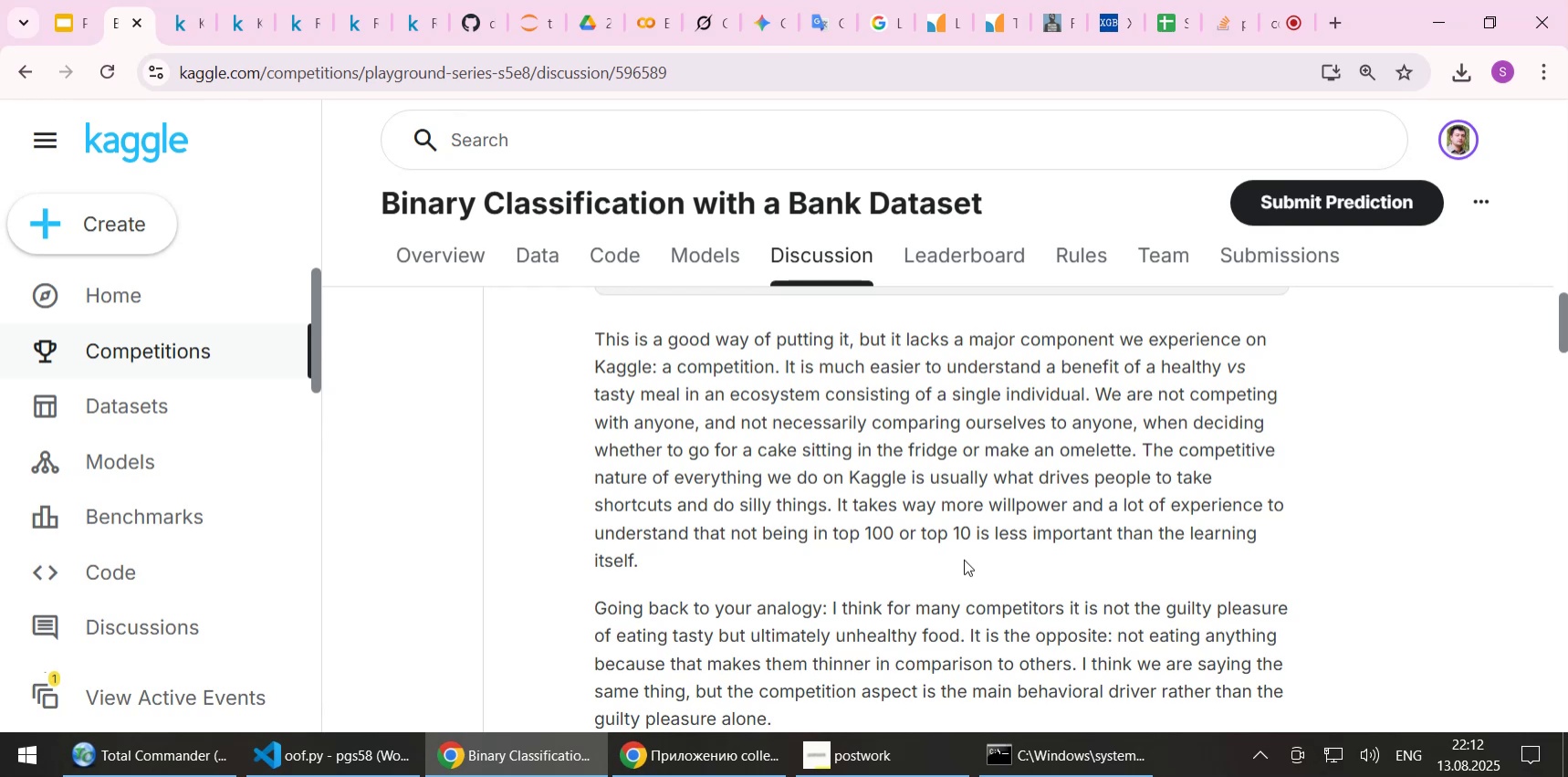 
scroll: coordinate [964, 559], scroll_direction: down, amount: 1.0
 